 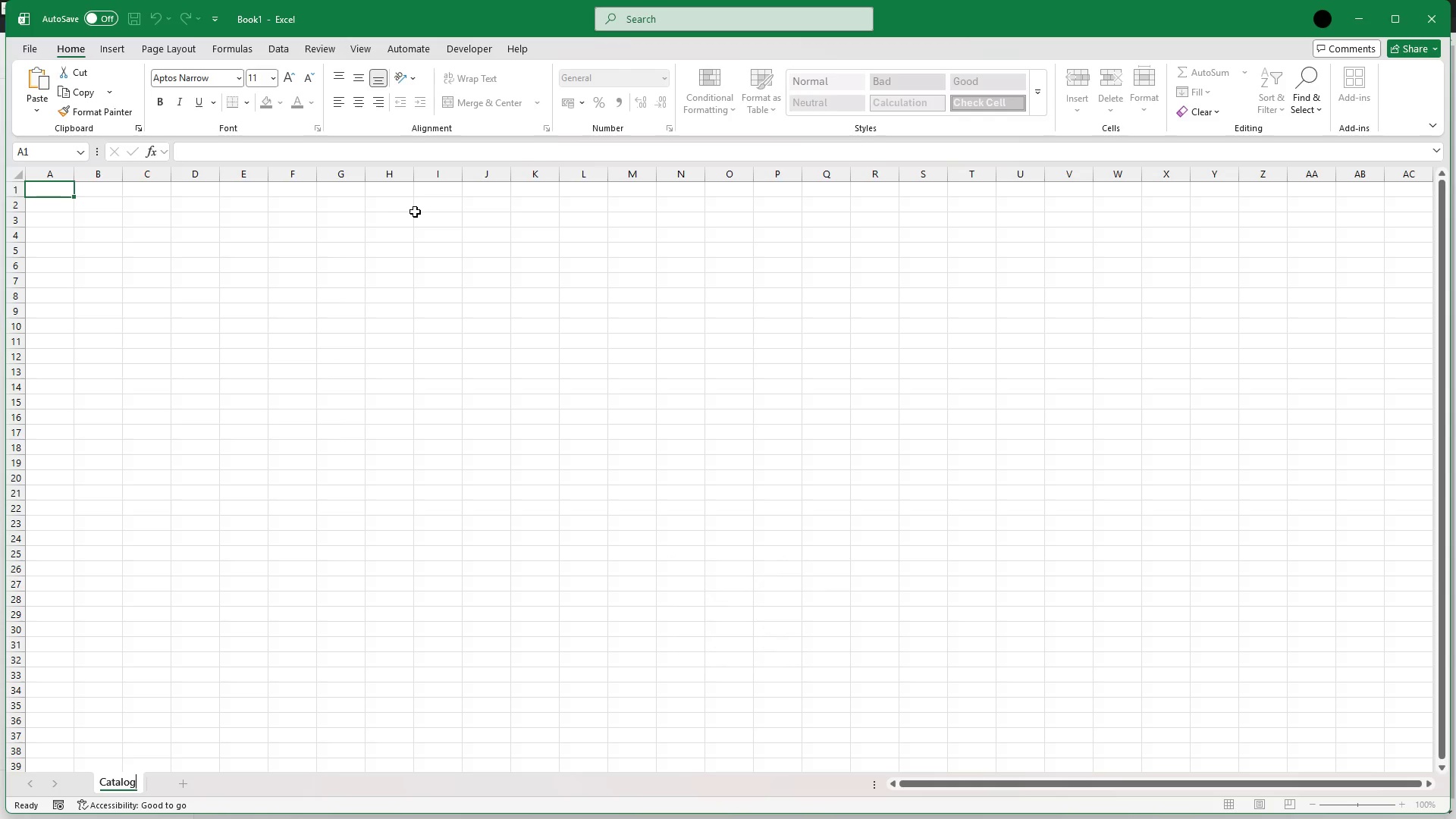 
type(Itea)
 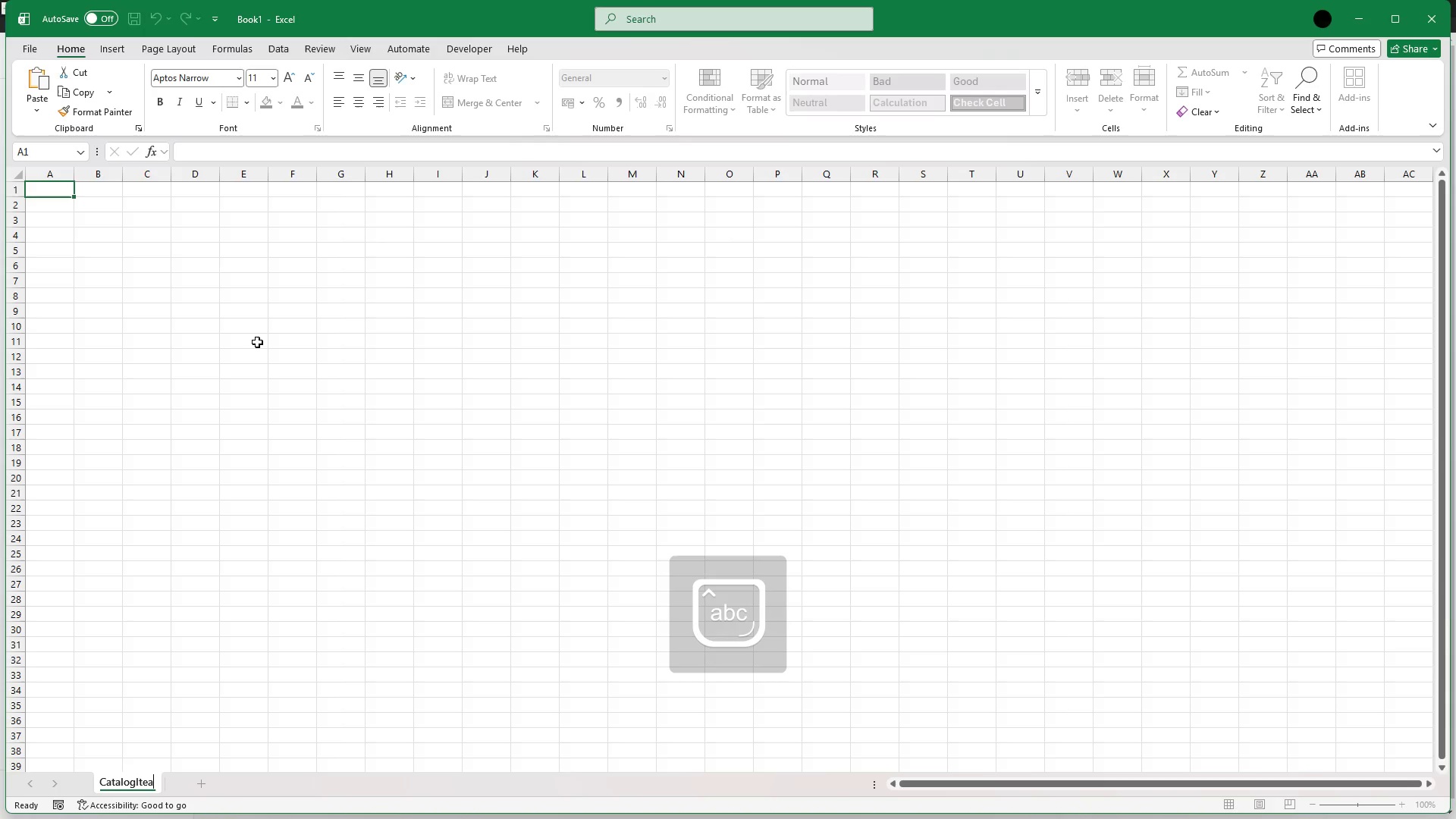 
key(Backspace)
 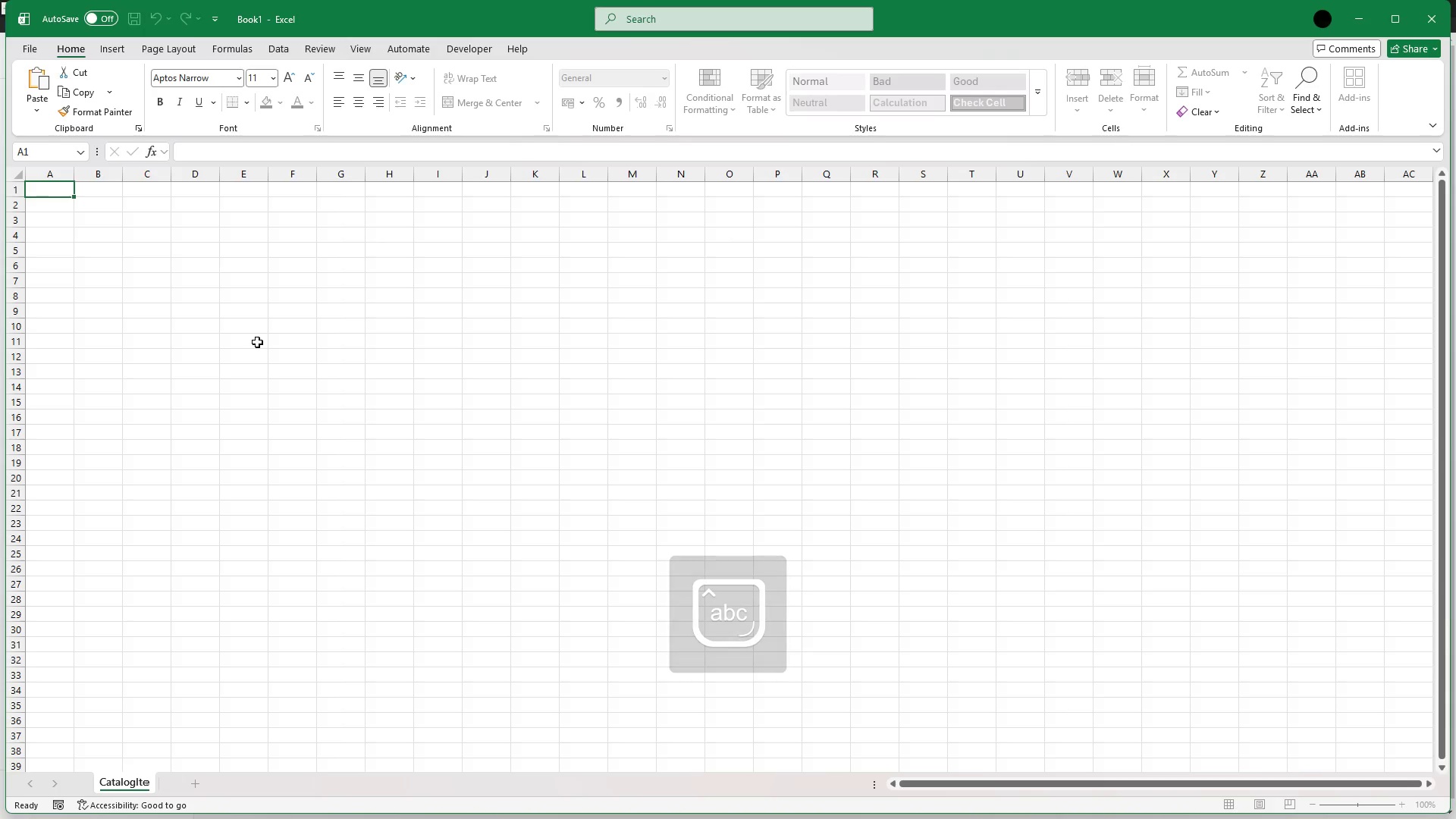 
key(Backspace)
 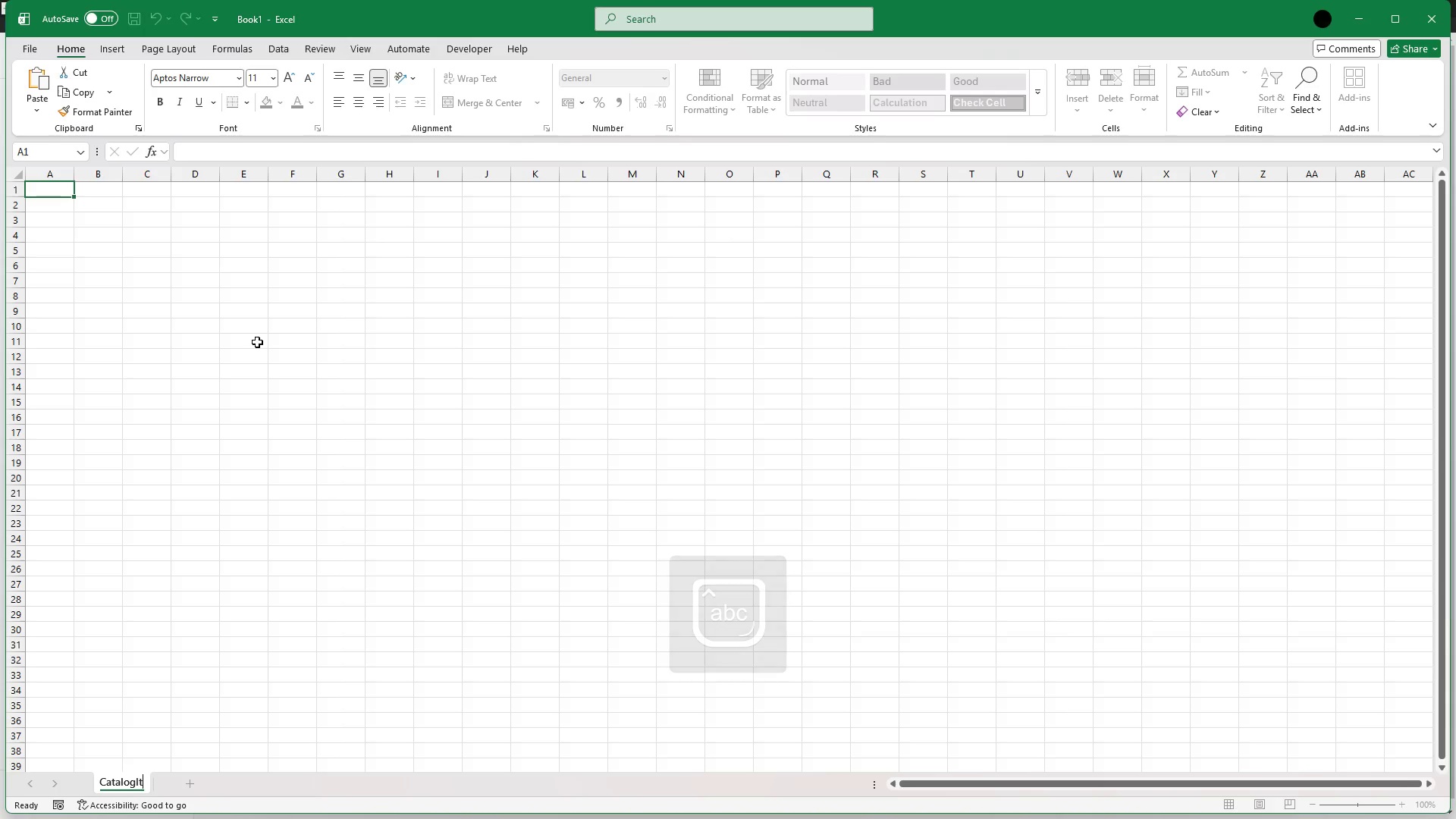 
key(Backspace)
 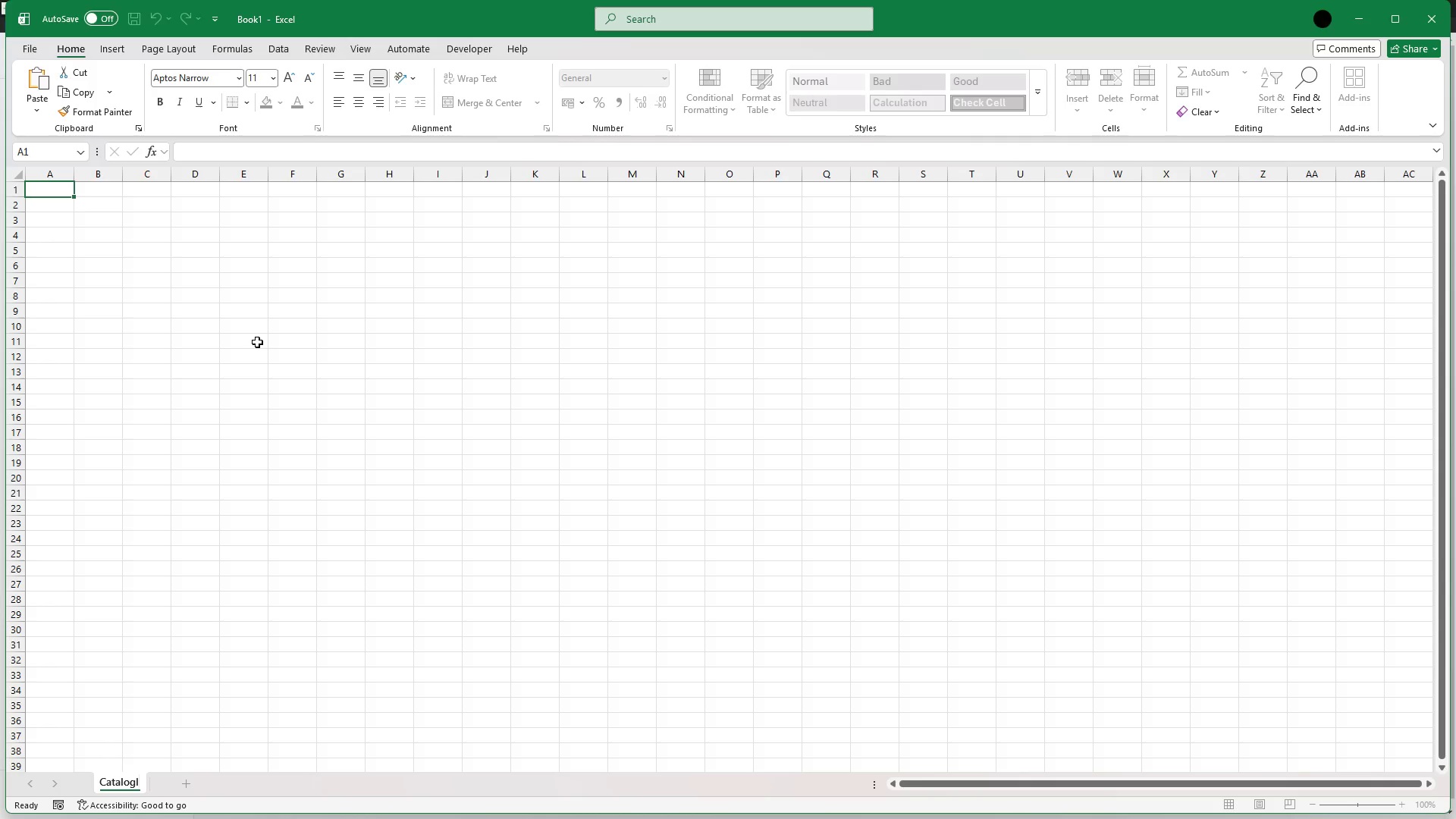 
wait(9.78)
 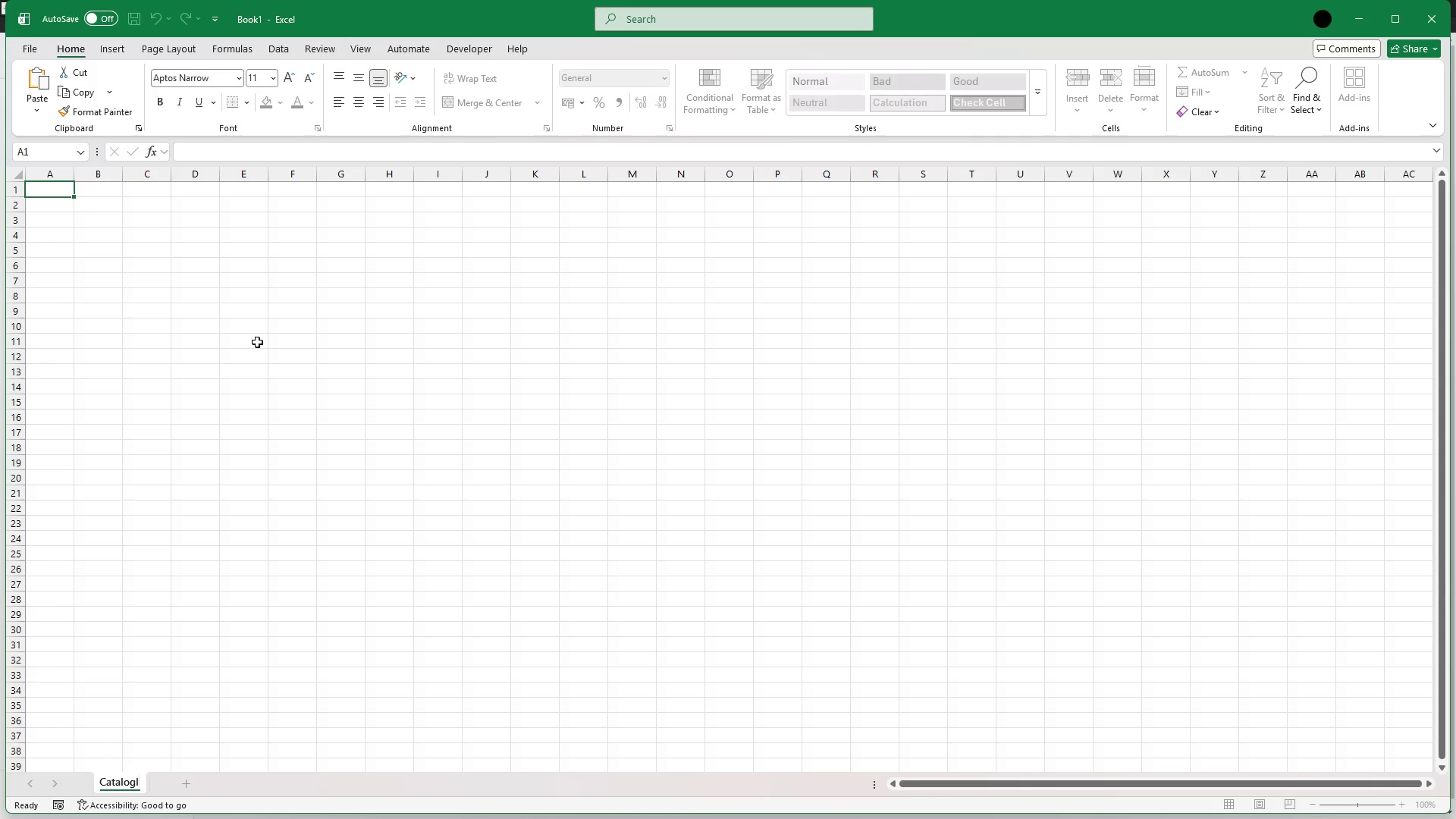 
key(Backspace)
 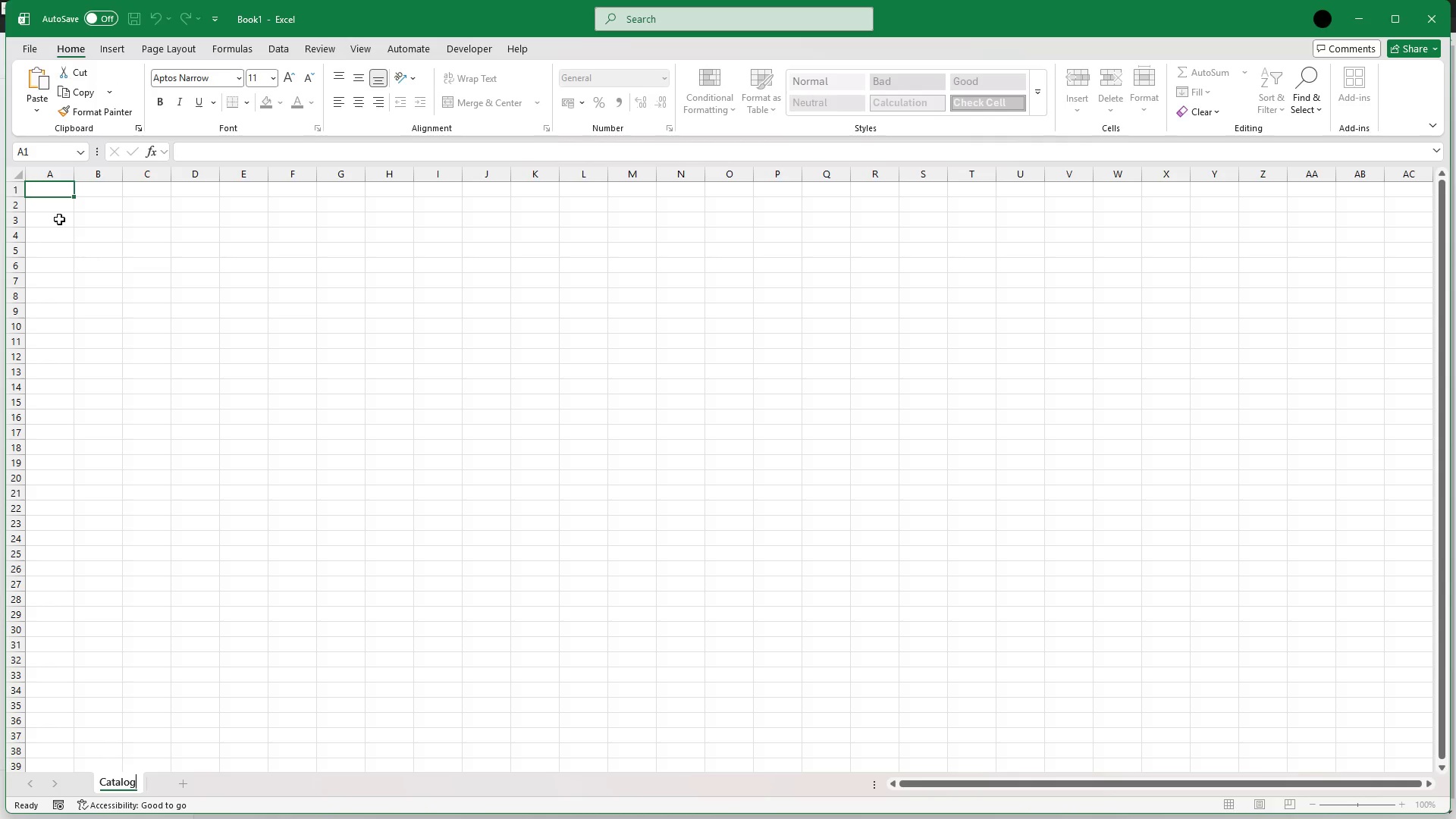 
left_click_drag(start_coordinate=[48, 190], to_coordinate=[64, 195])
 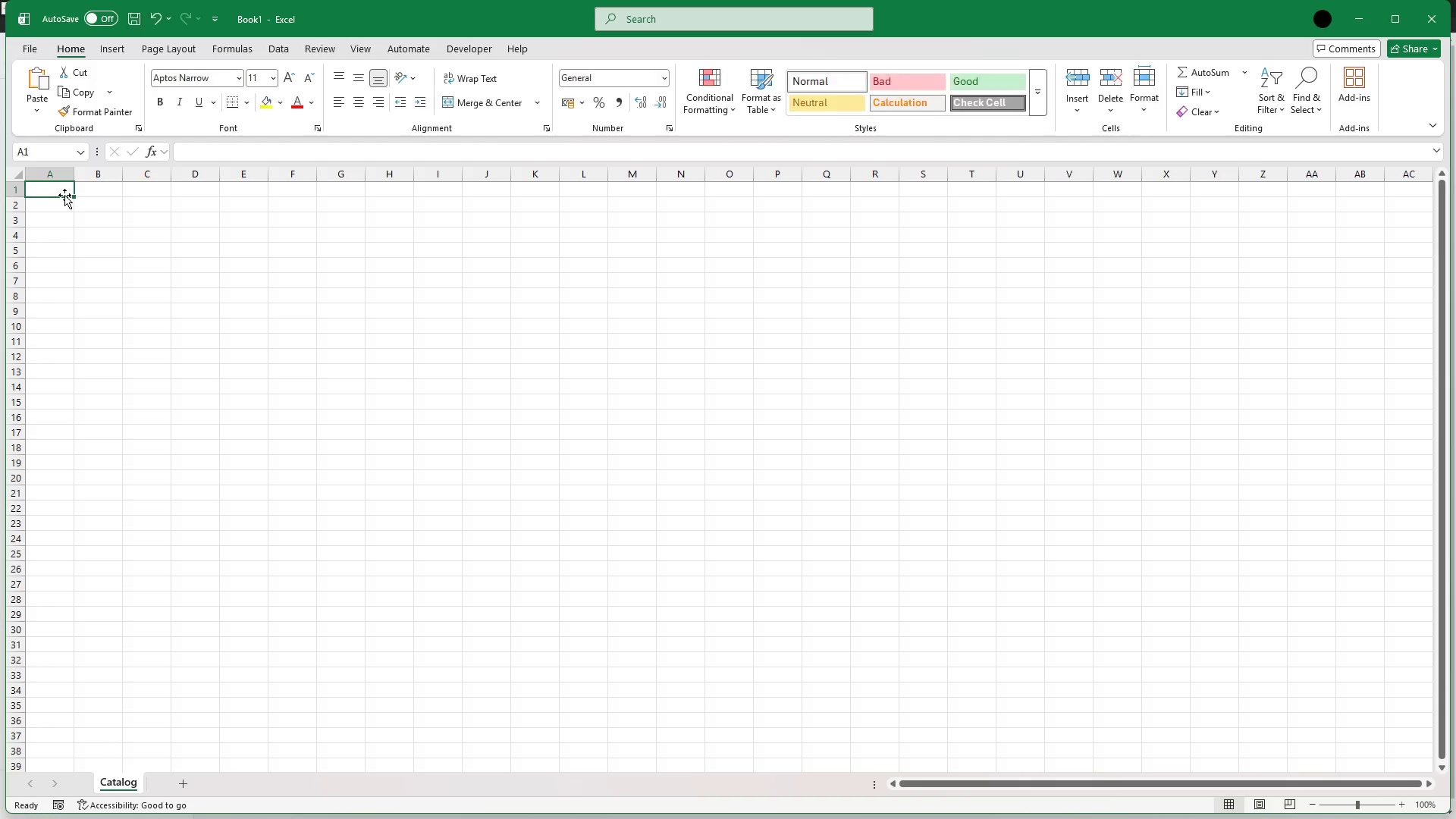 
double_click([64, 195])
 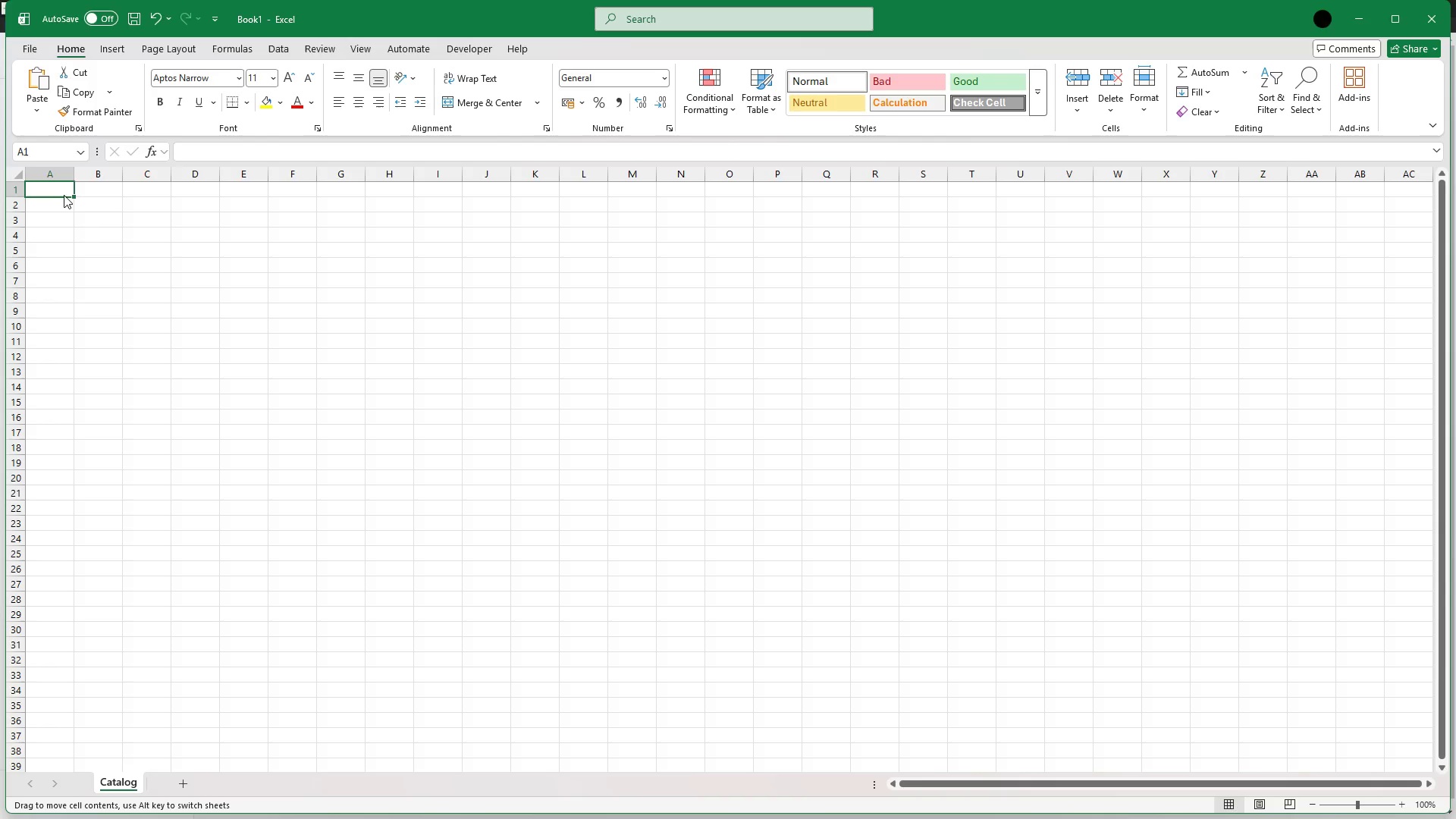 
double_click([64, 195])
 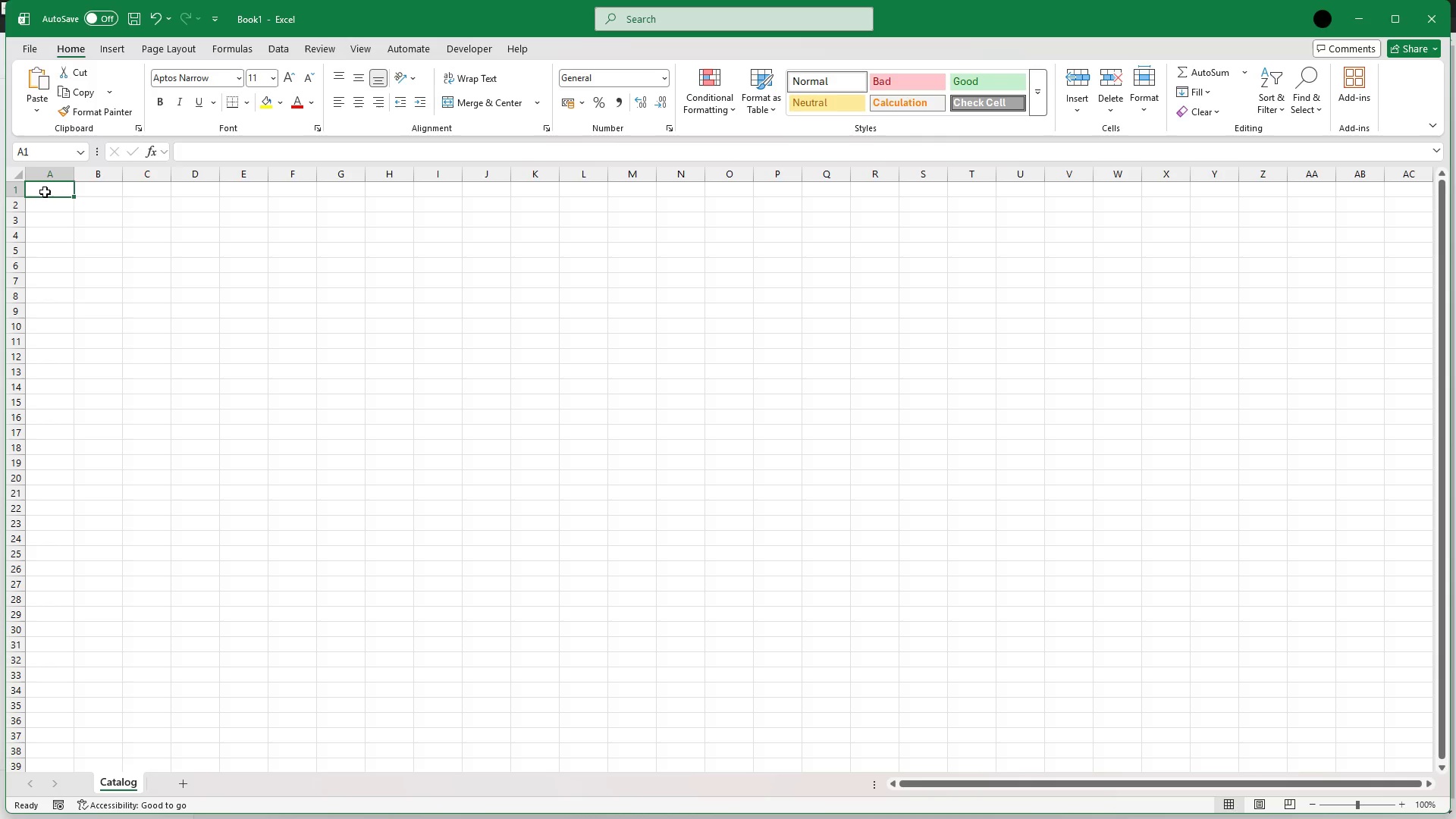 
double_click([45, 192])
 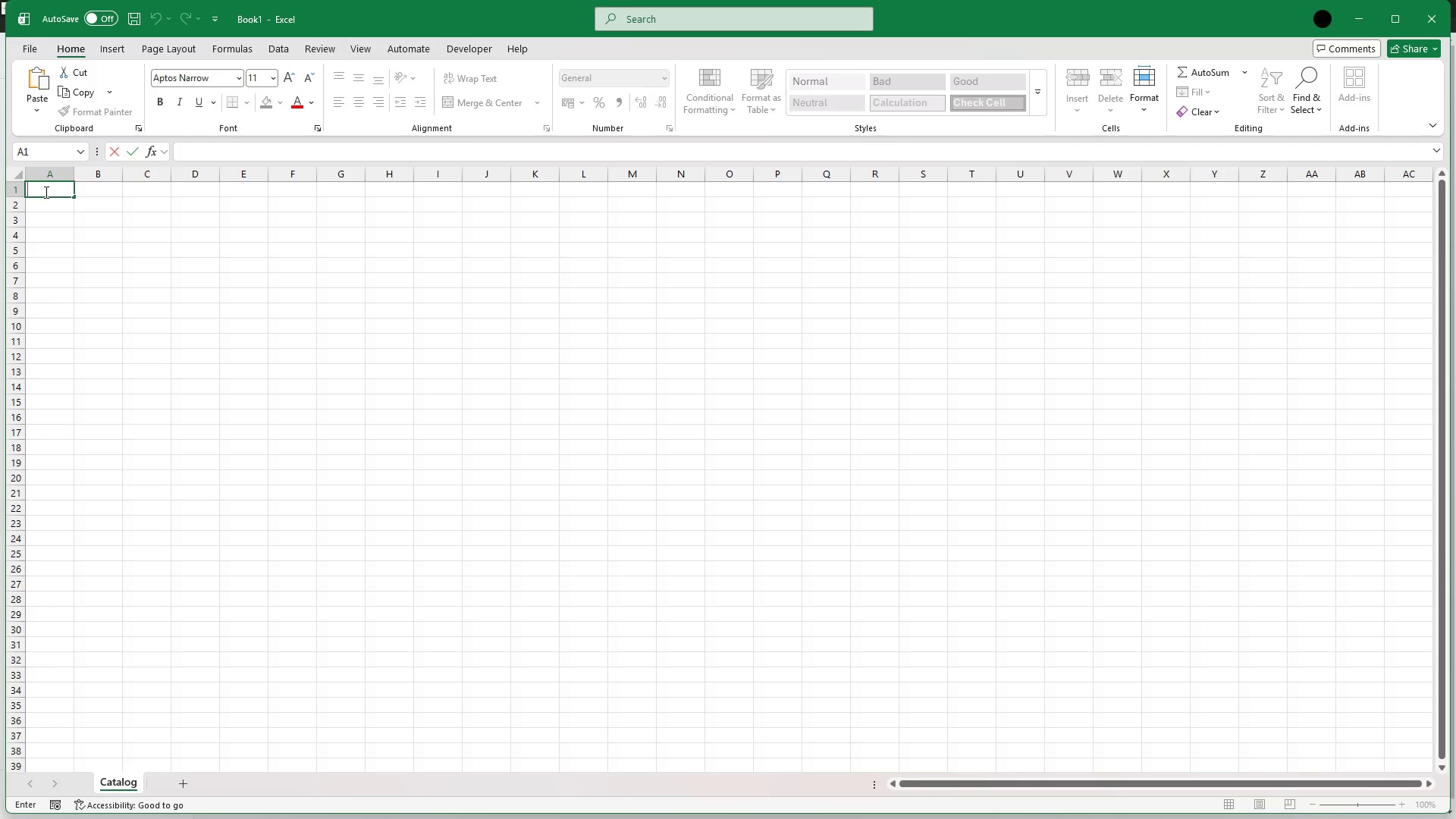 
type(Iem Name)
 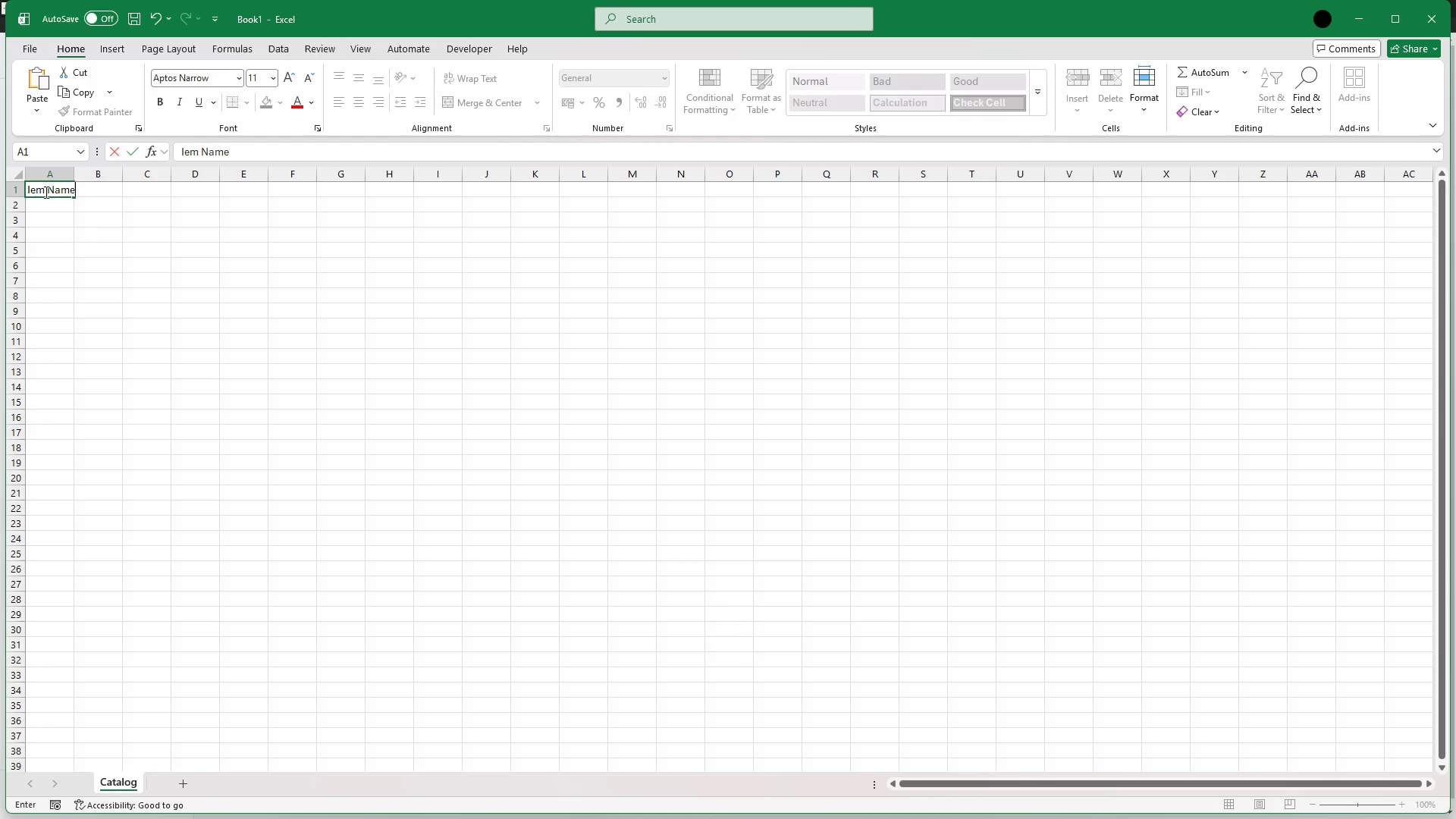 
key(Comma)
 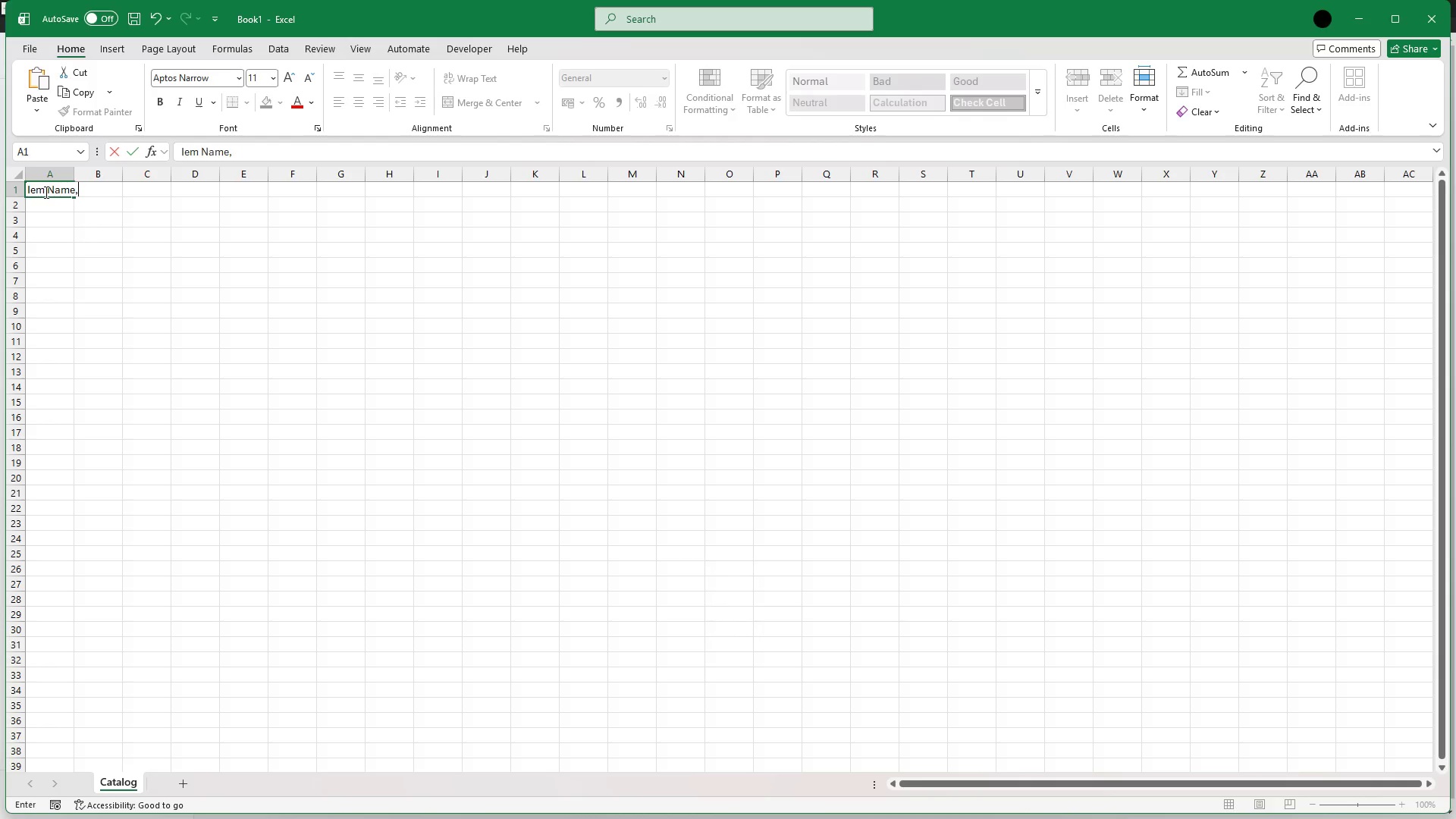 
key(Backspace)
 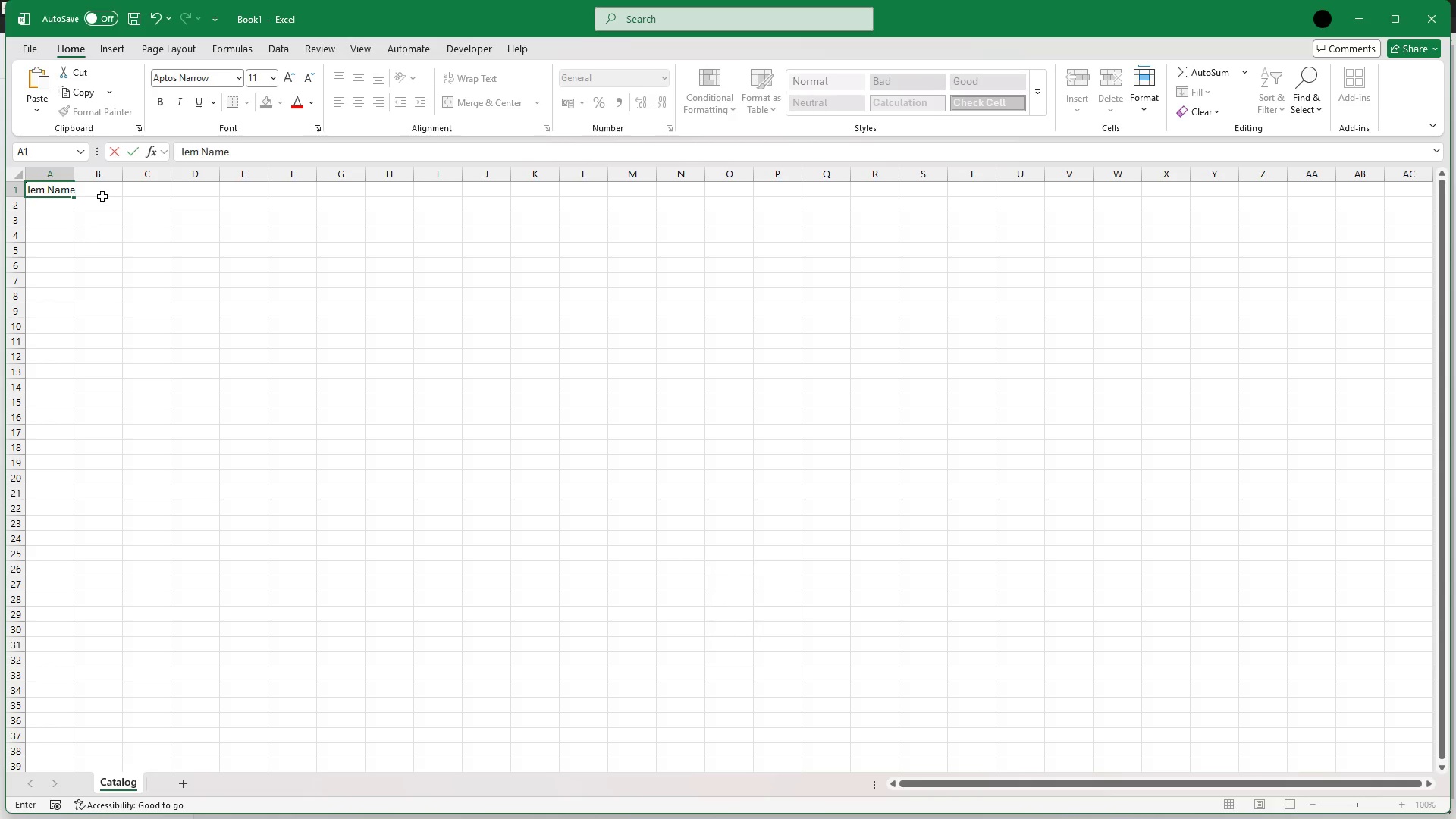 
left_click([104, 215])
 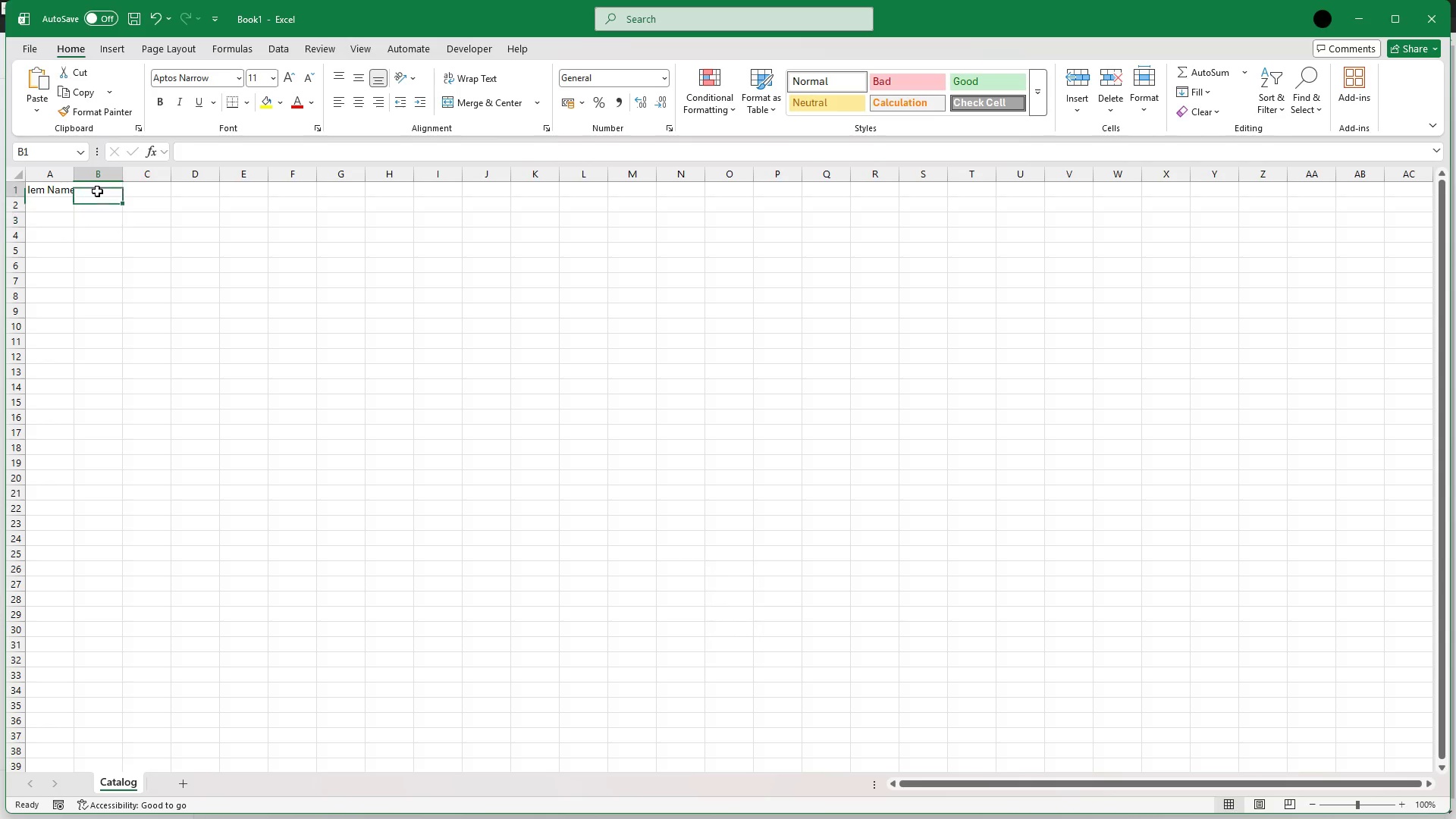 
double_click([97, 191])
 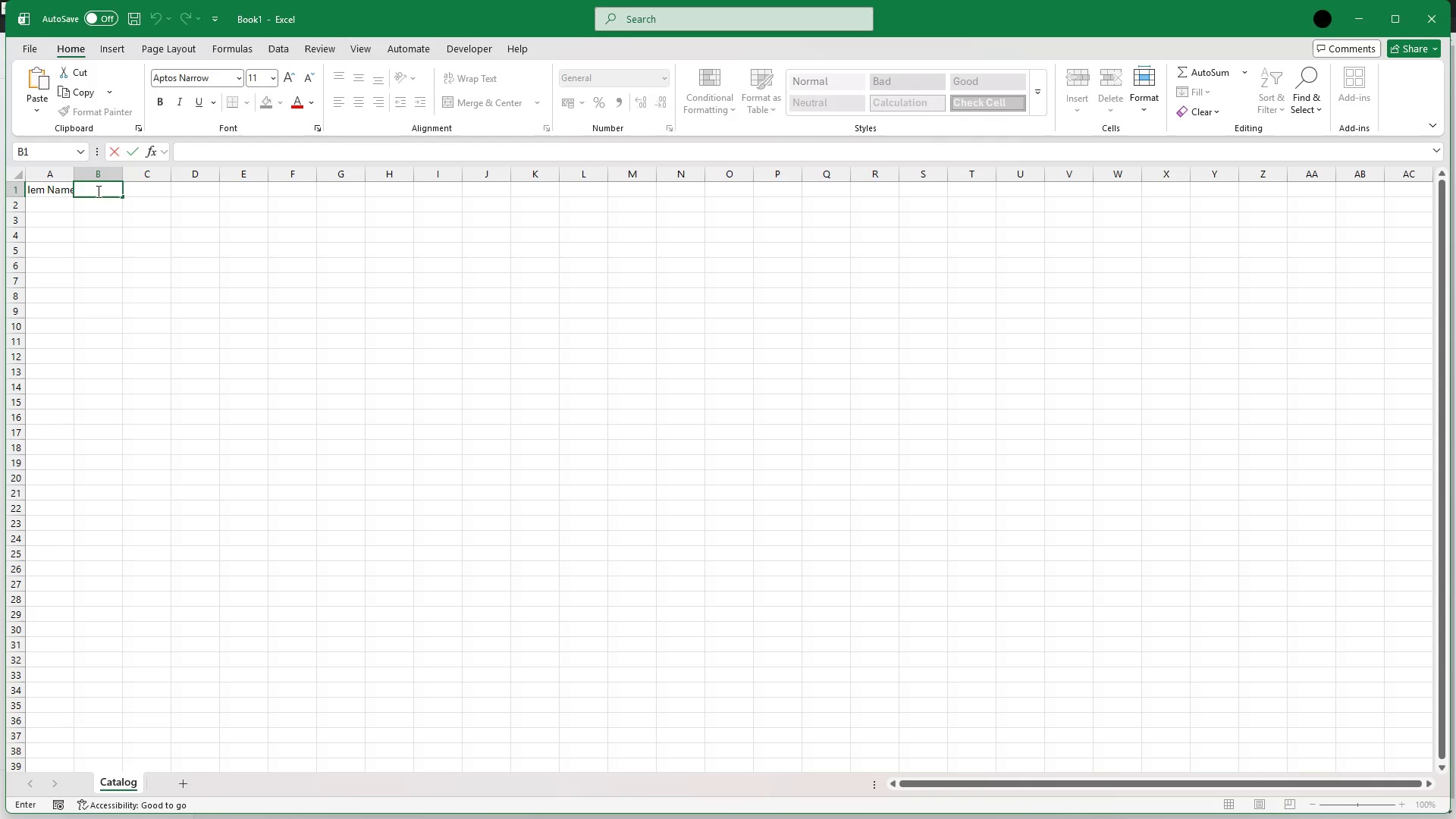 
type(Unit Cost)
 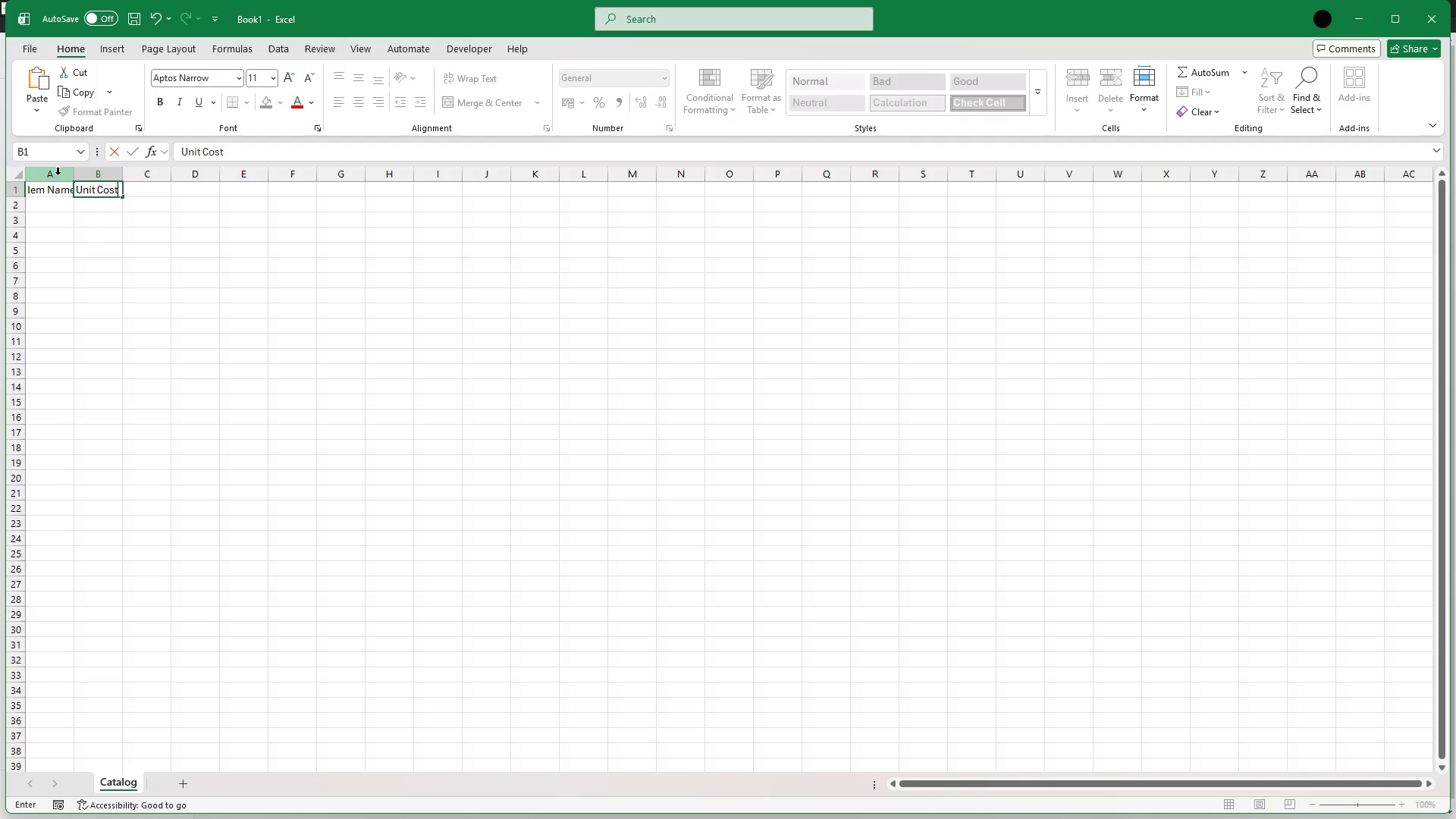 
left_click([148, 190])
 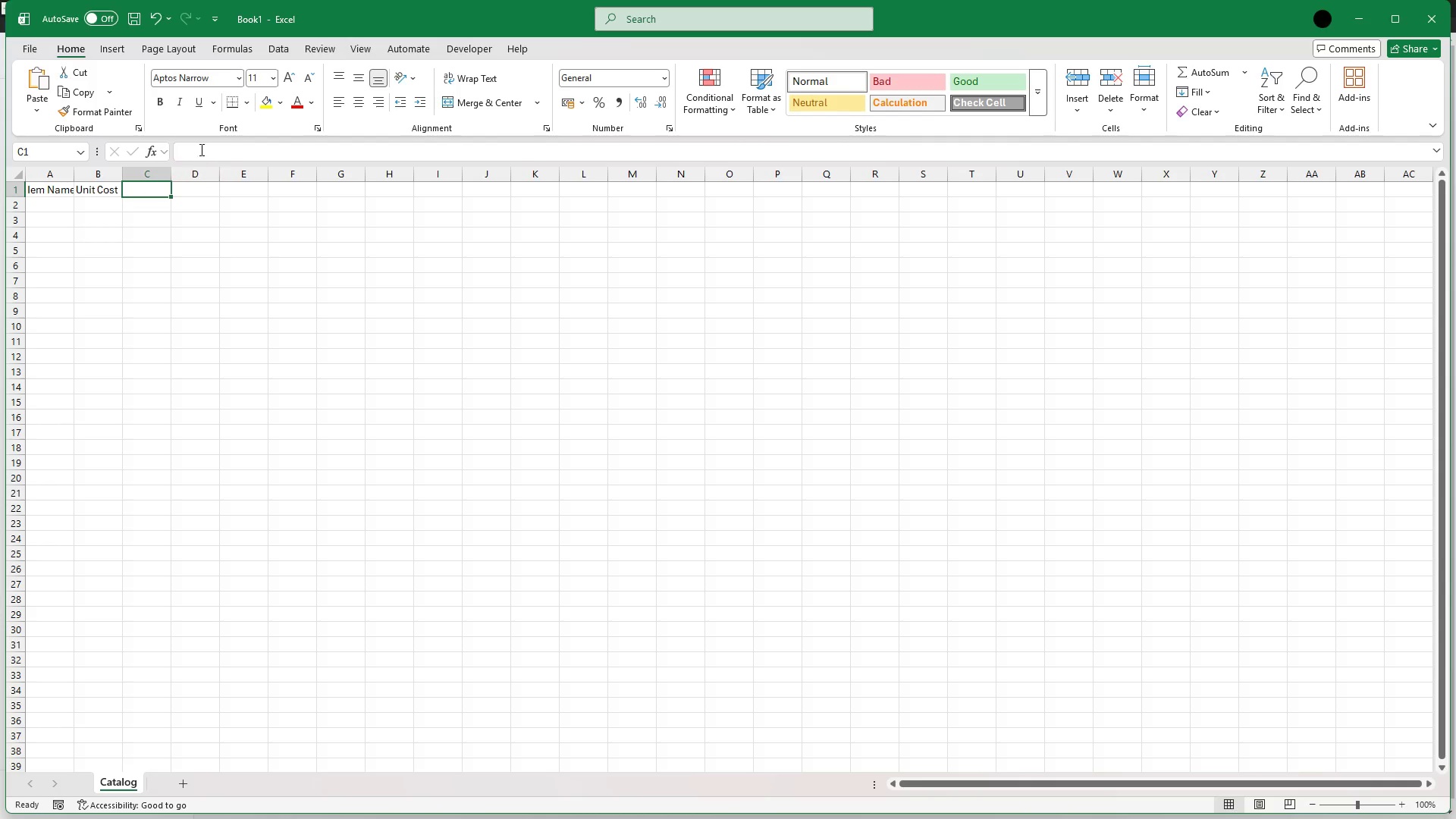 
left_click([199, 156])
 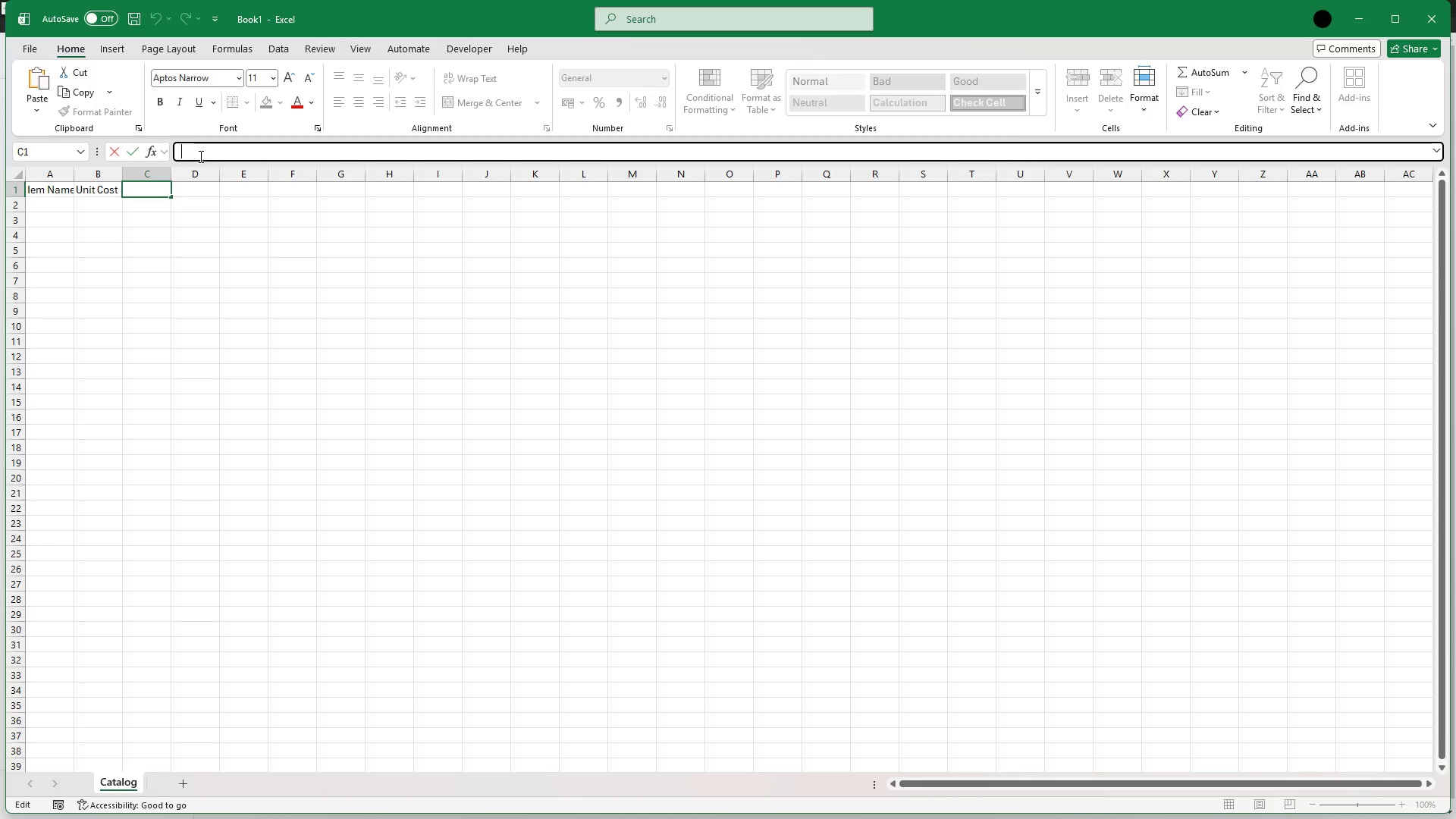 
type(Weight (oo)
key(Backspace)
type(z))
 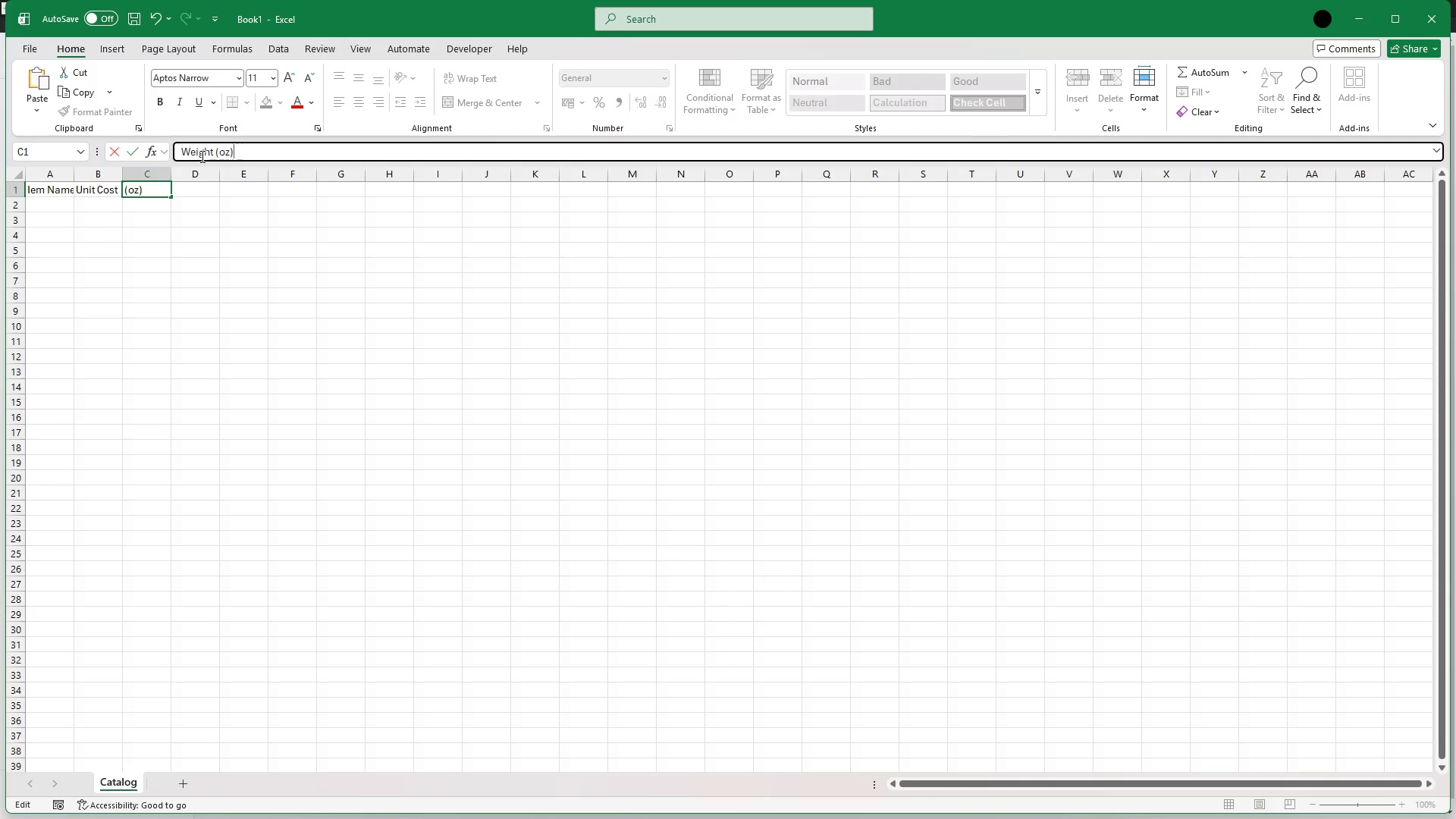 
left_click([54, 209])
 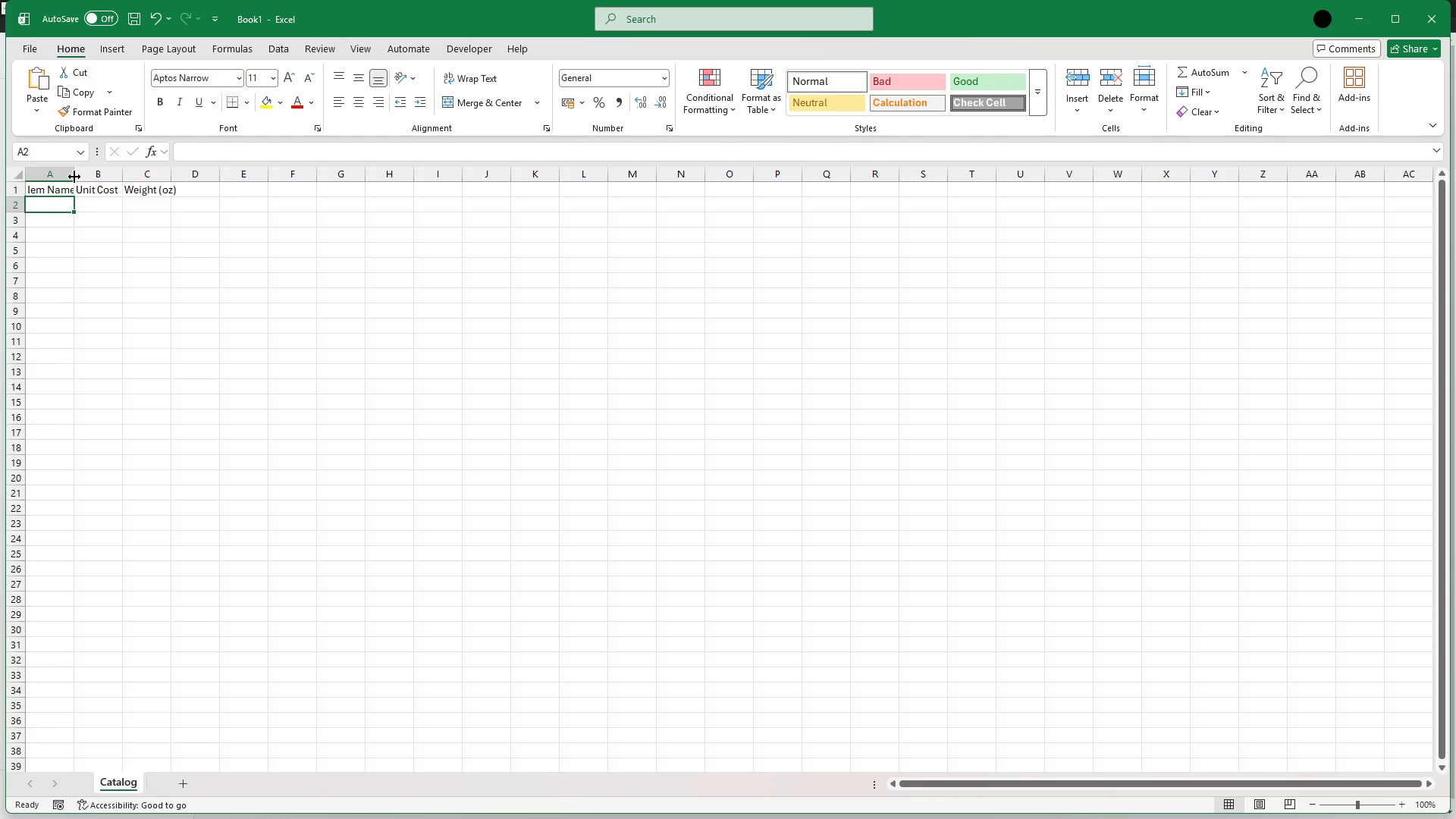 
left_click([75, 175])
 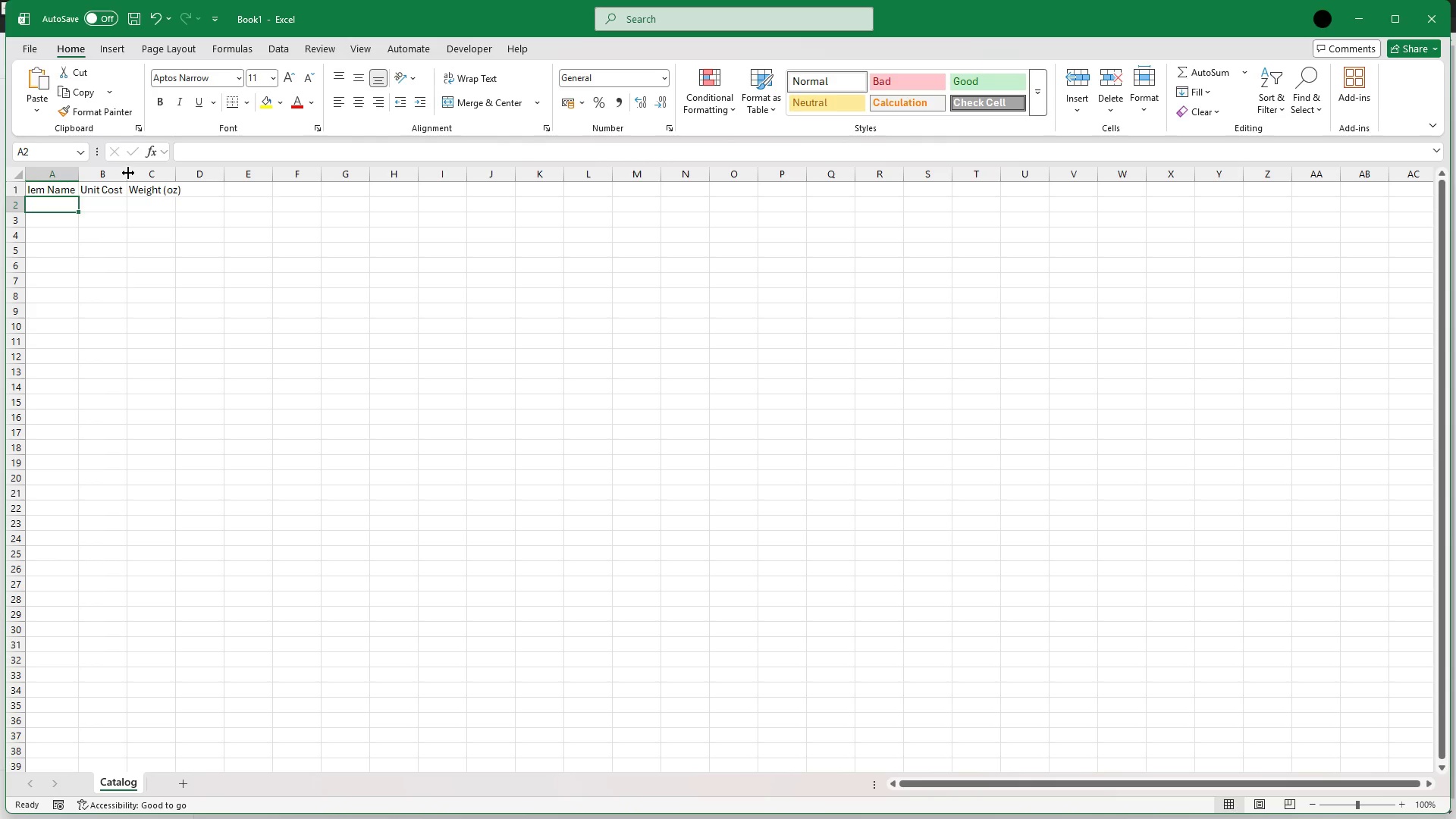 
double_click([128, 173])
 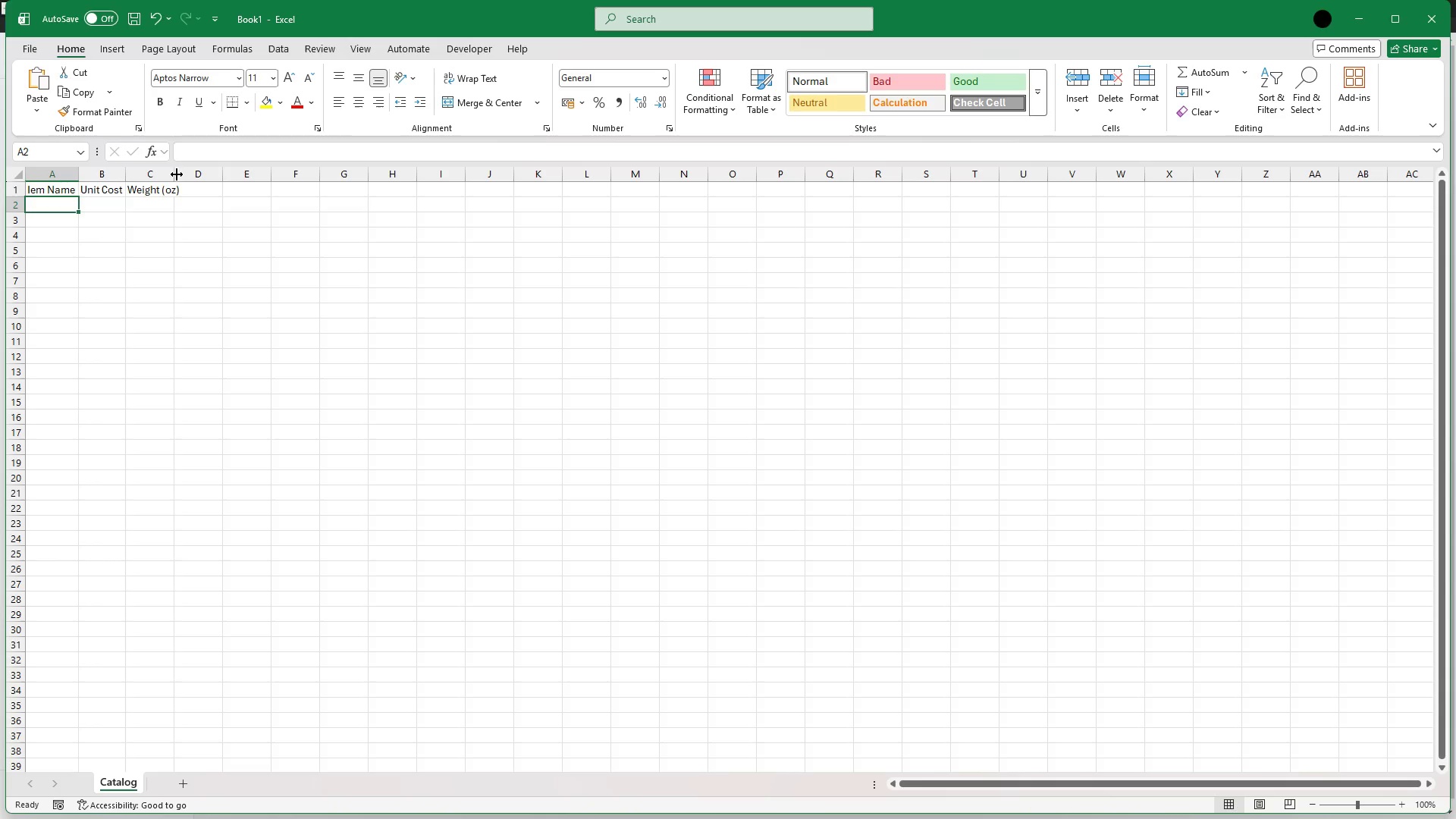 
double_click([177, 174])
 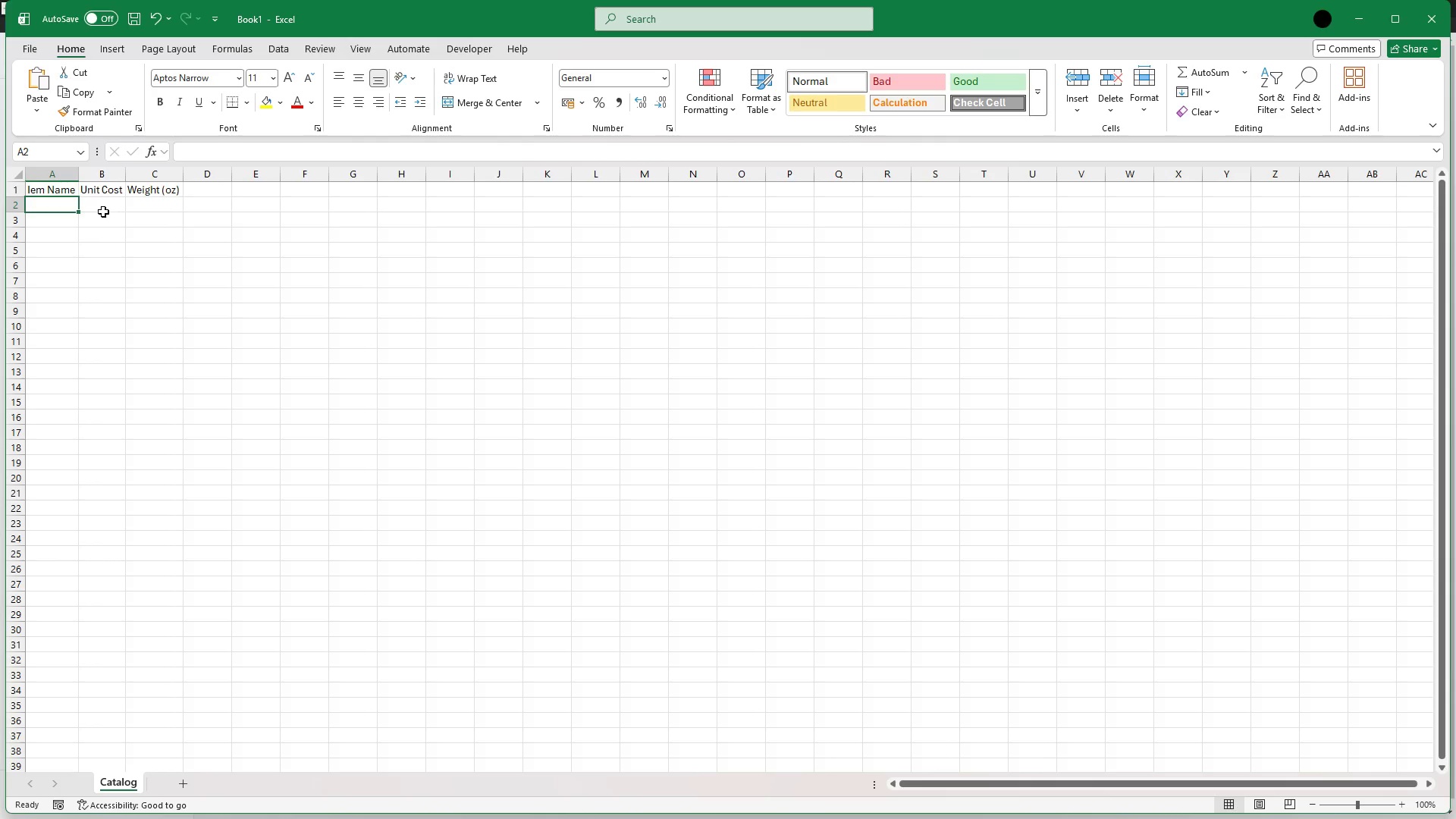 
left_click([103, 212])
 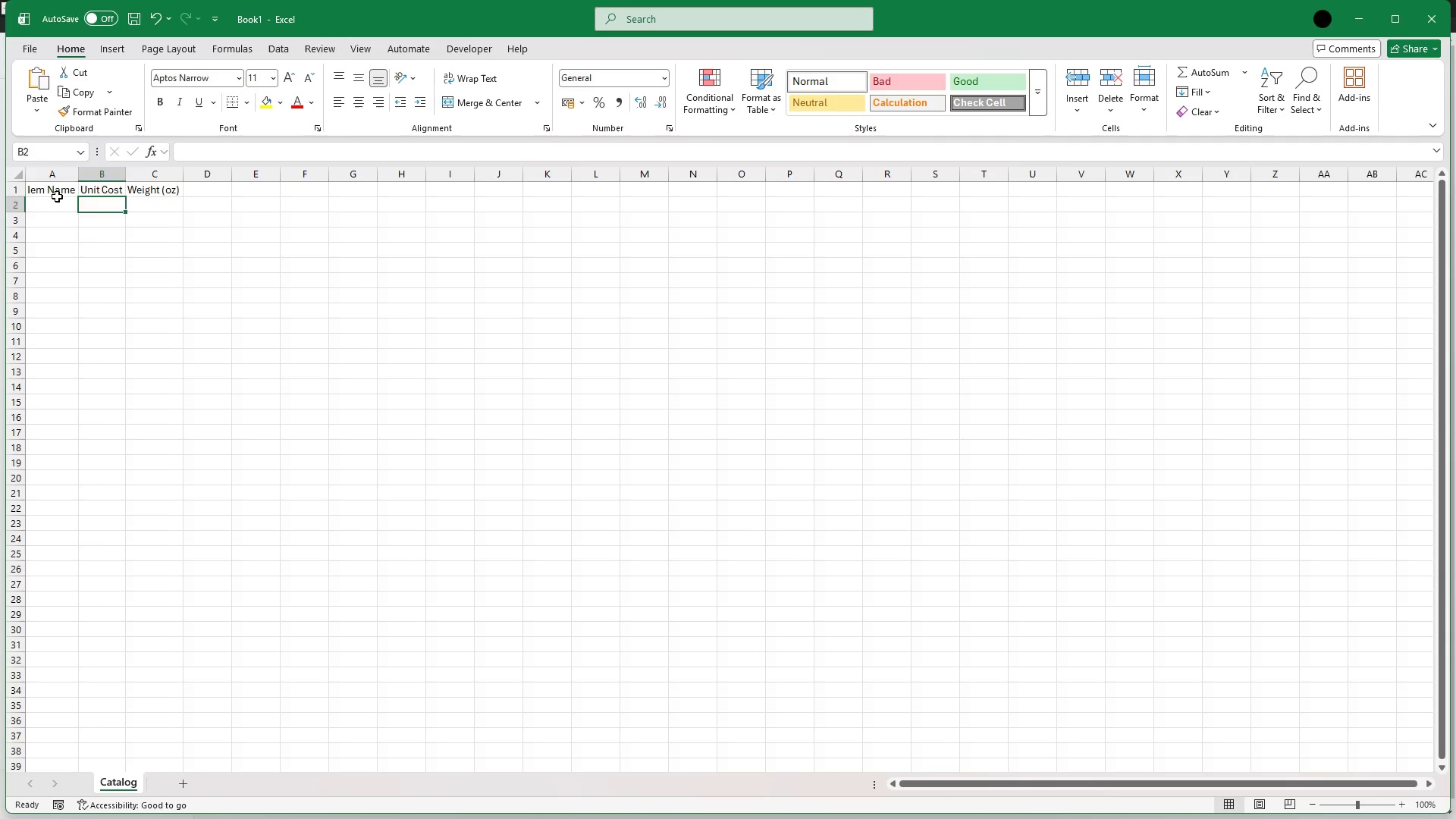 
left_click([57, 196])
 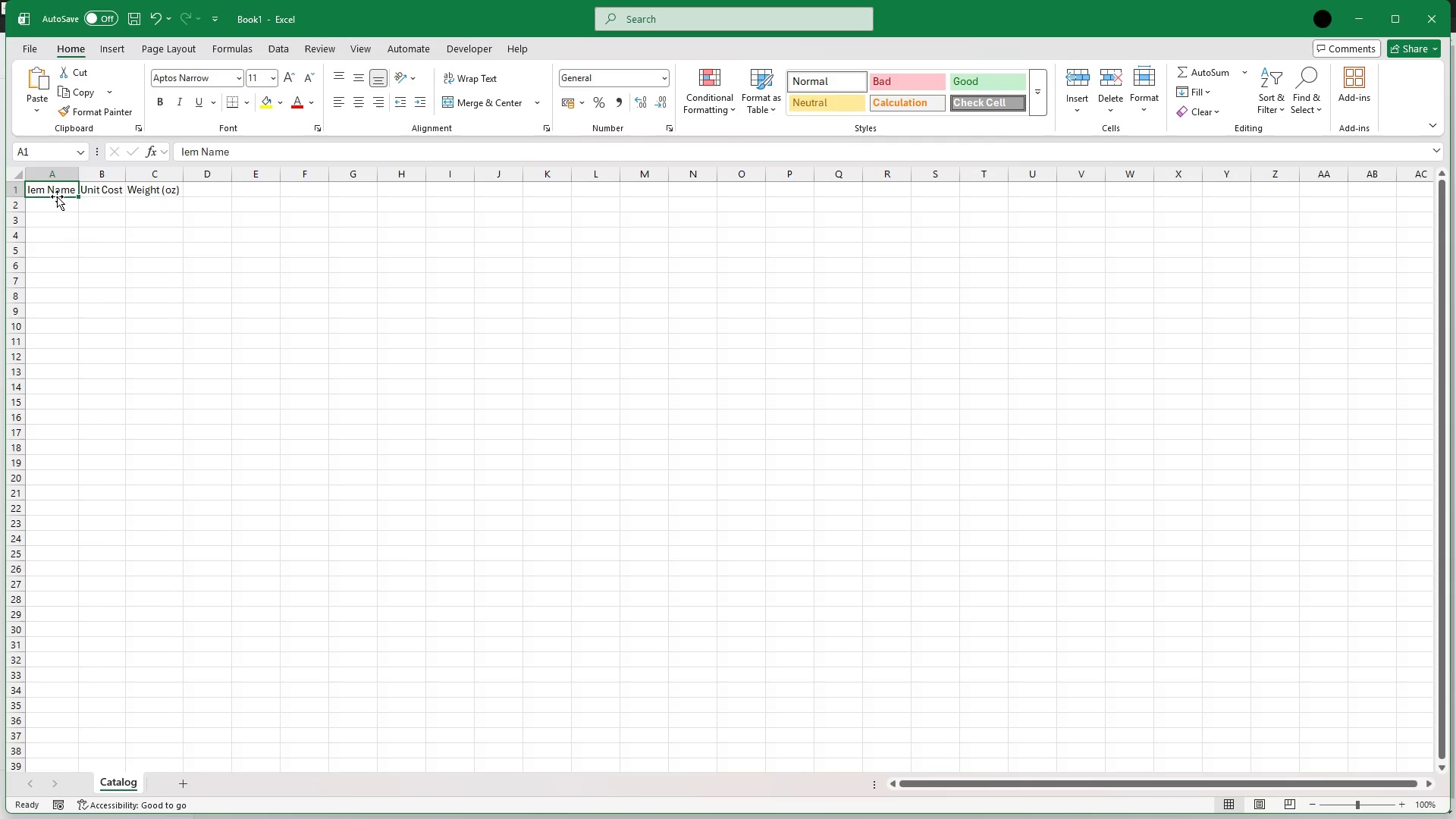 
hold_key(key=ShiftRight, duration=0.59)
 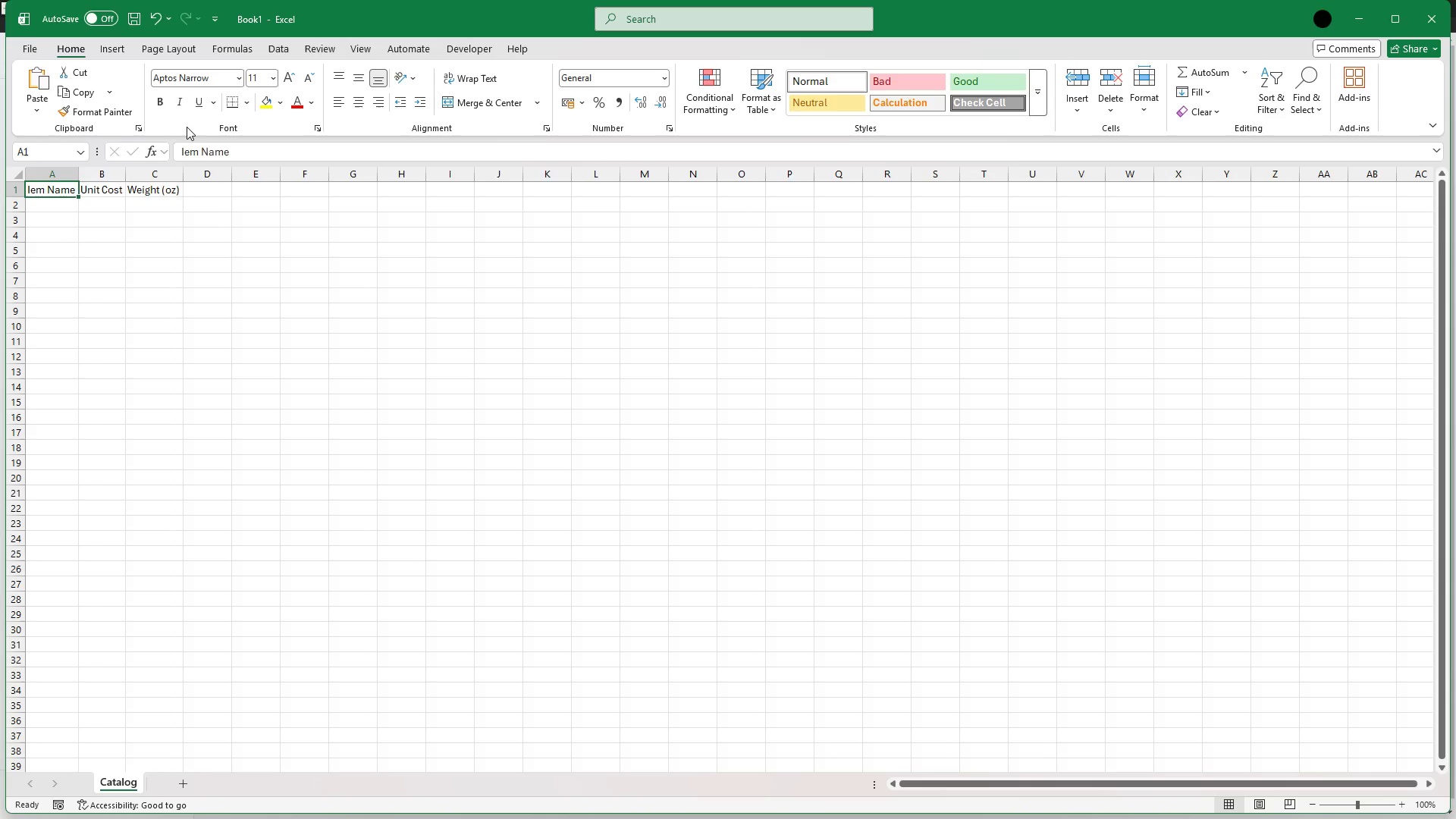 
left_click([186, 151])
 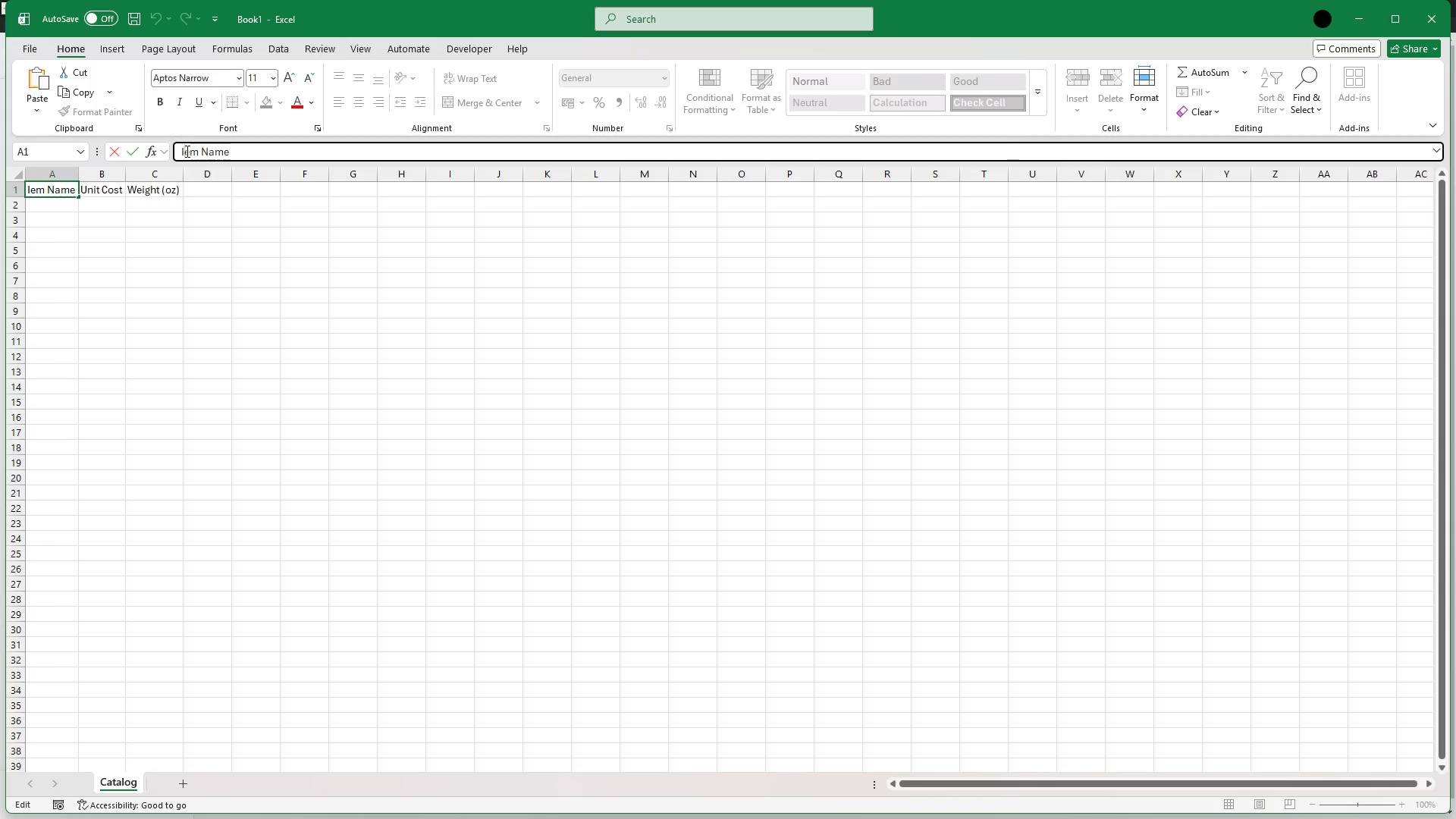 
key(T)
 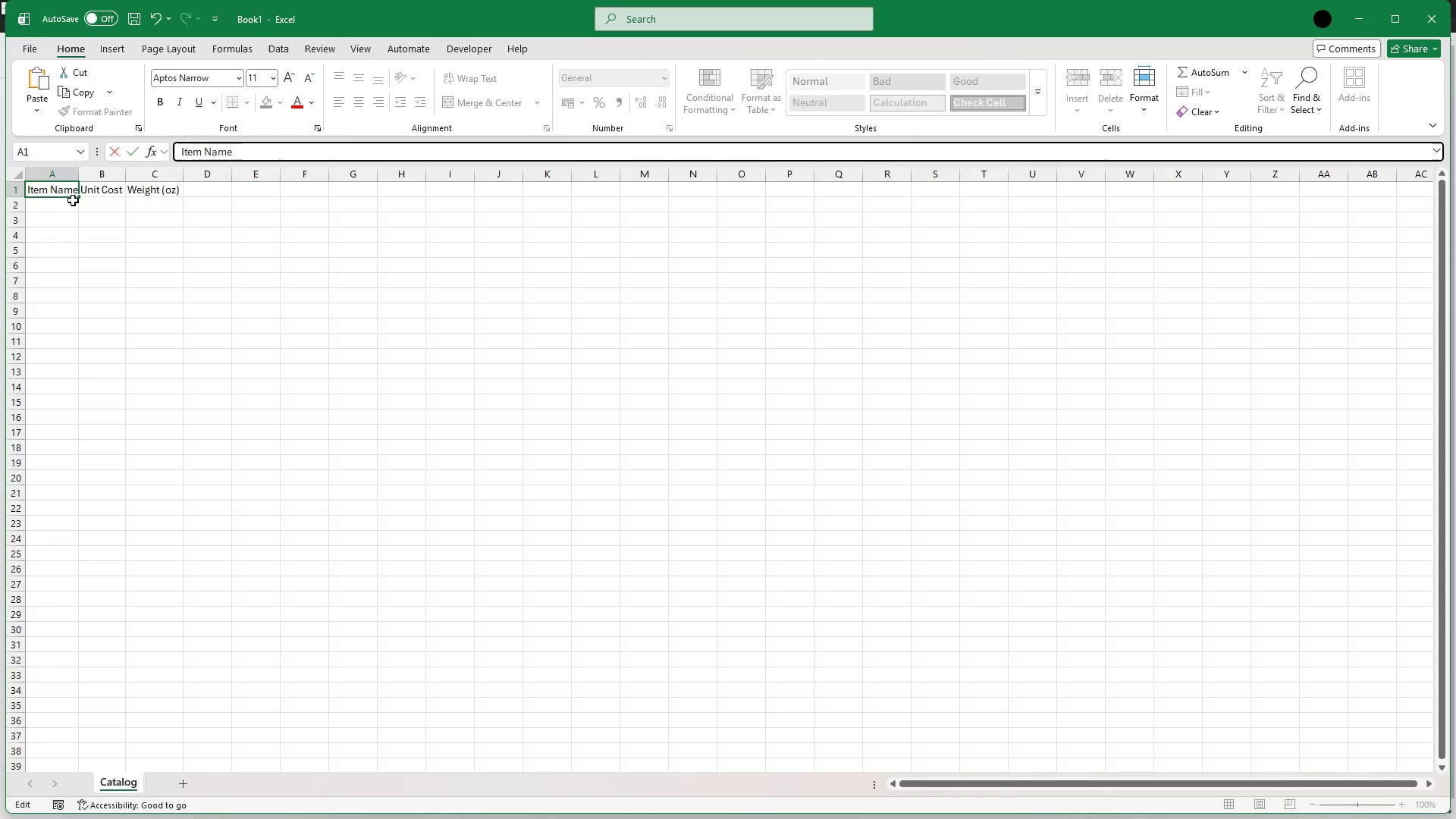 
key(Shift+ArrowRight)
 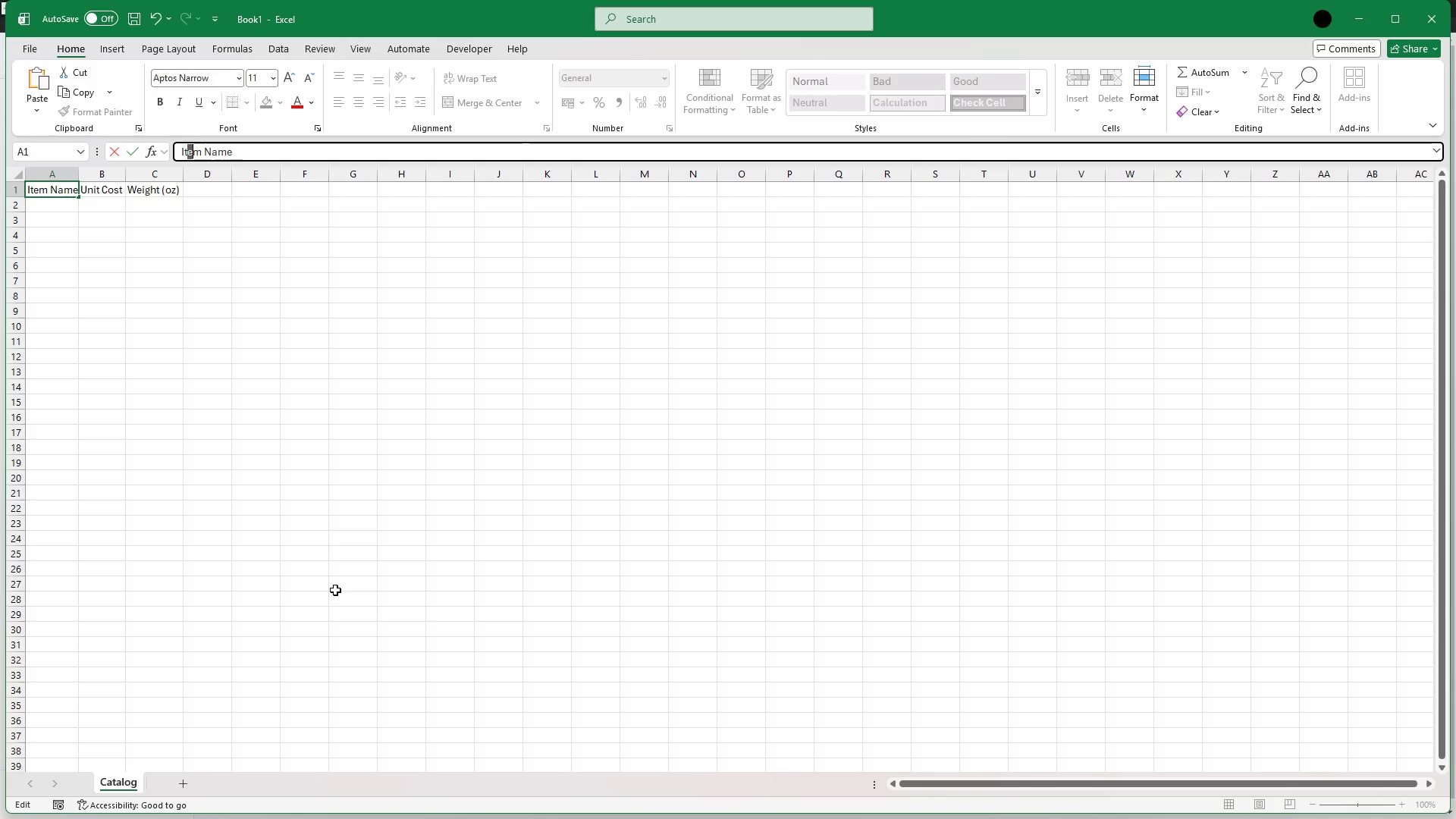 
key(Shift+ArrowRight)
 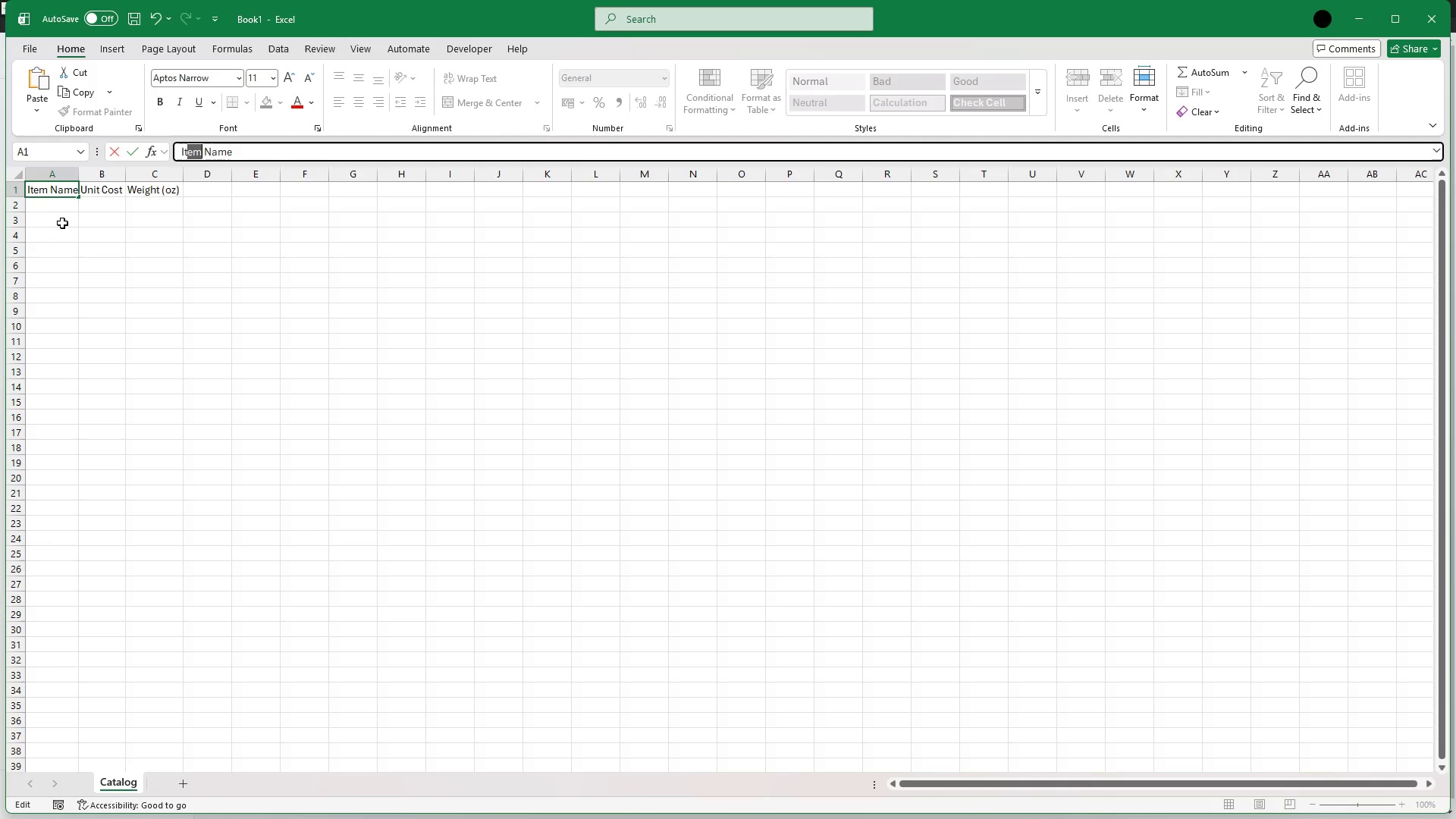 
left_click([52, 189])
 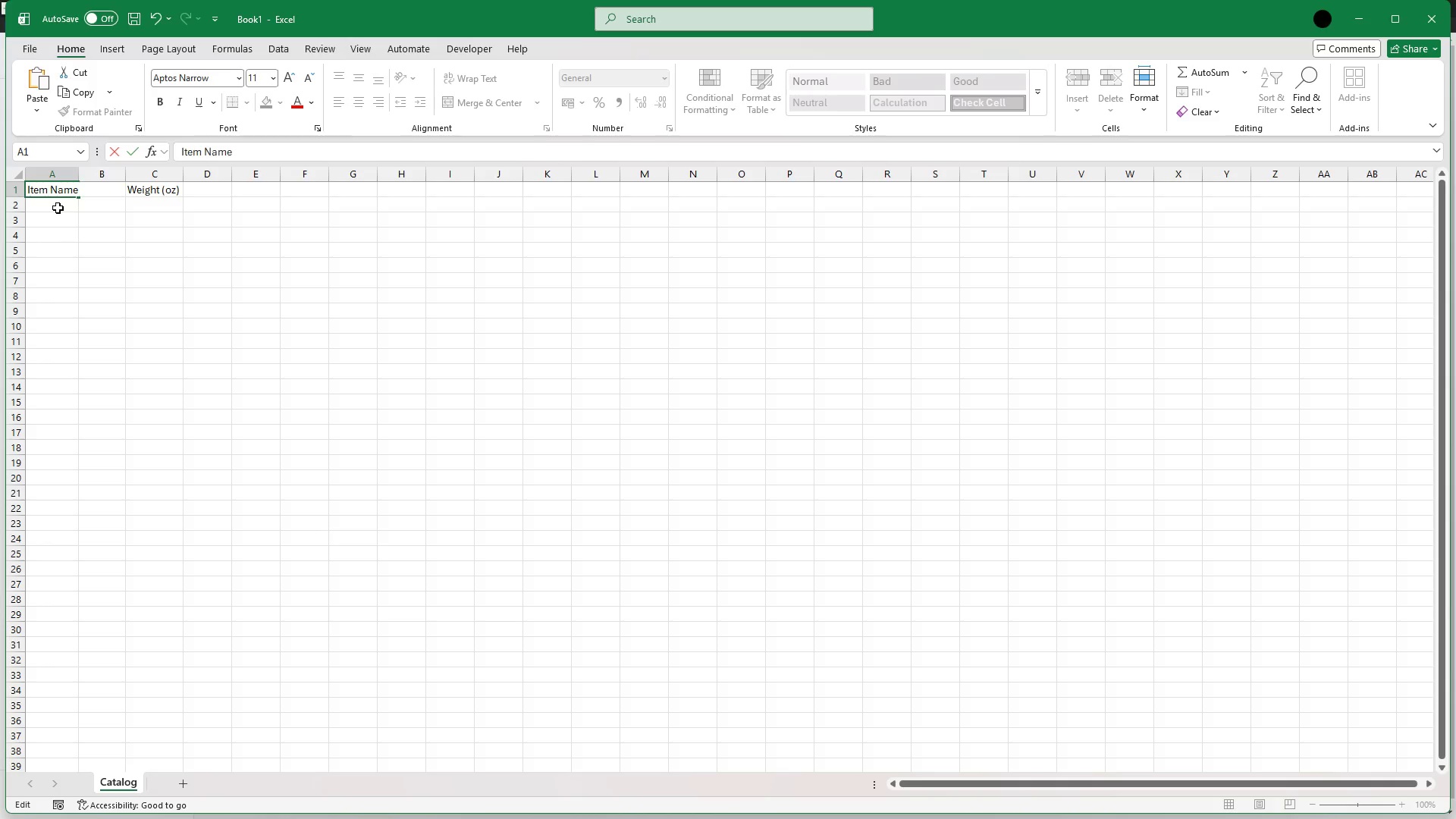 
left_click([58, 207])
 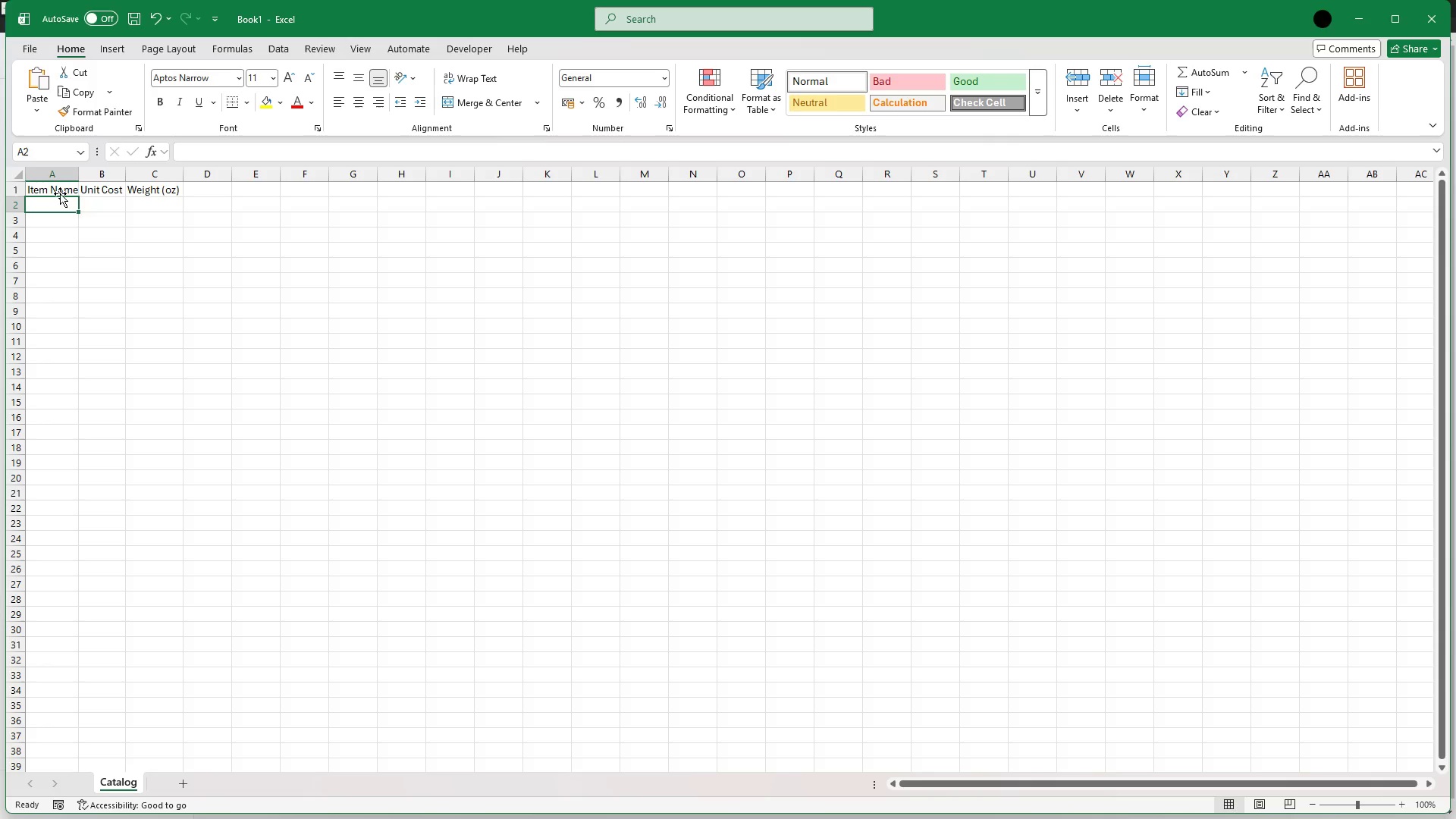 
left_click([60, 190])
 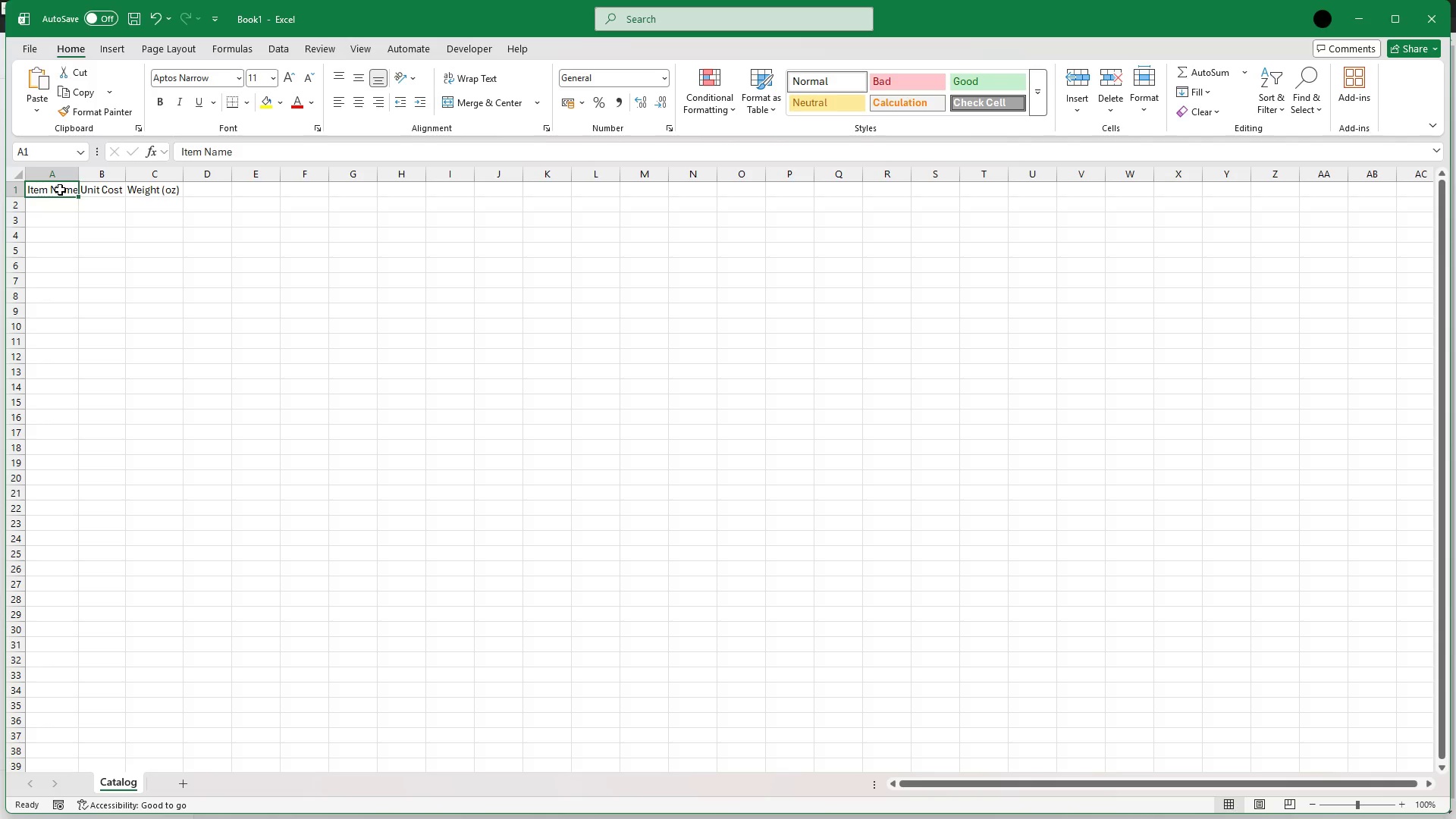 
key(Shift+ArrowRight)
 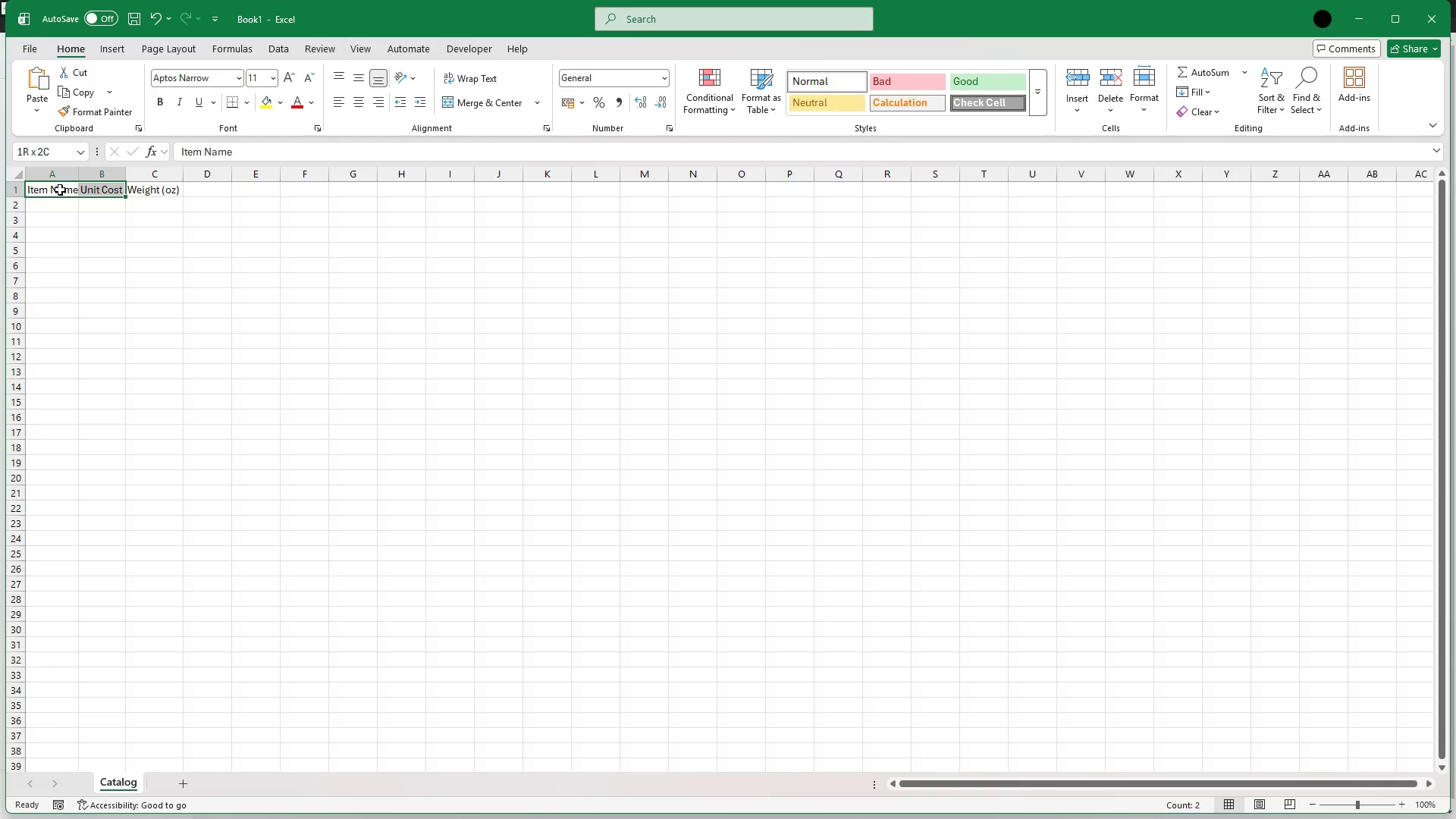 
key(Shift+ArrowRight)
 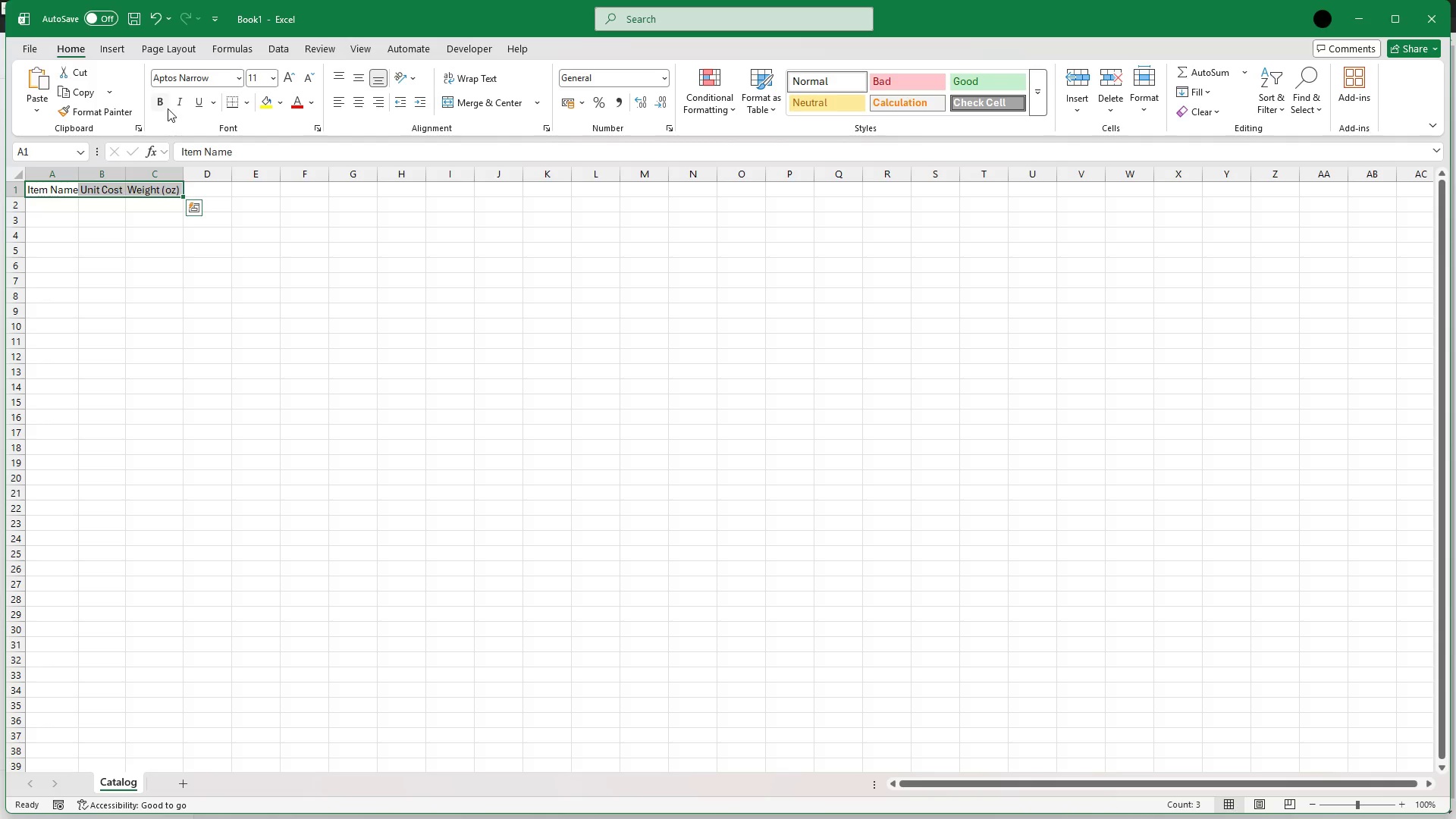 
left_click([167, 108])
 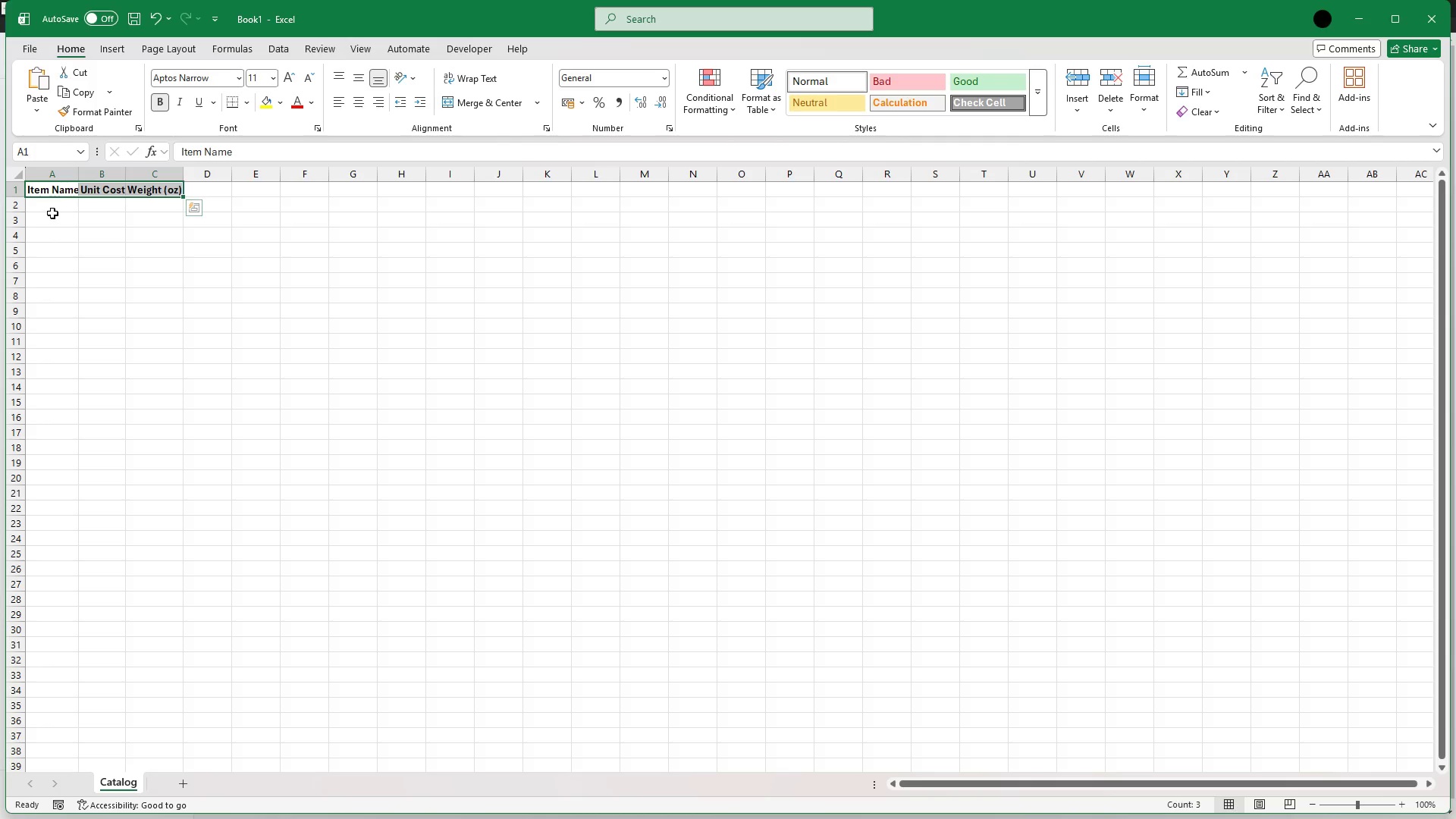 
left_click([54, 207])
 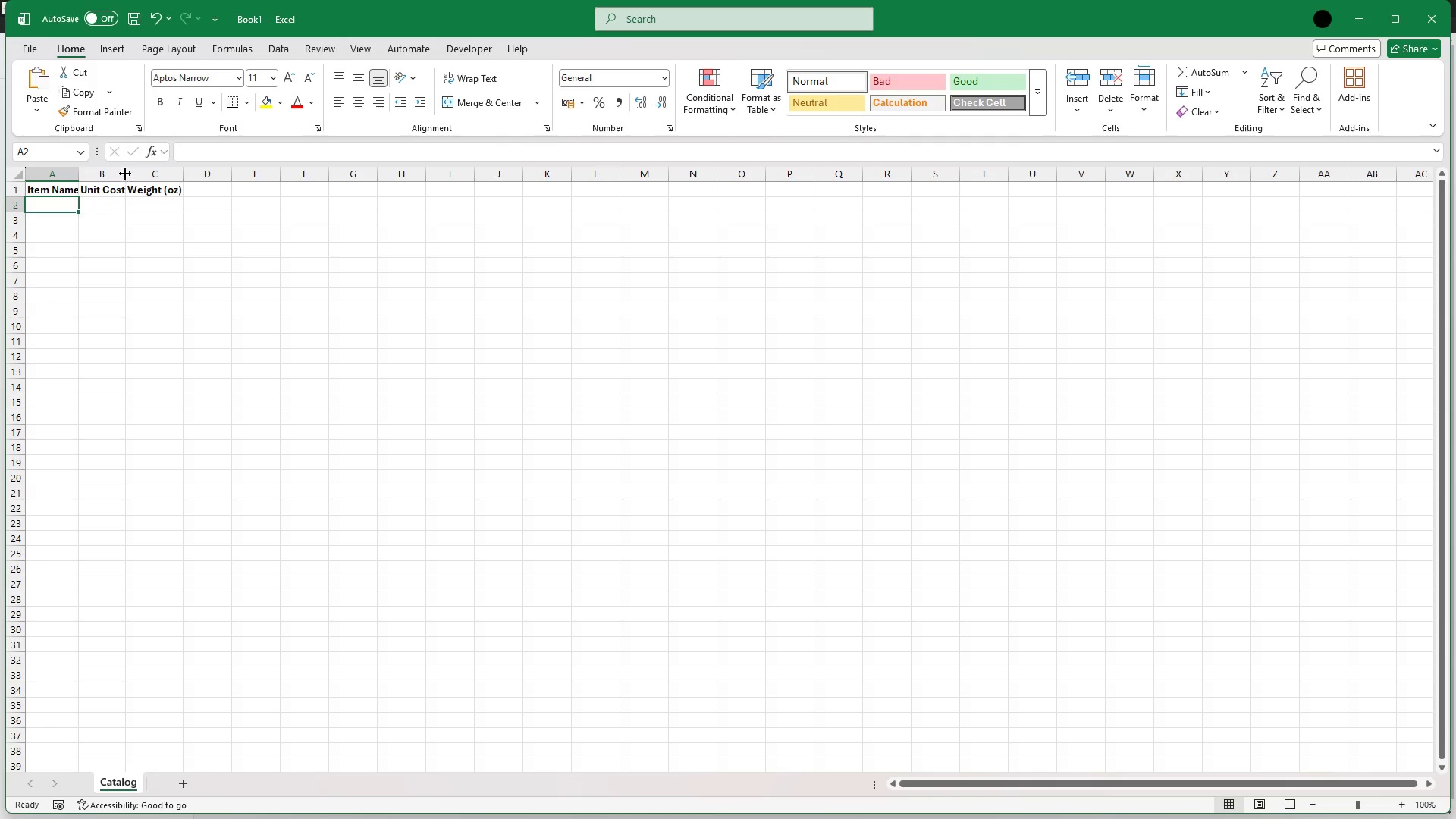 
double_click([124, 170])
 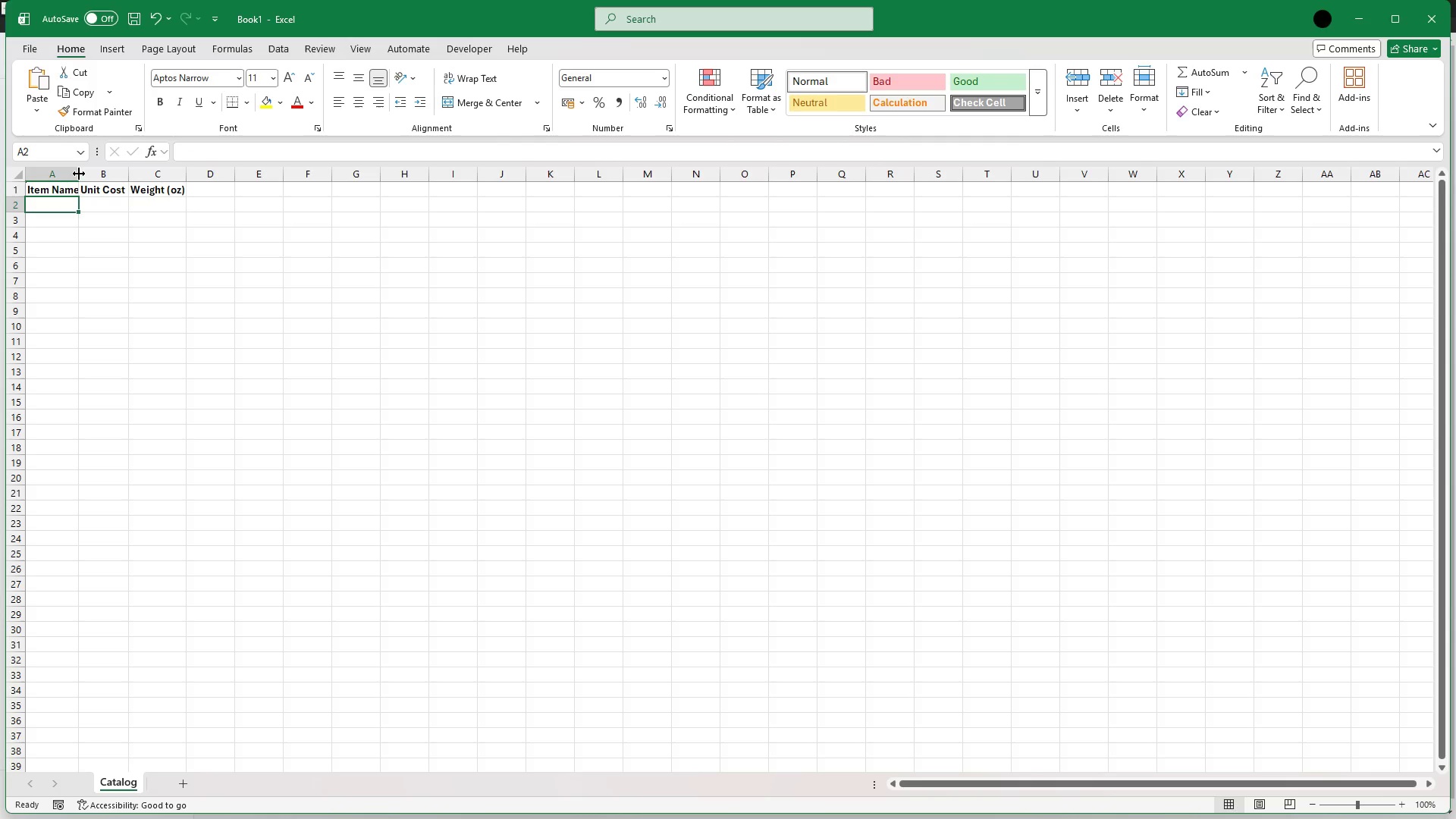 
double_click([79, 174])
 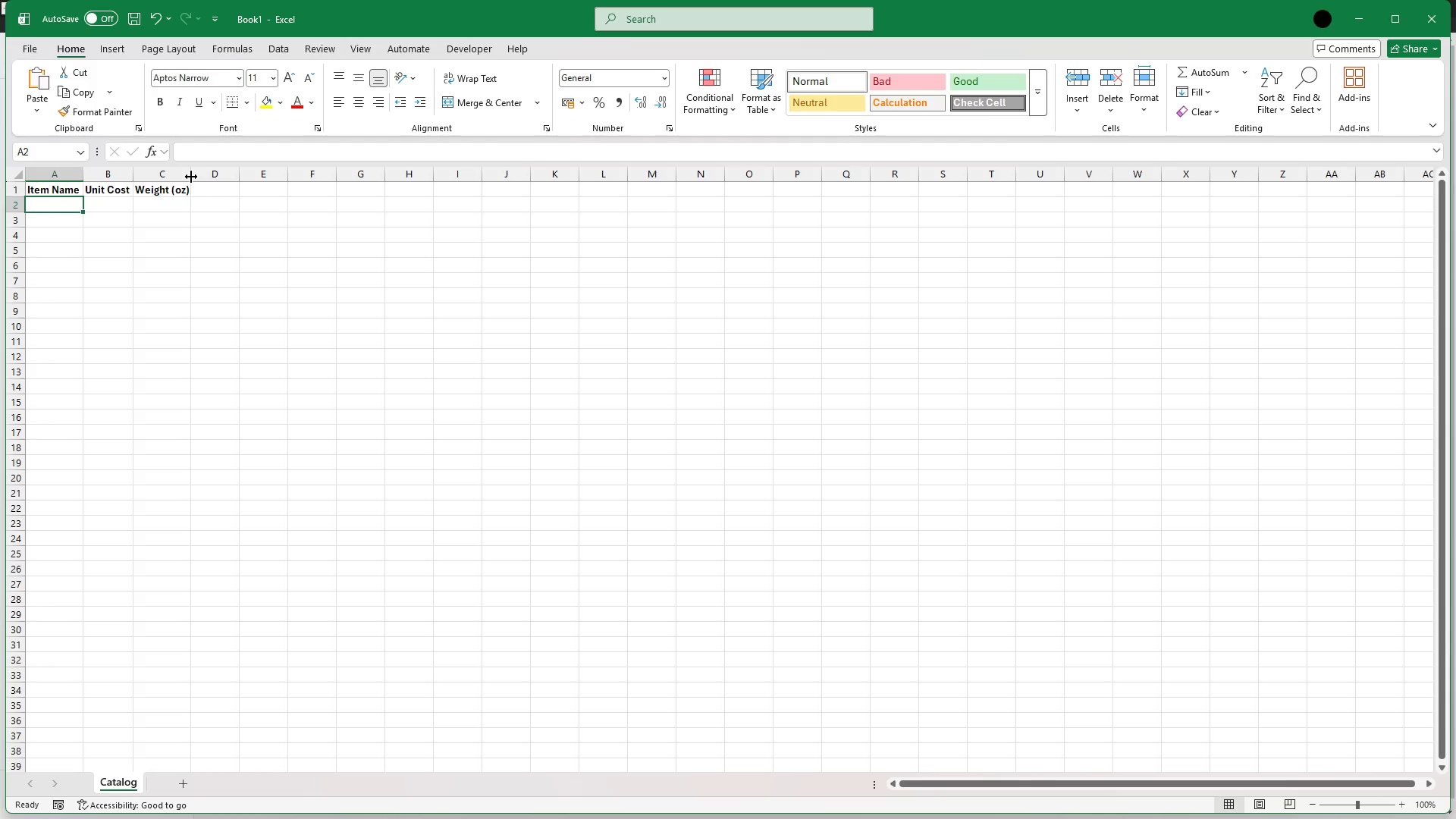 
double_click([191, 177])
 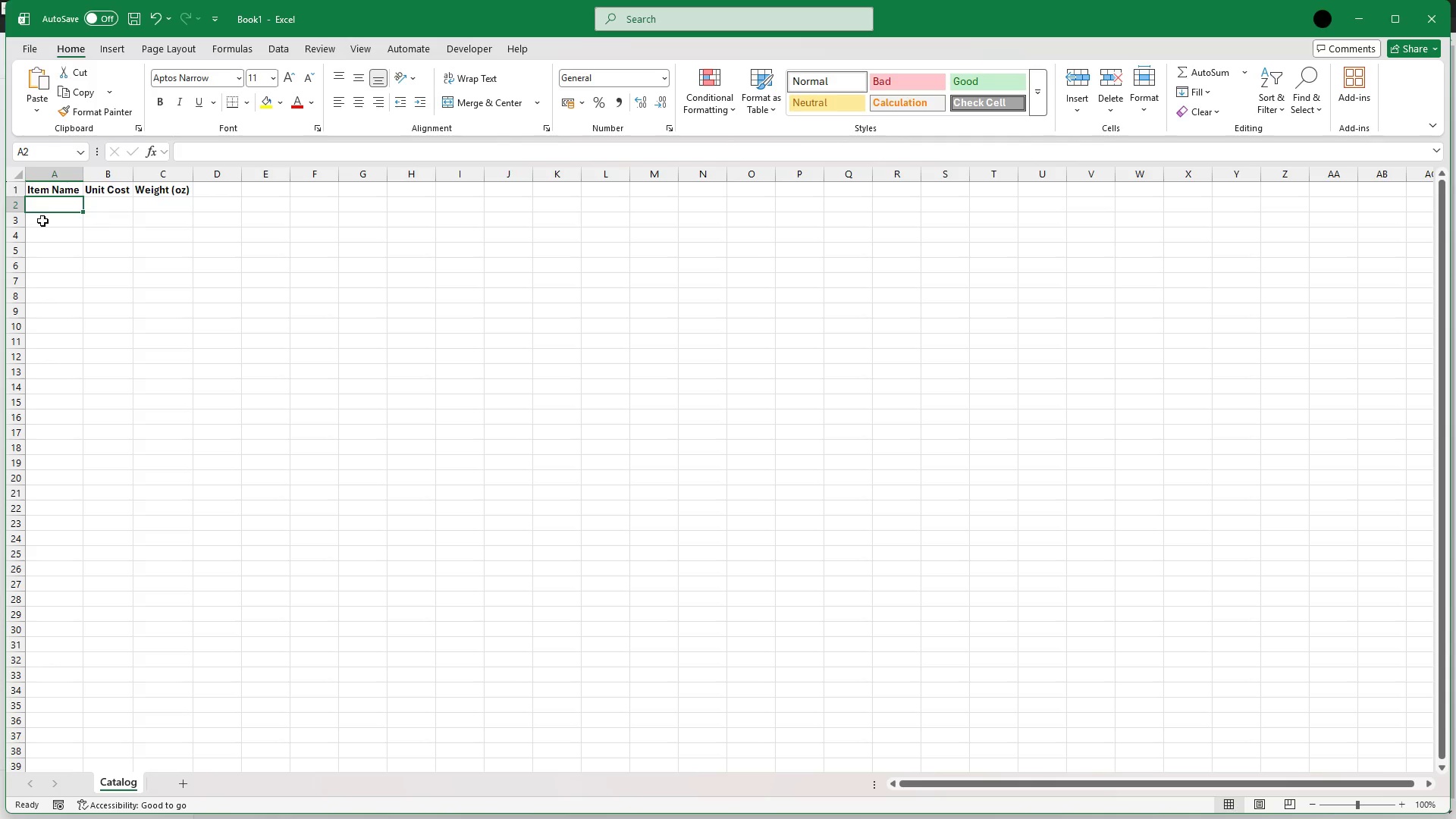 
left_click([44, 226])
 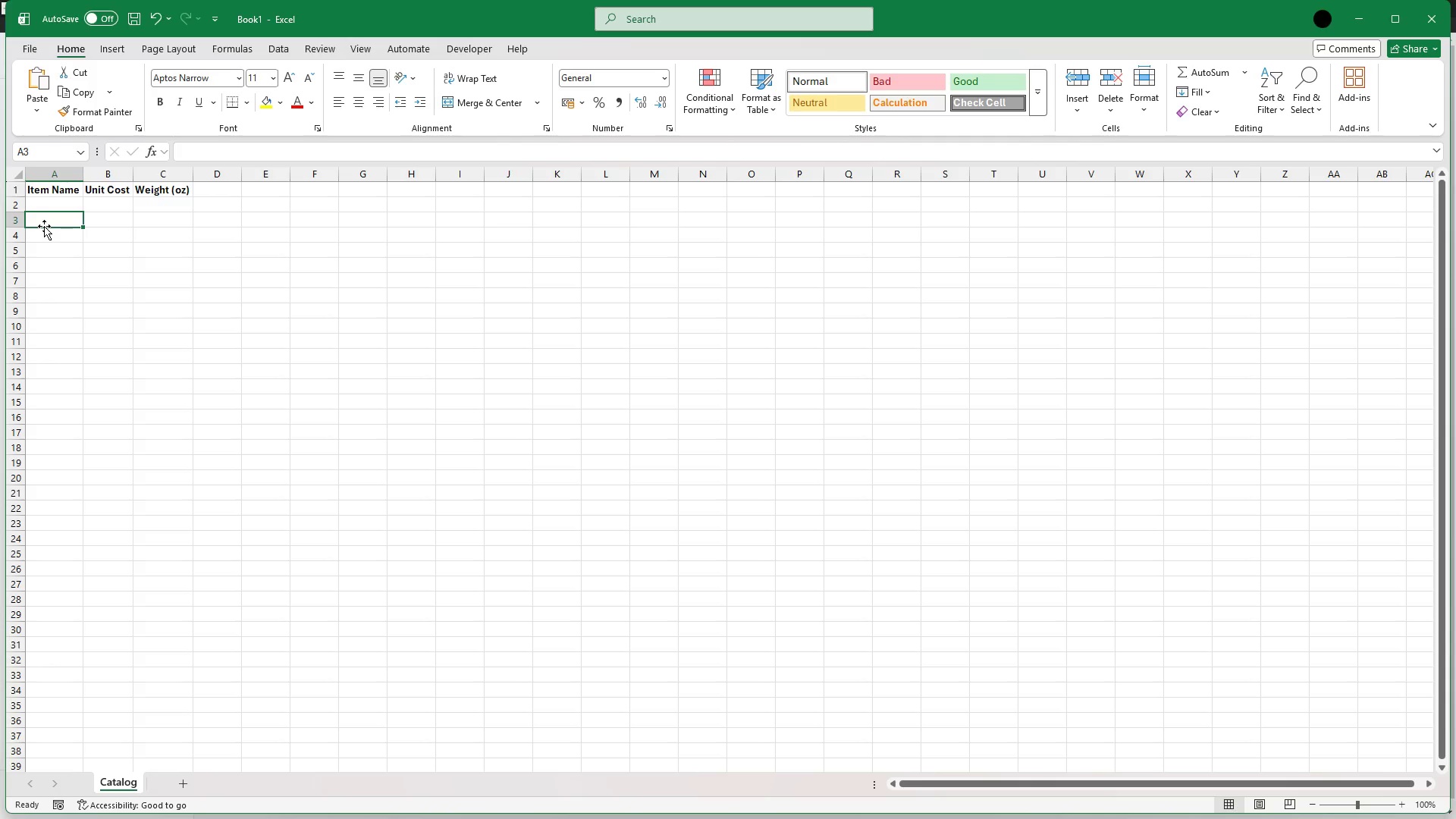 
wait(14.22)
 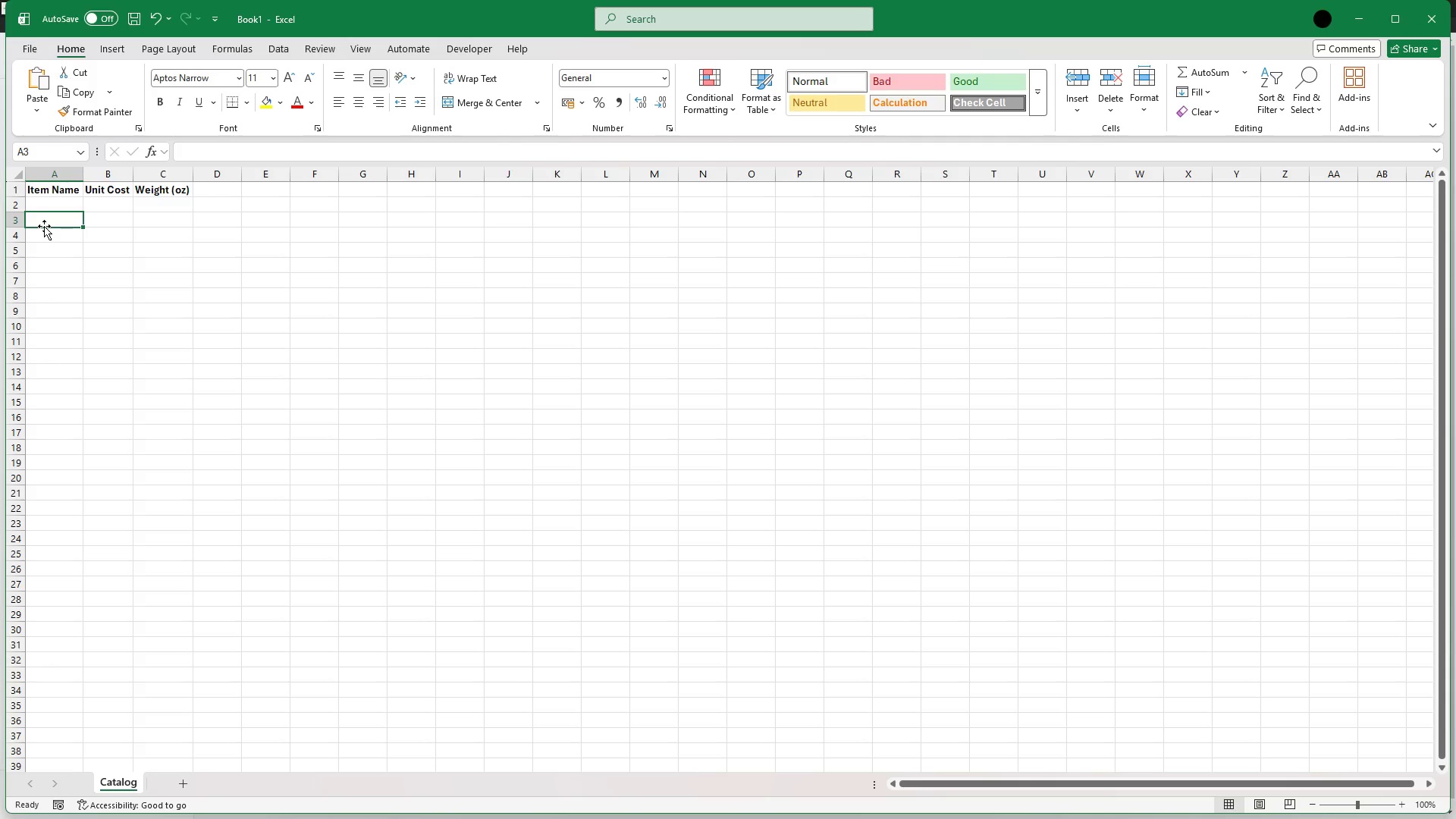 
left_click([47, 202])
 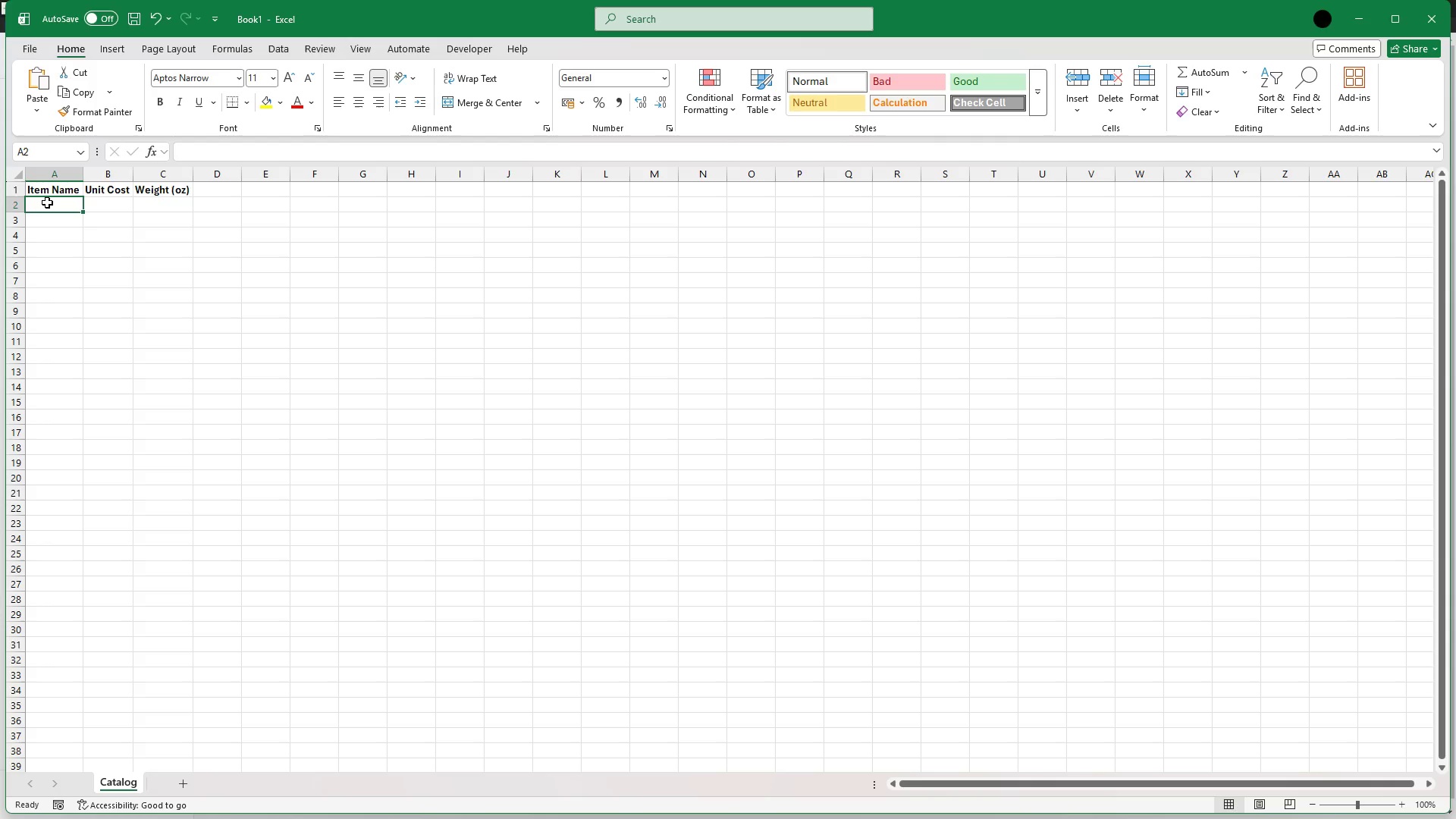 
type(Soud)
 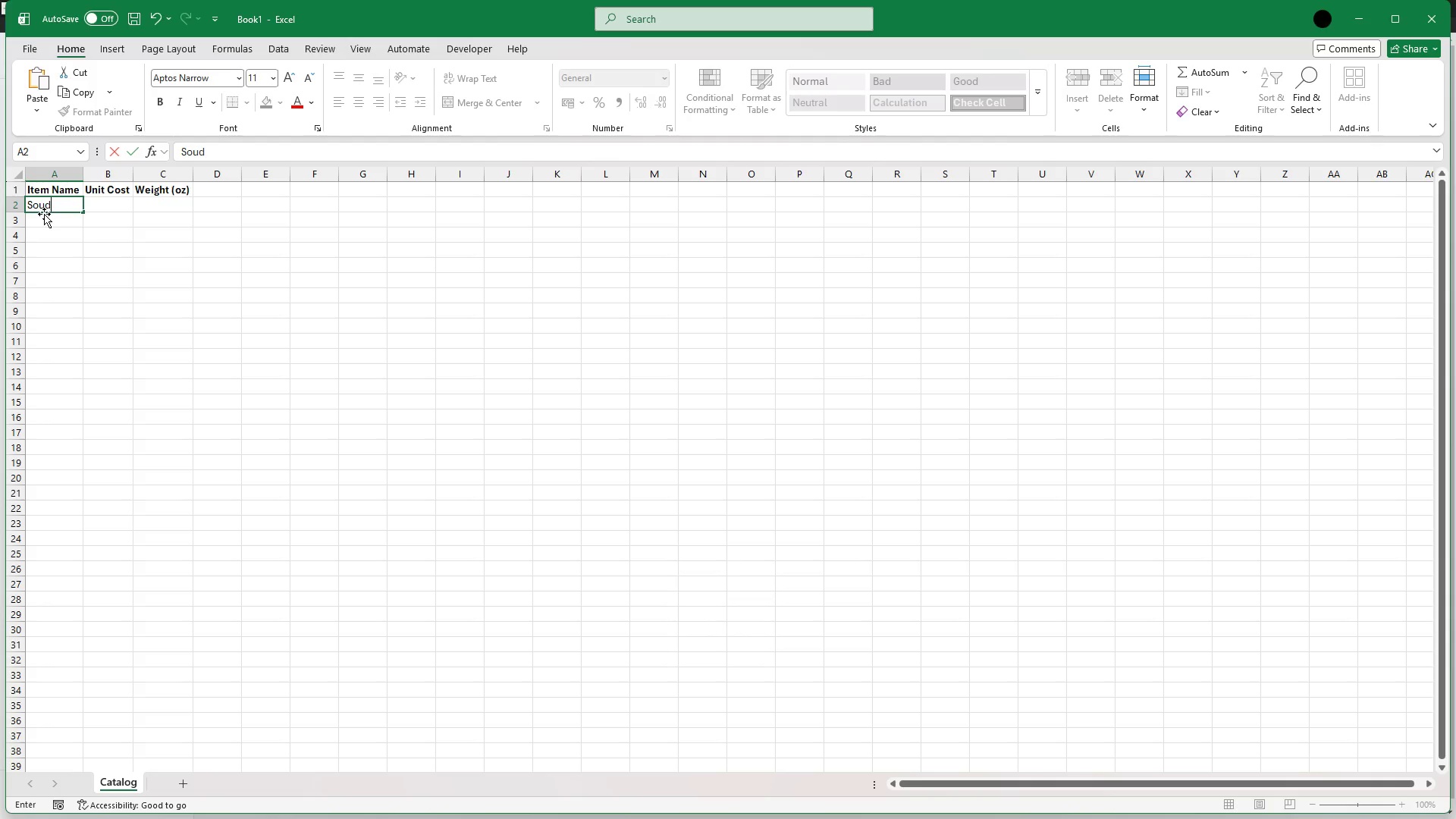 
key(ArrowLeft)
 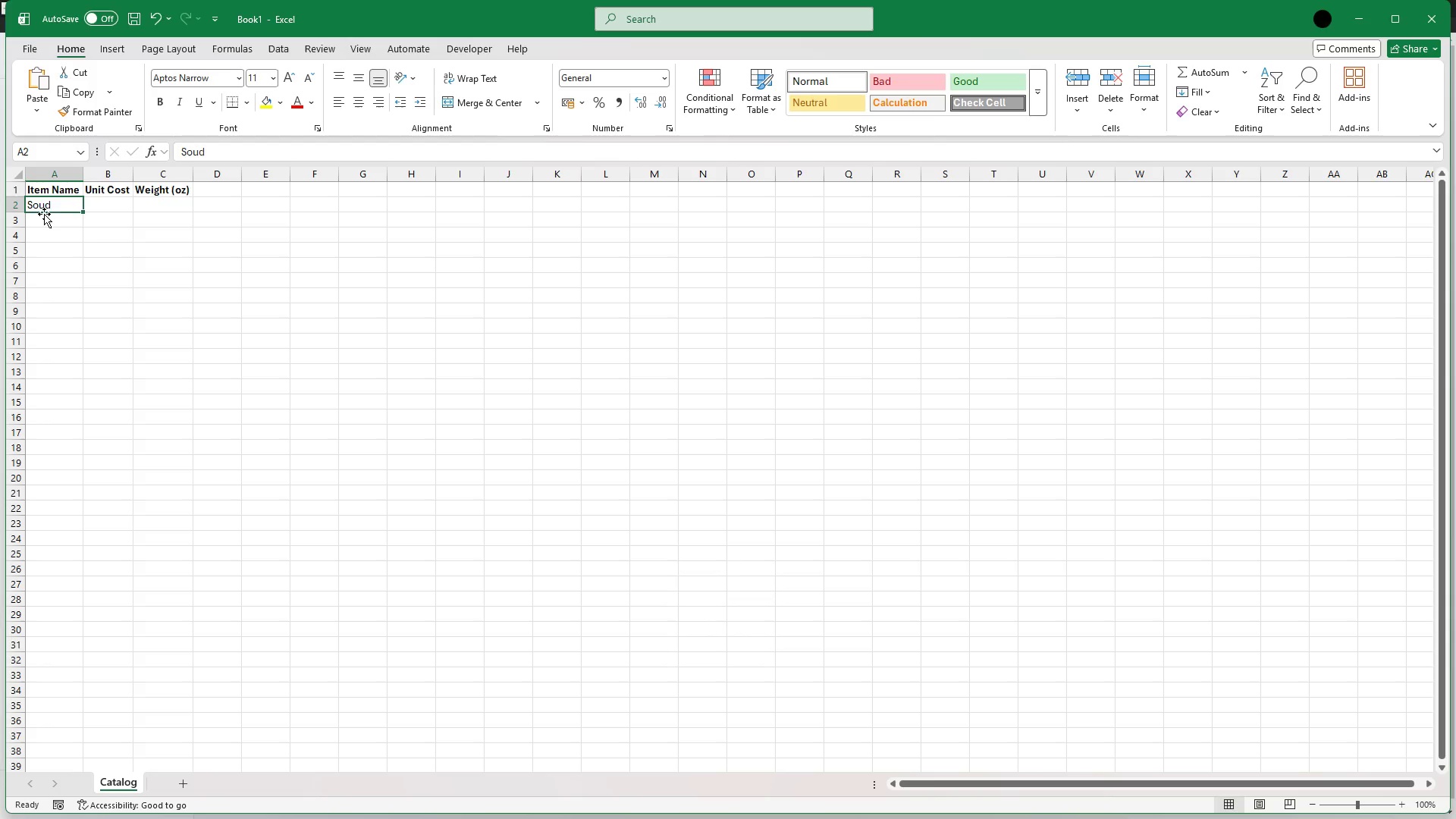 
type(r)
key(Backspace)
type(Sour)
 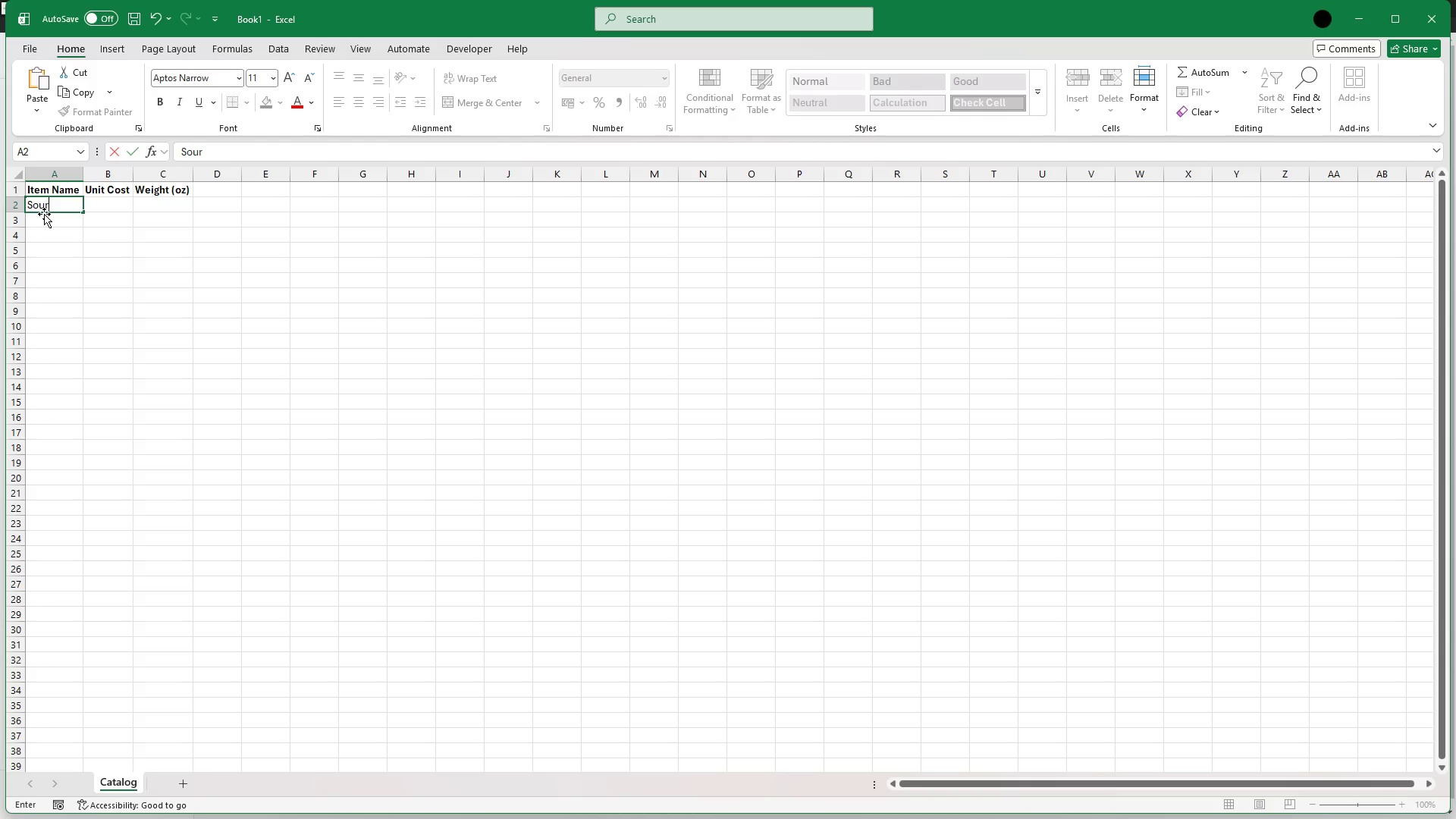 
wait(25.56)
 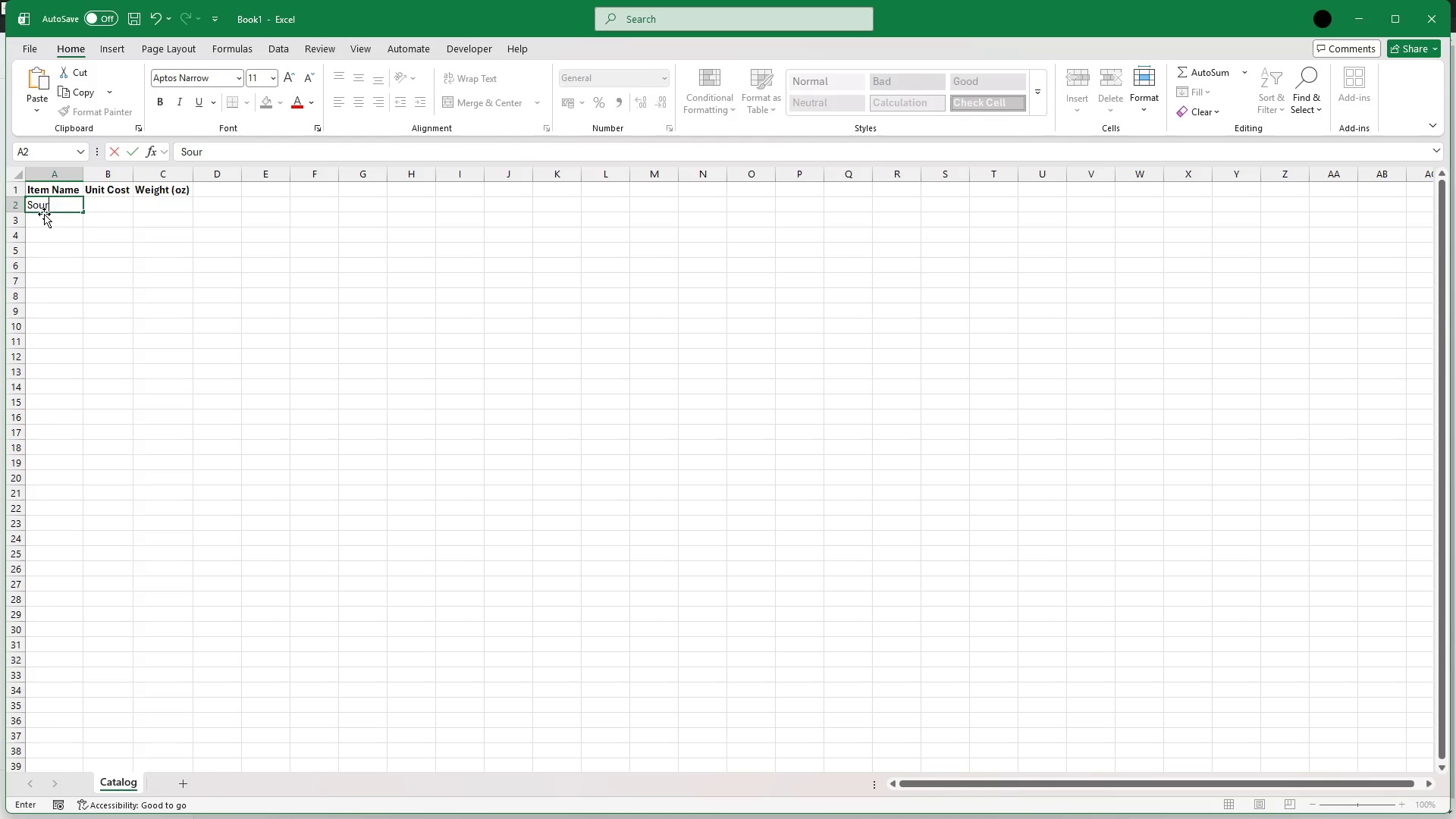 
type(dough)
 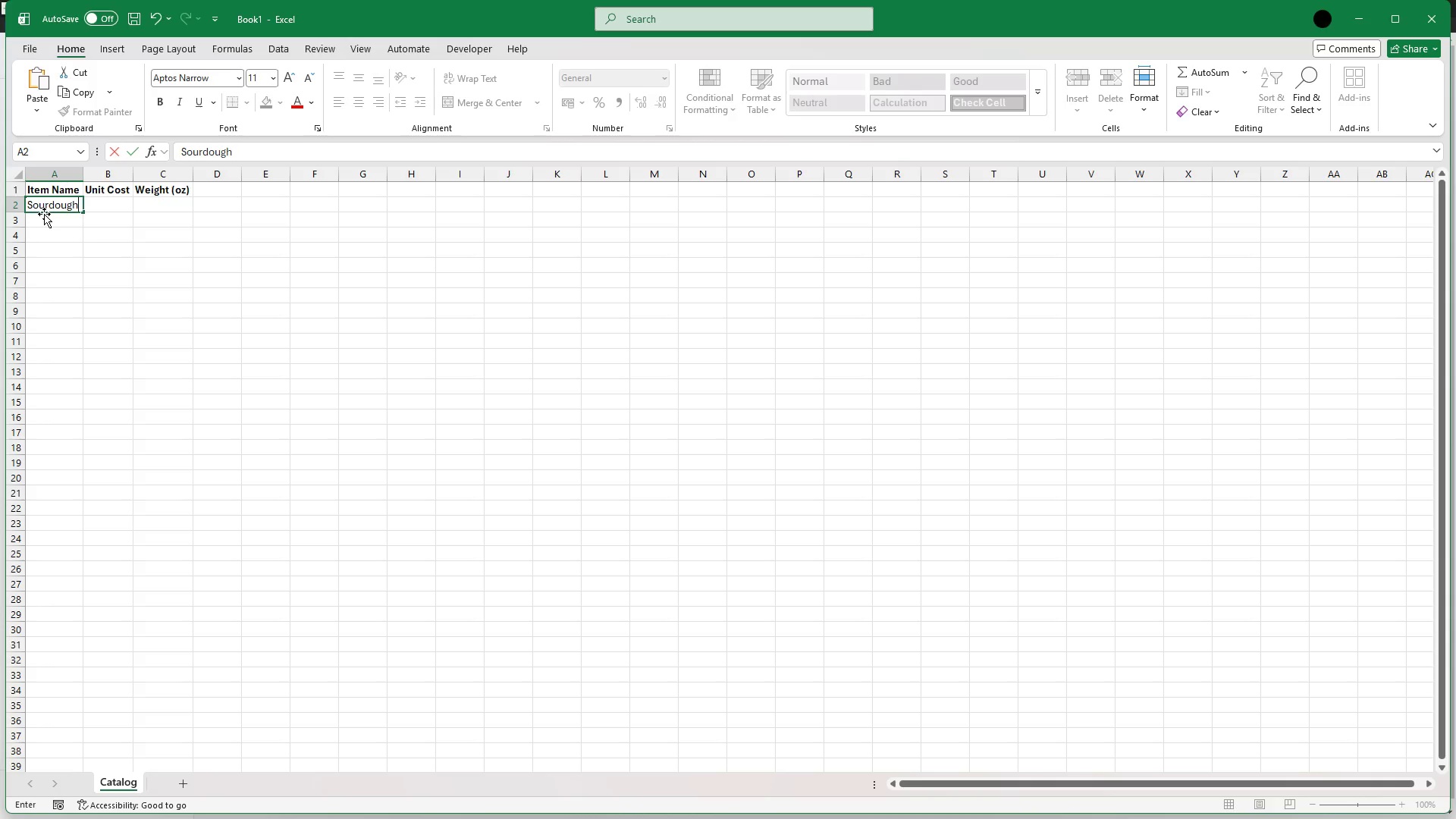 
wait(11.56)
 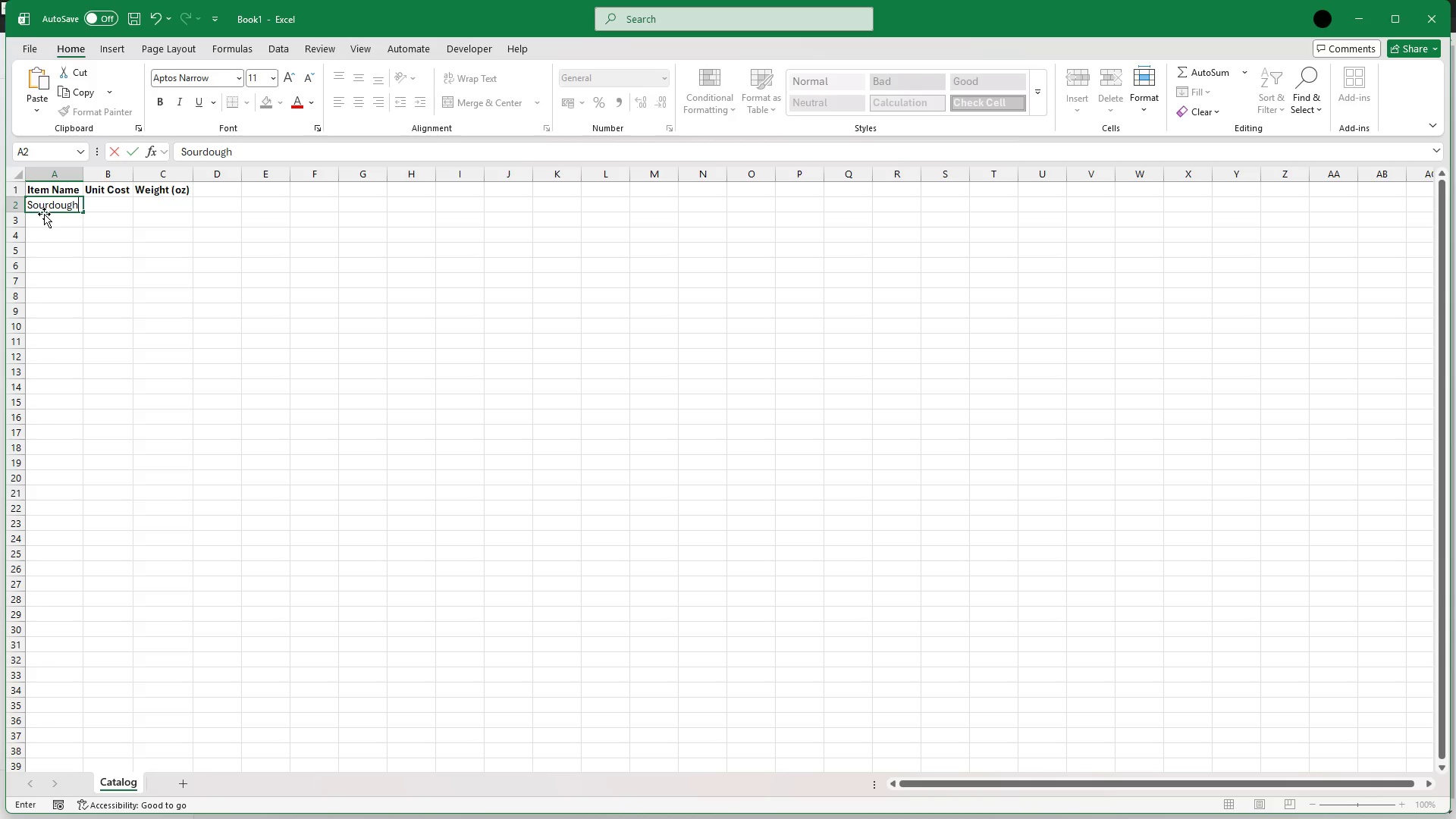 
left_click([55, 223])
 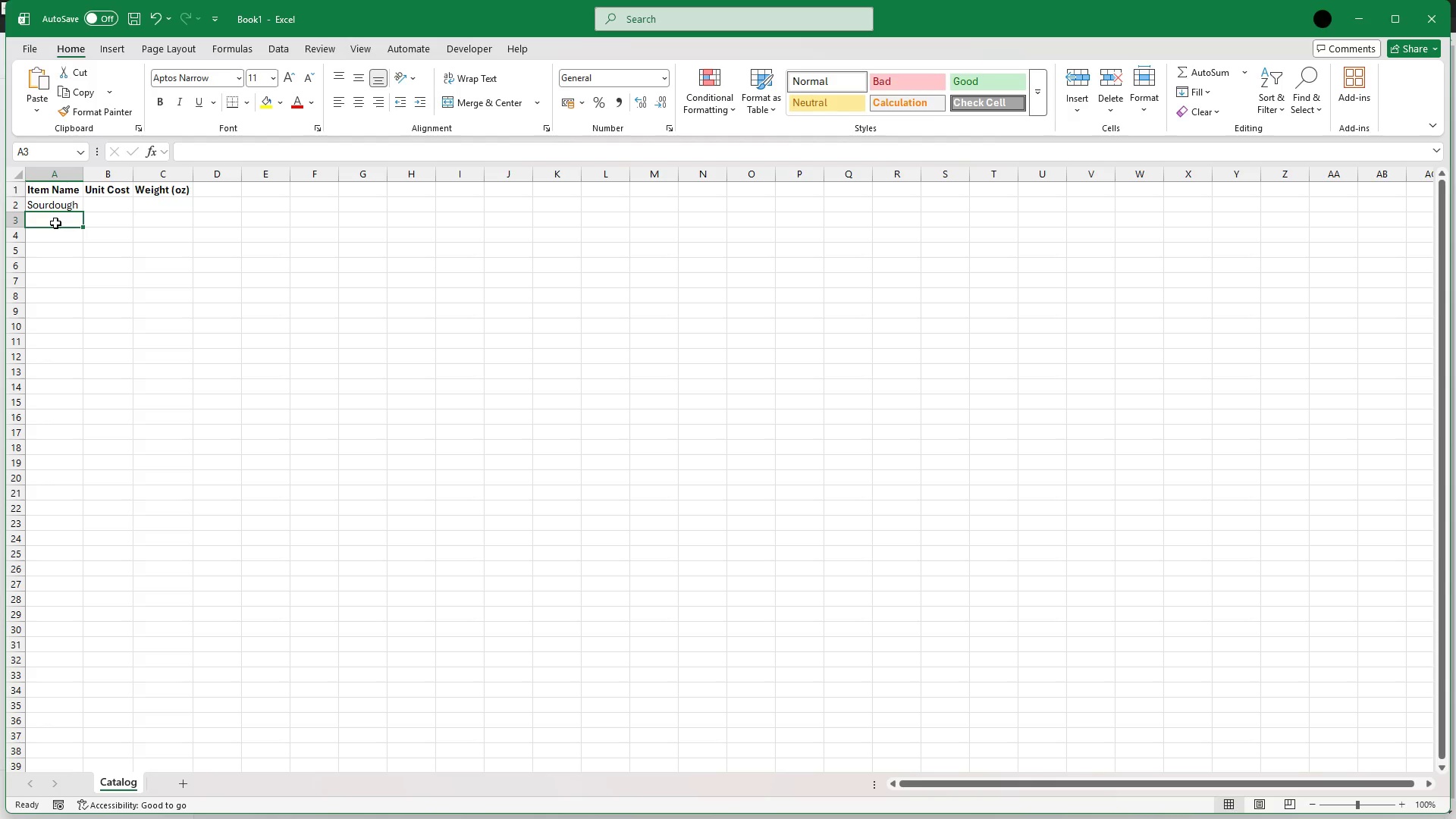 
type(f)
key(Backspace)
type(Flour)
 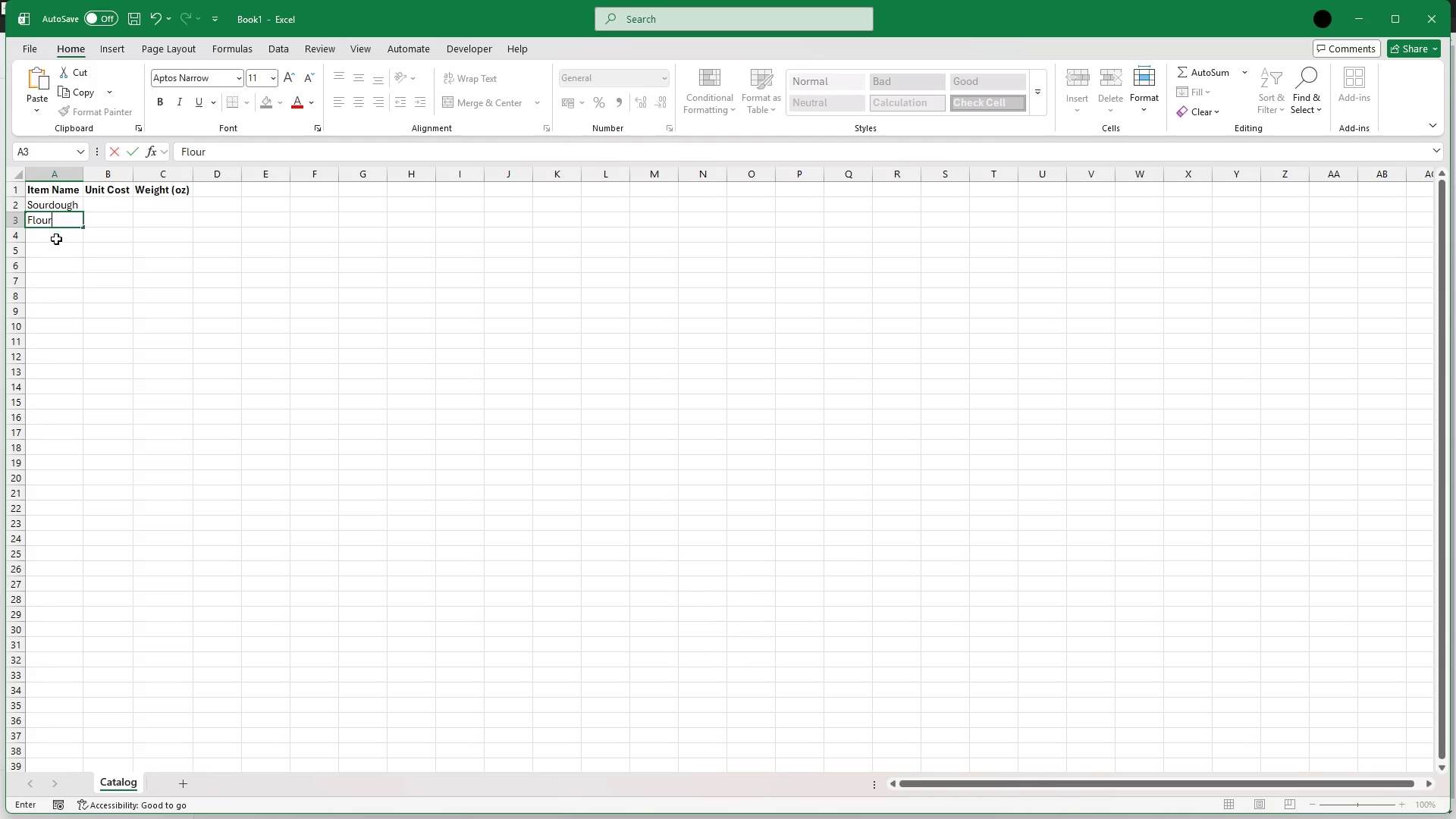 
left_click([60, 233])
 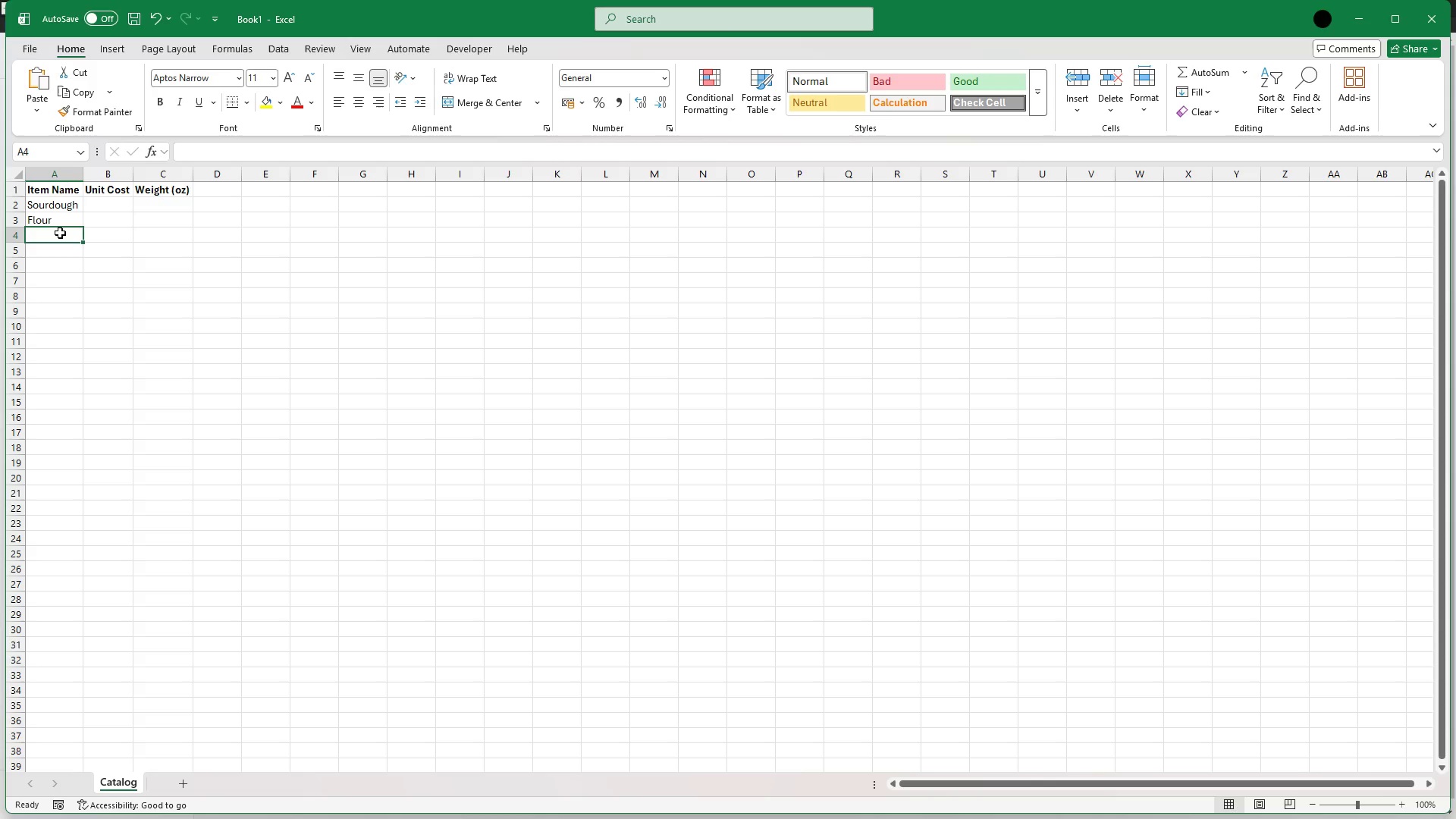 
type(Glass)
 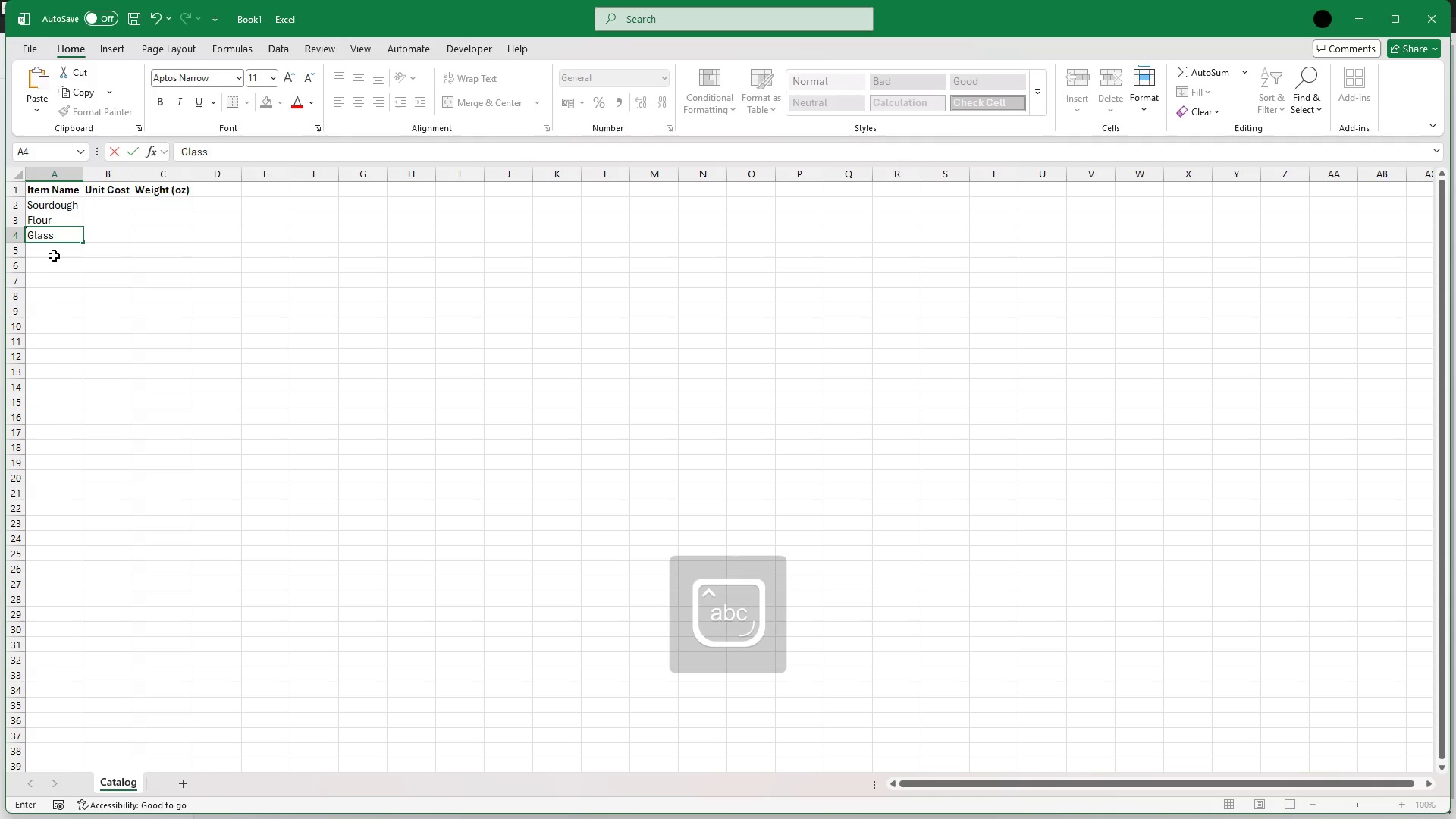 
left_click([55, 255])
 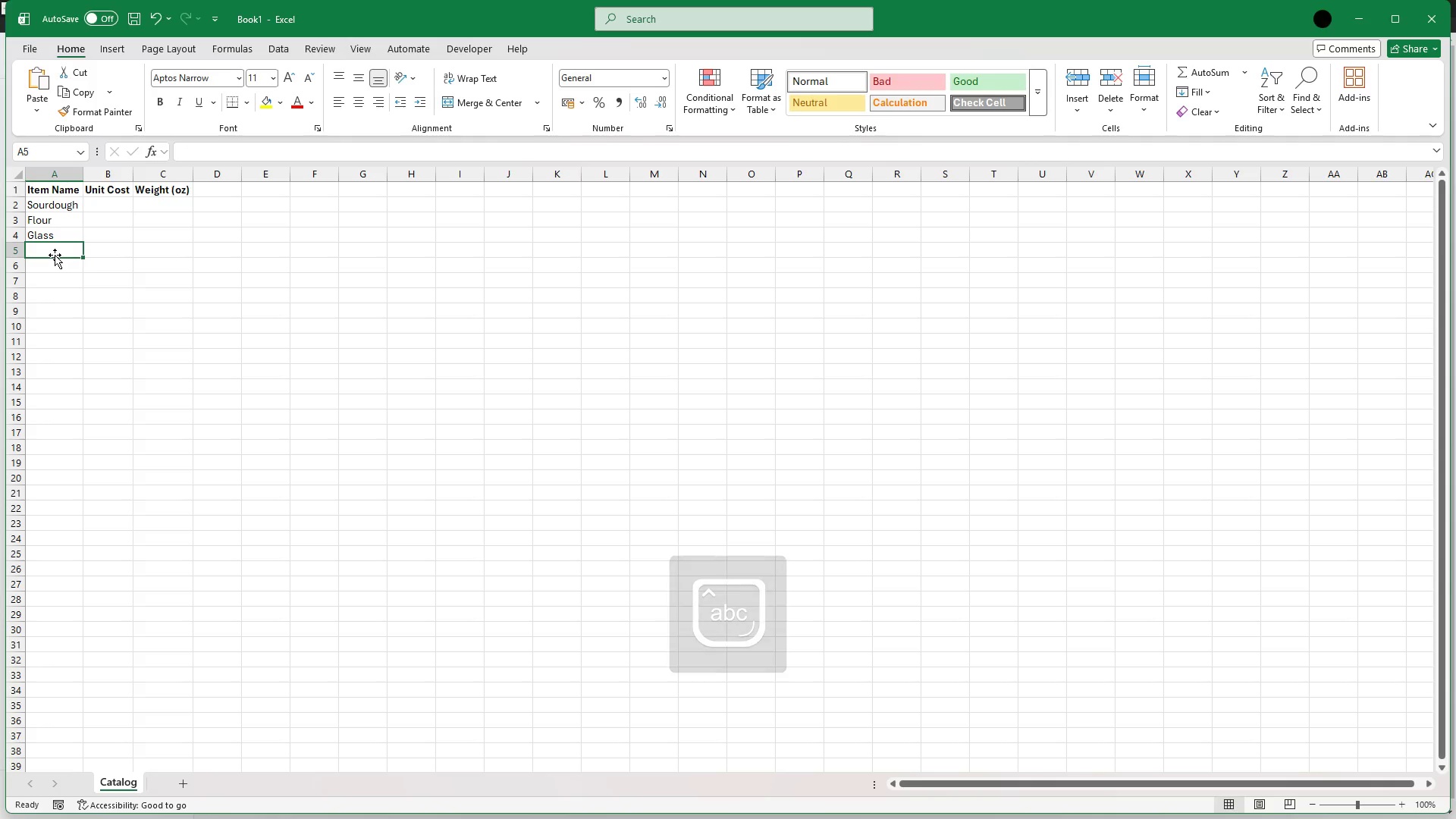 
type(Jars)
 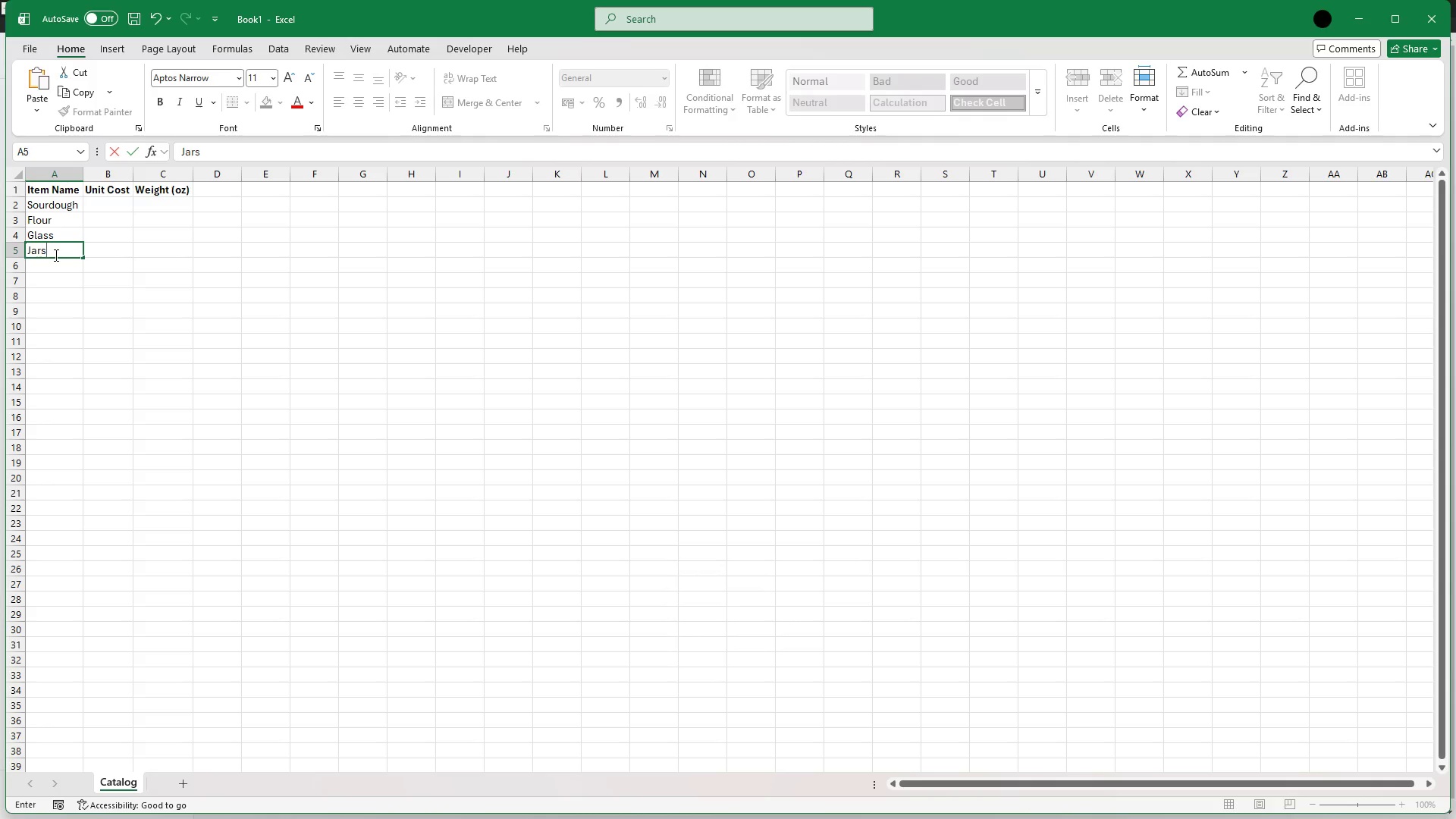 
wait(7.91)
 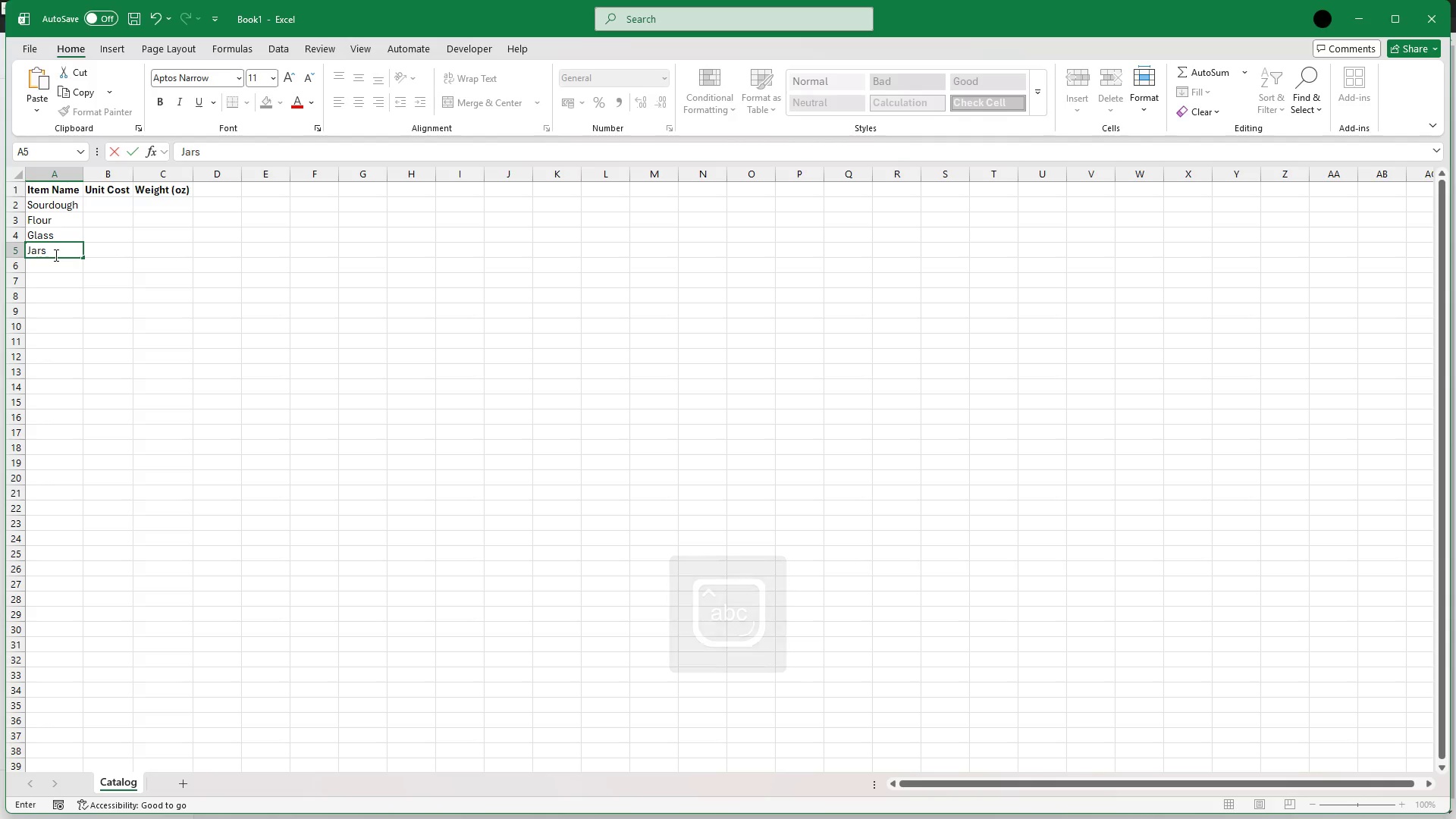 
left_click([41, 193])
 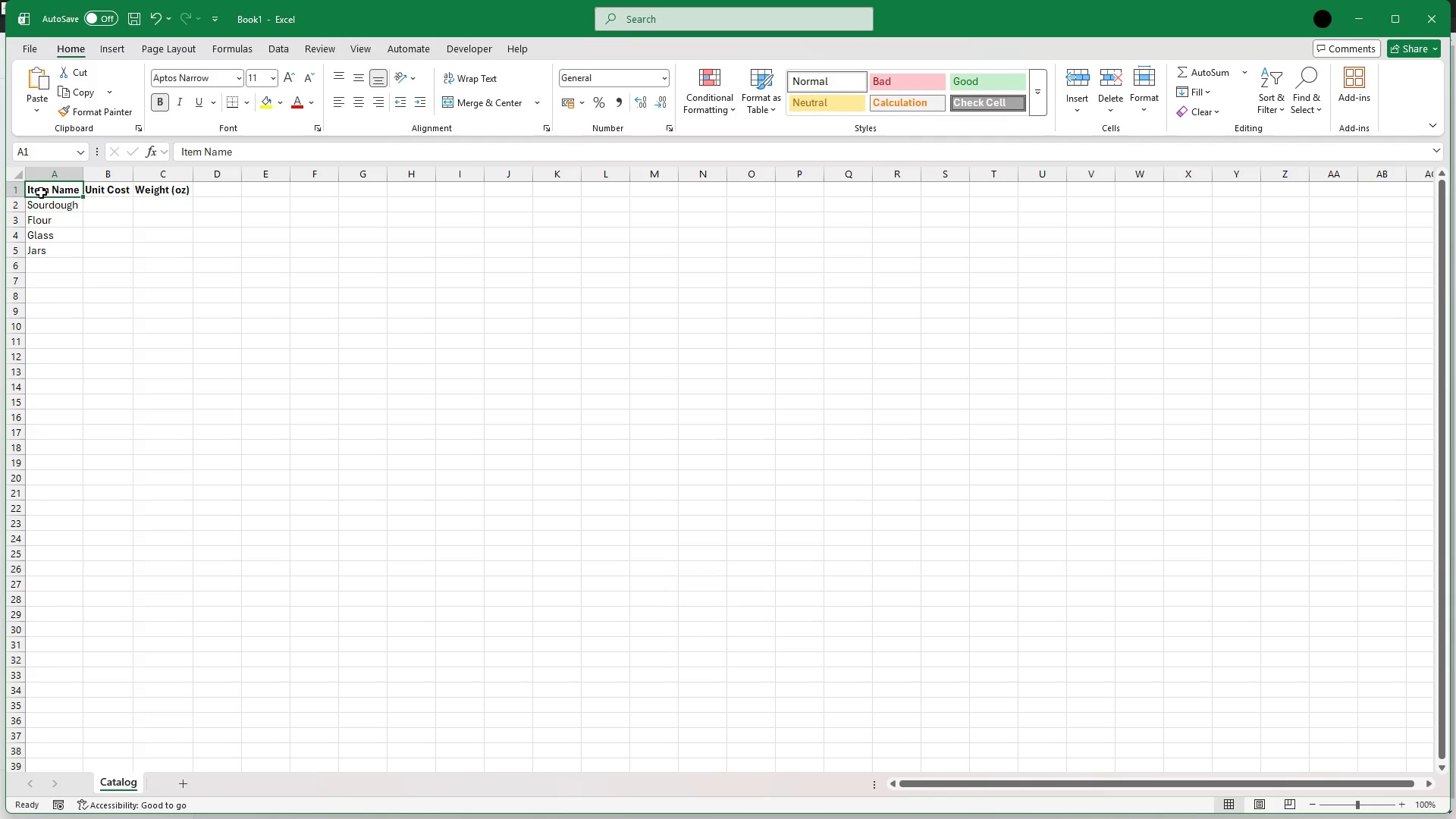 
key(Shift+ArrowRight)
 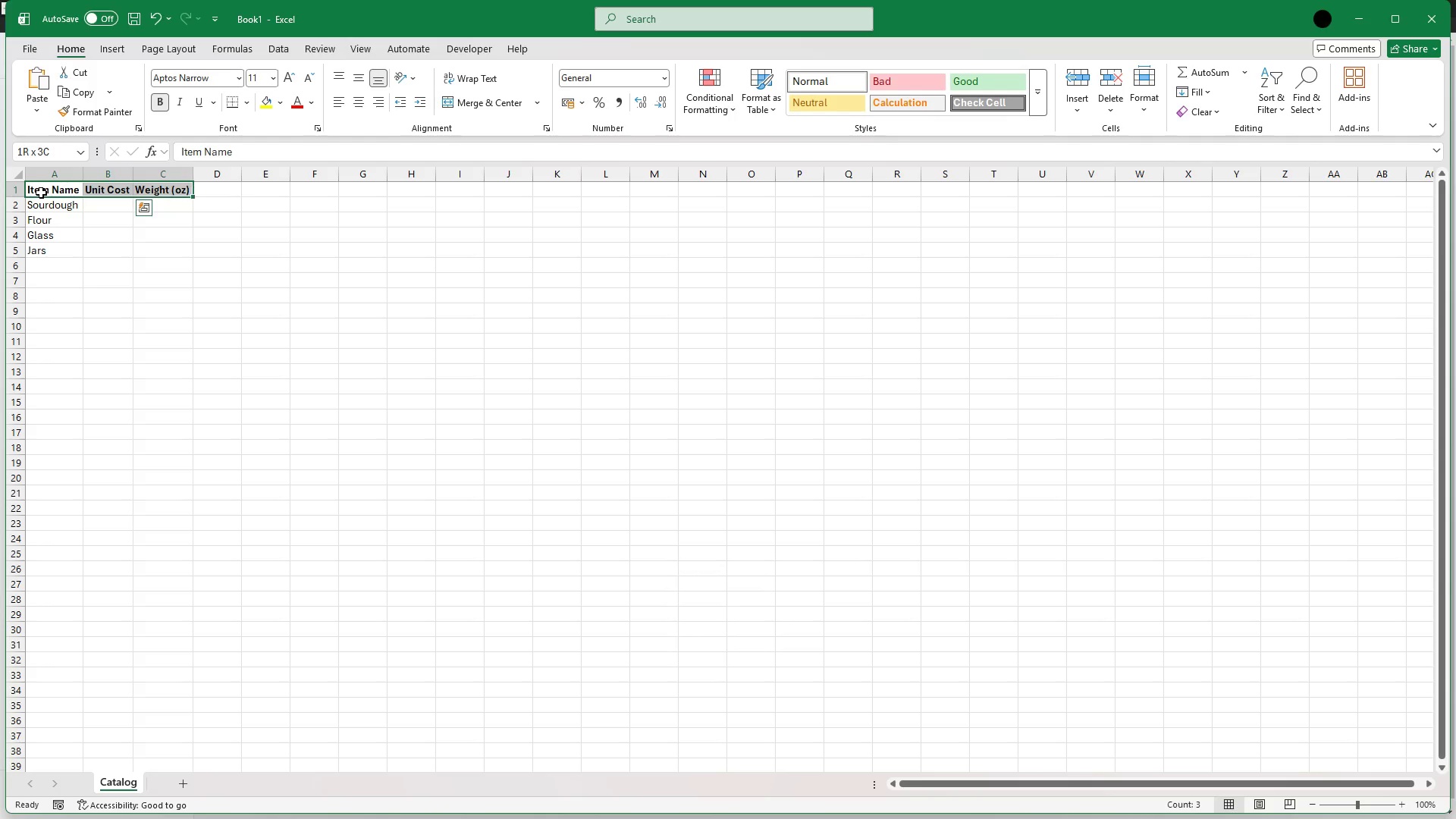 
key(Shift+ArrowDown)
 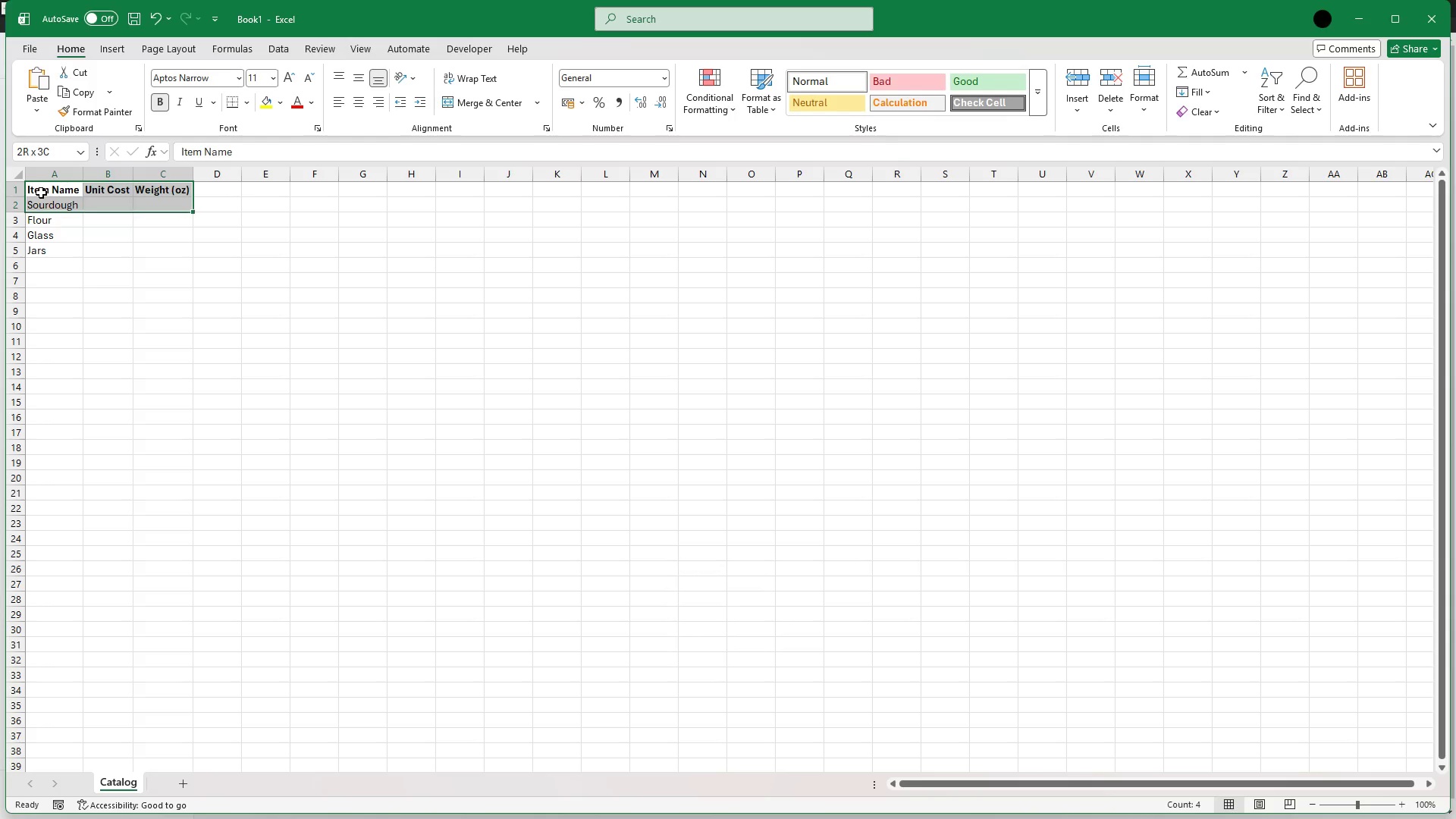 
key(Shift+ArrowDown)
 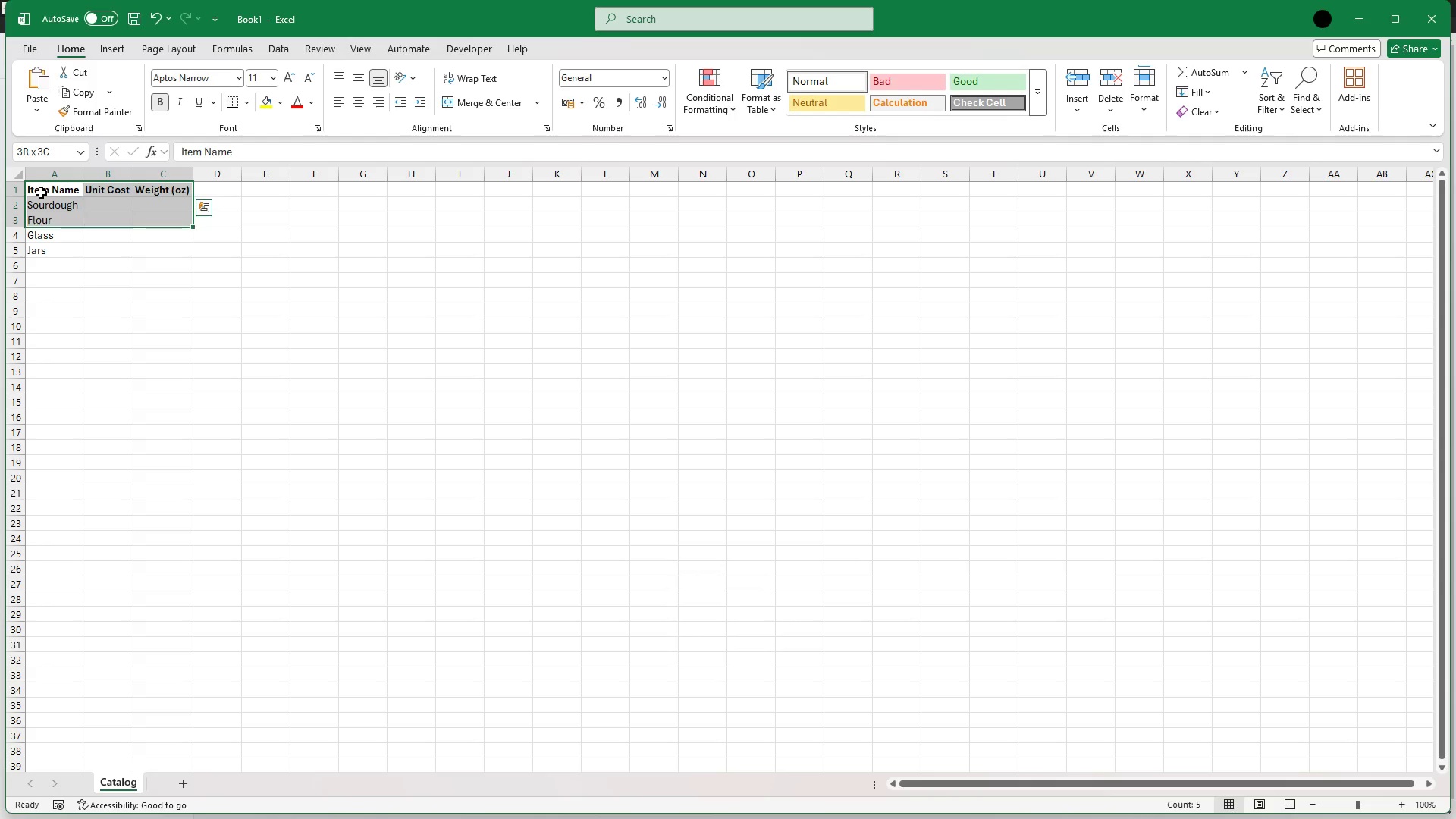 
key(Shift+ArrowDown)
 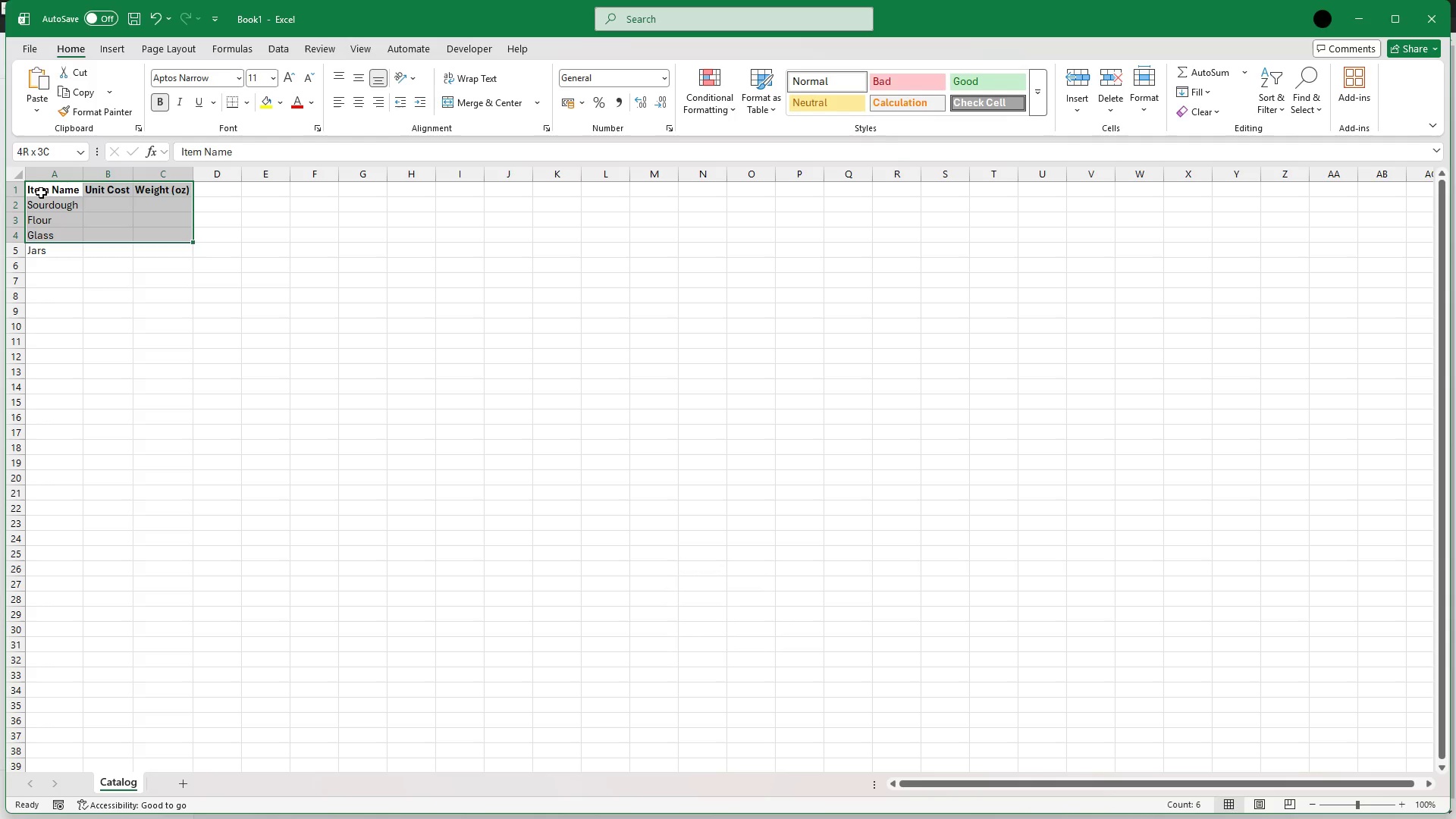 
key(Shift+ArrowDown)
 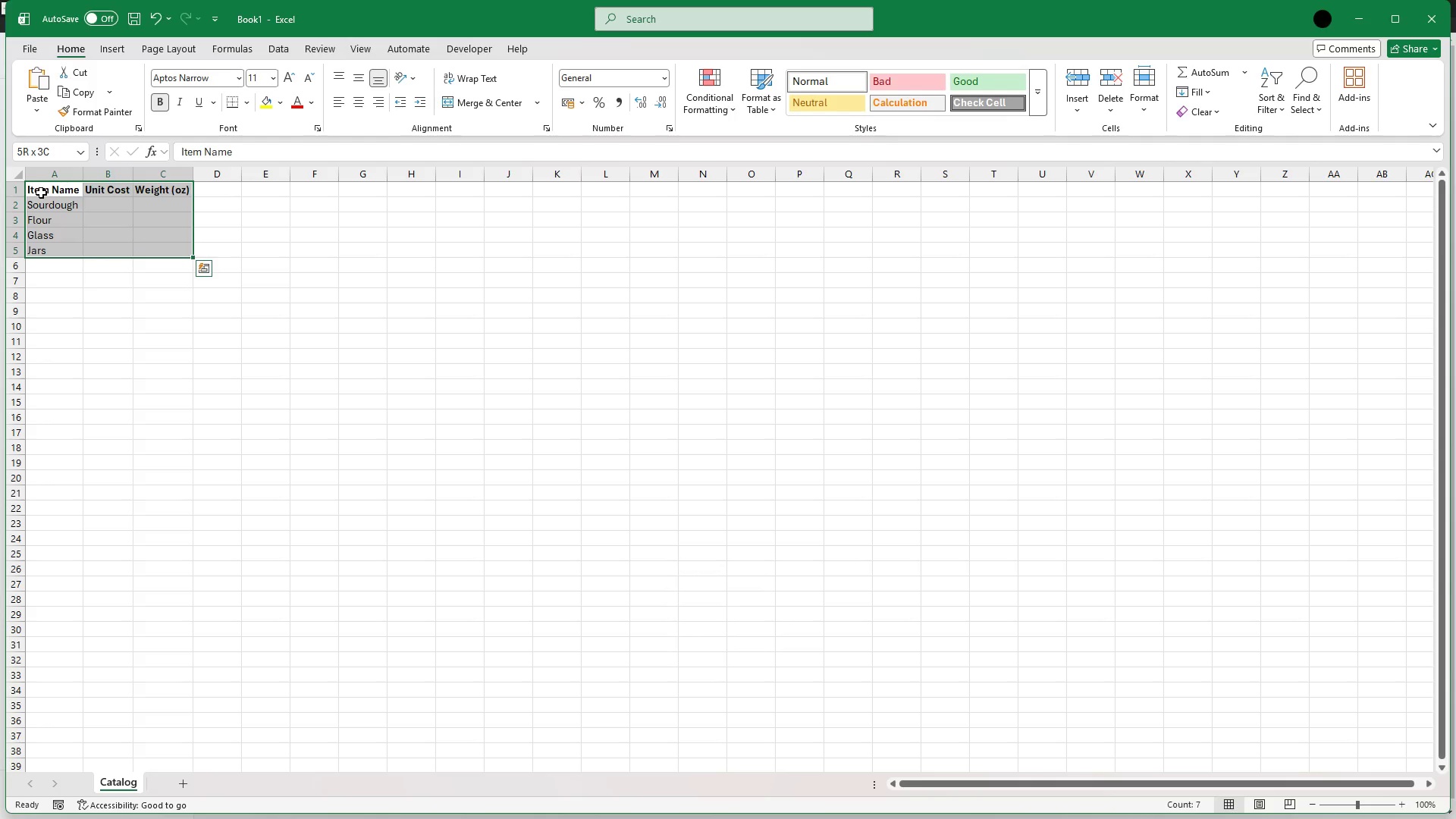 
key(Control+T)
 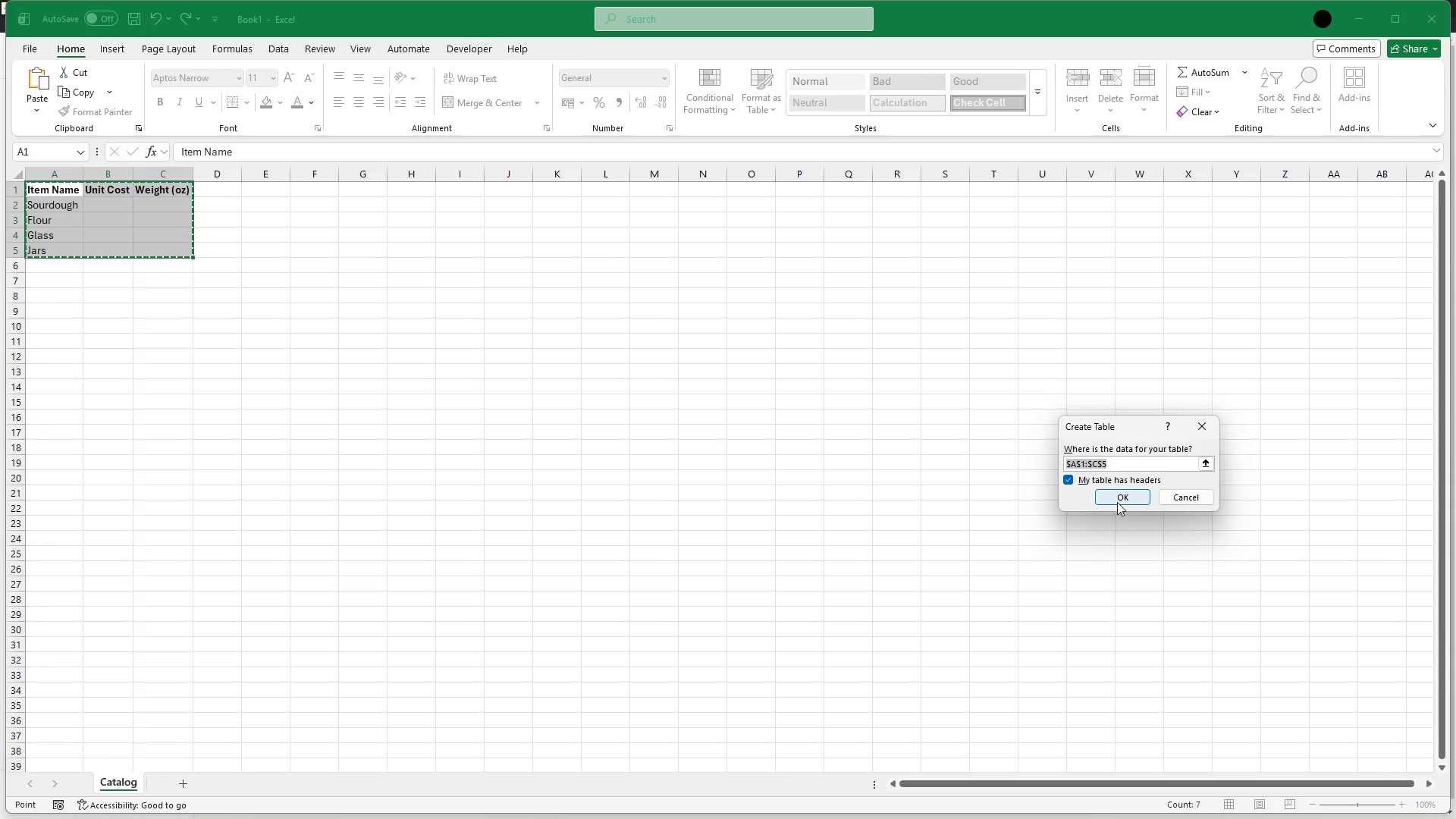 
left_click([1121, 498])
 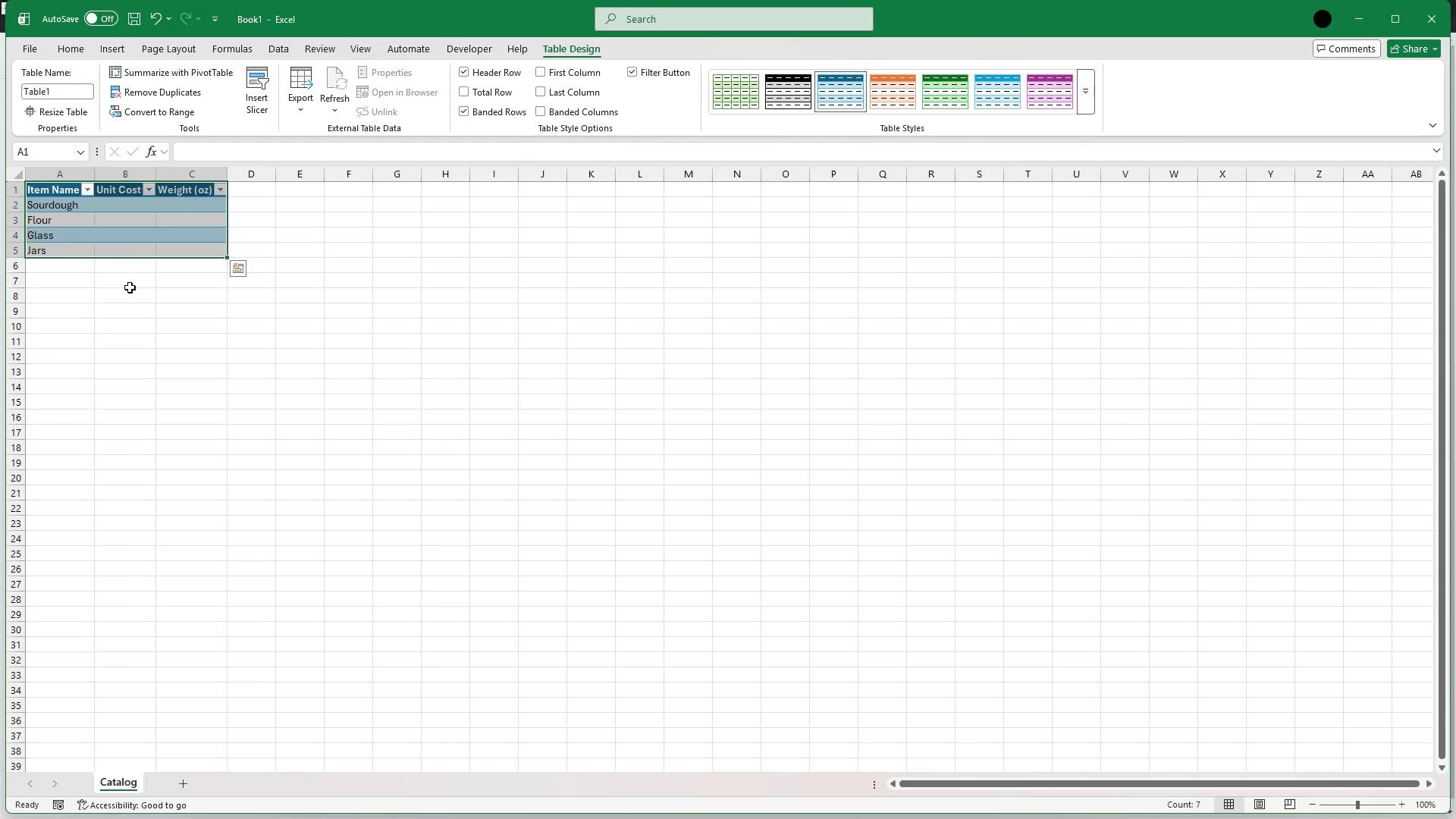 
wait(17.33)
 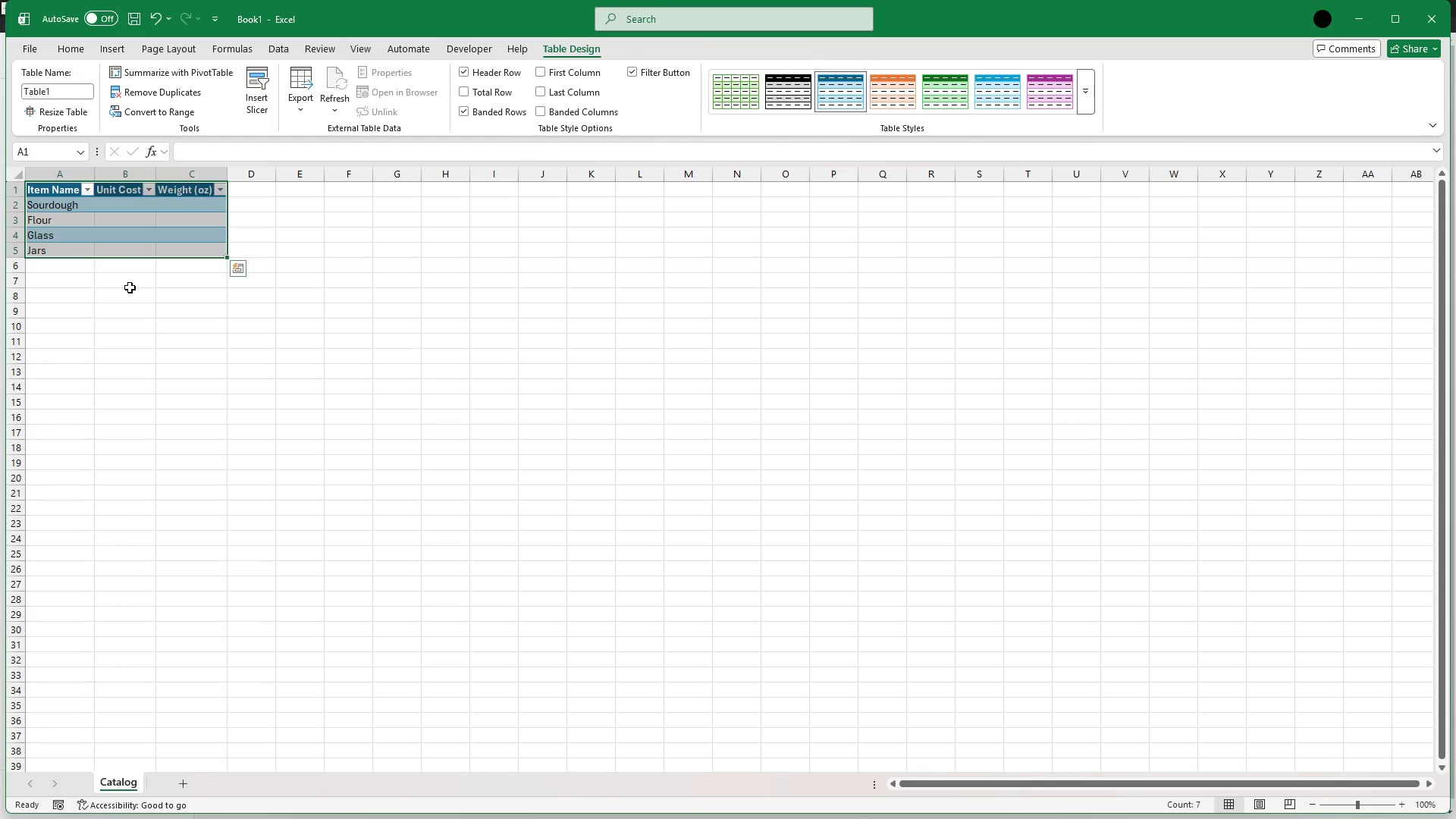 
left_click([71, 89])
 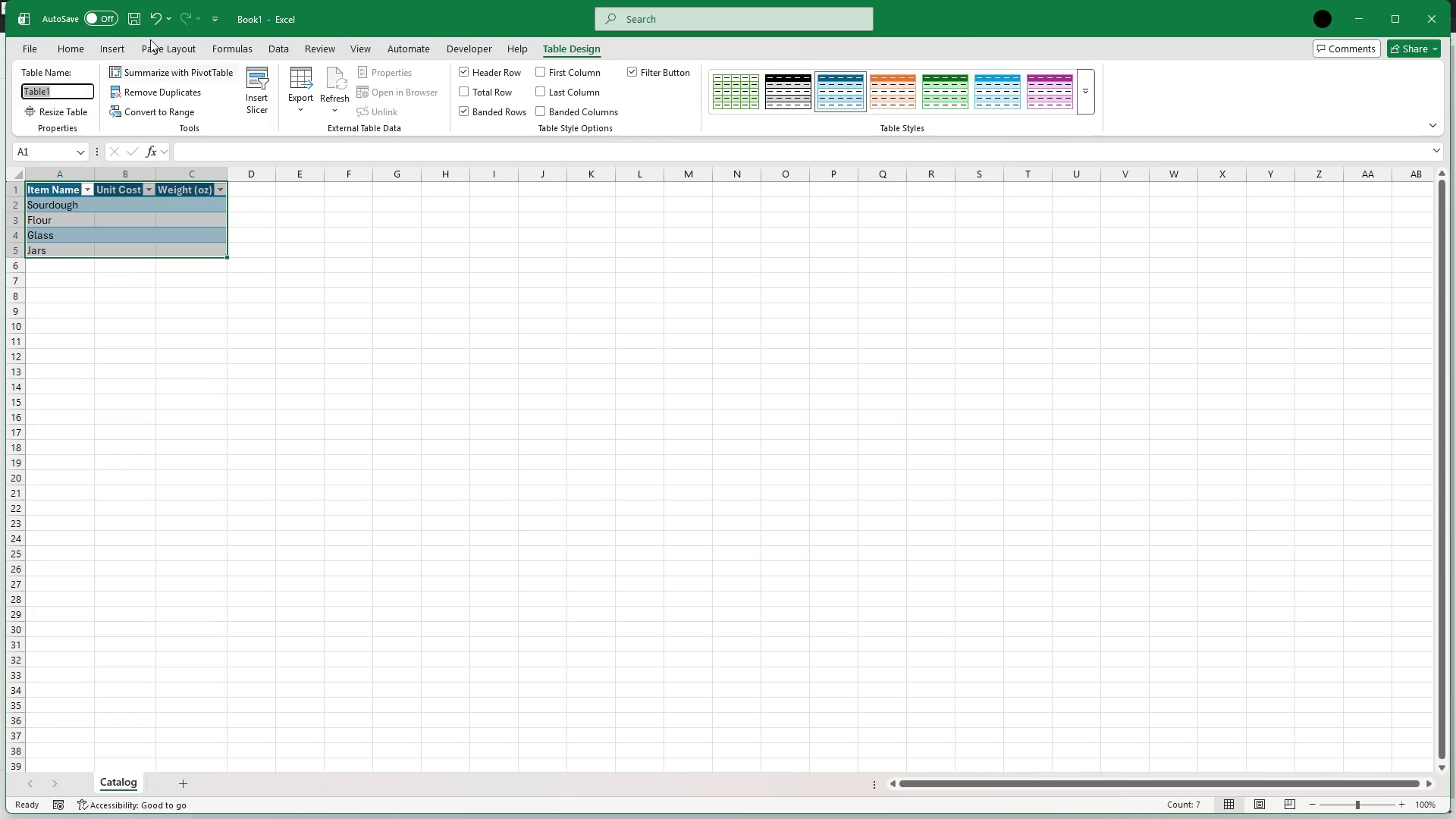 
key(Backspace)
 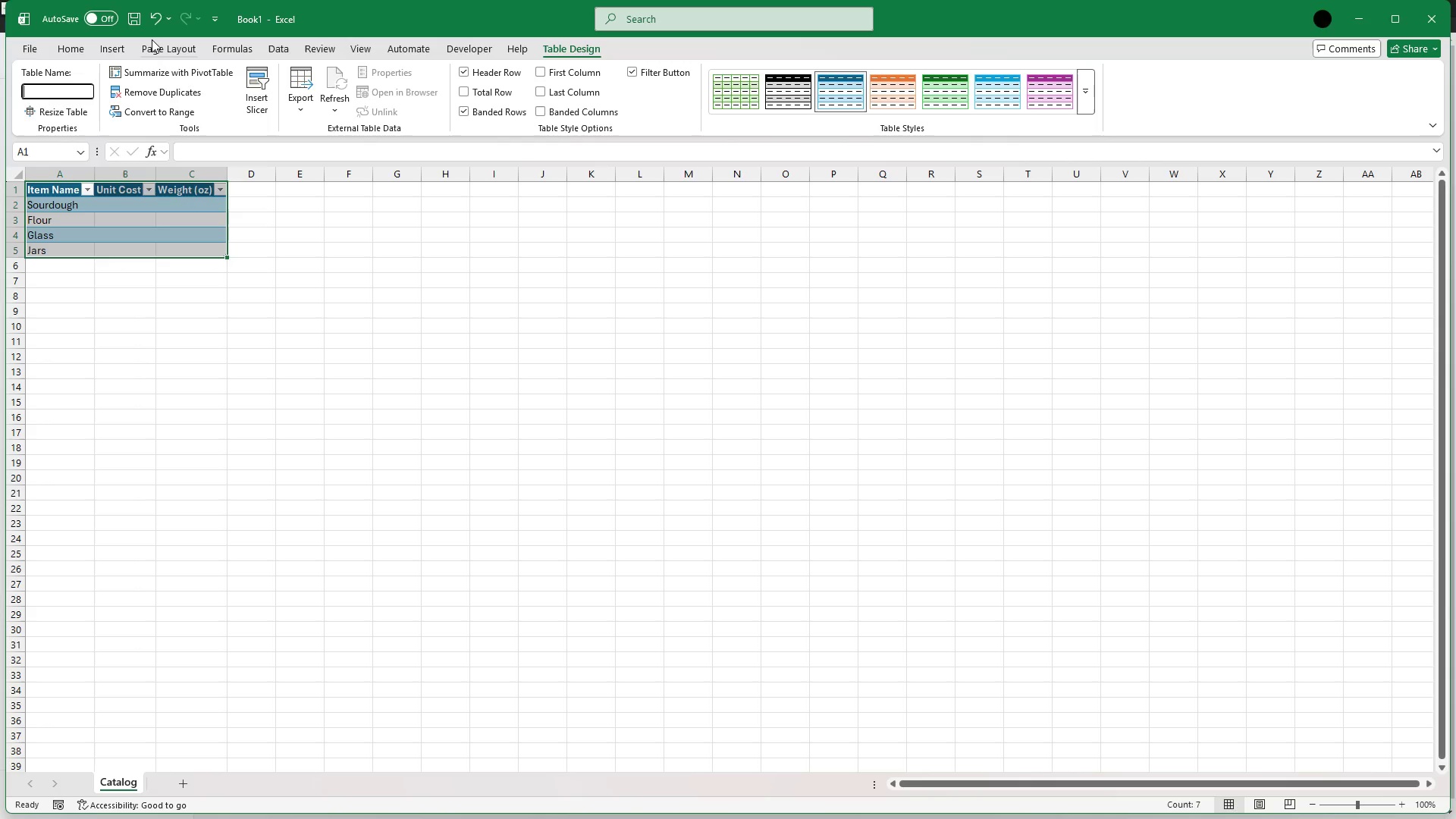 
type(Inventory)
 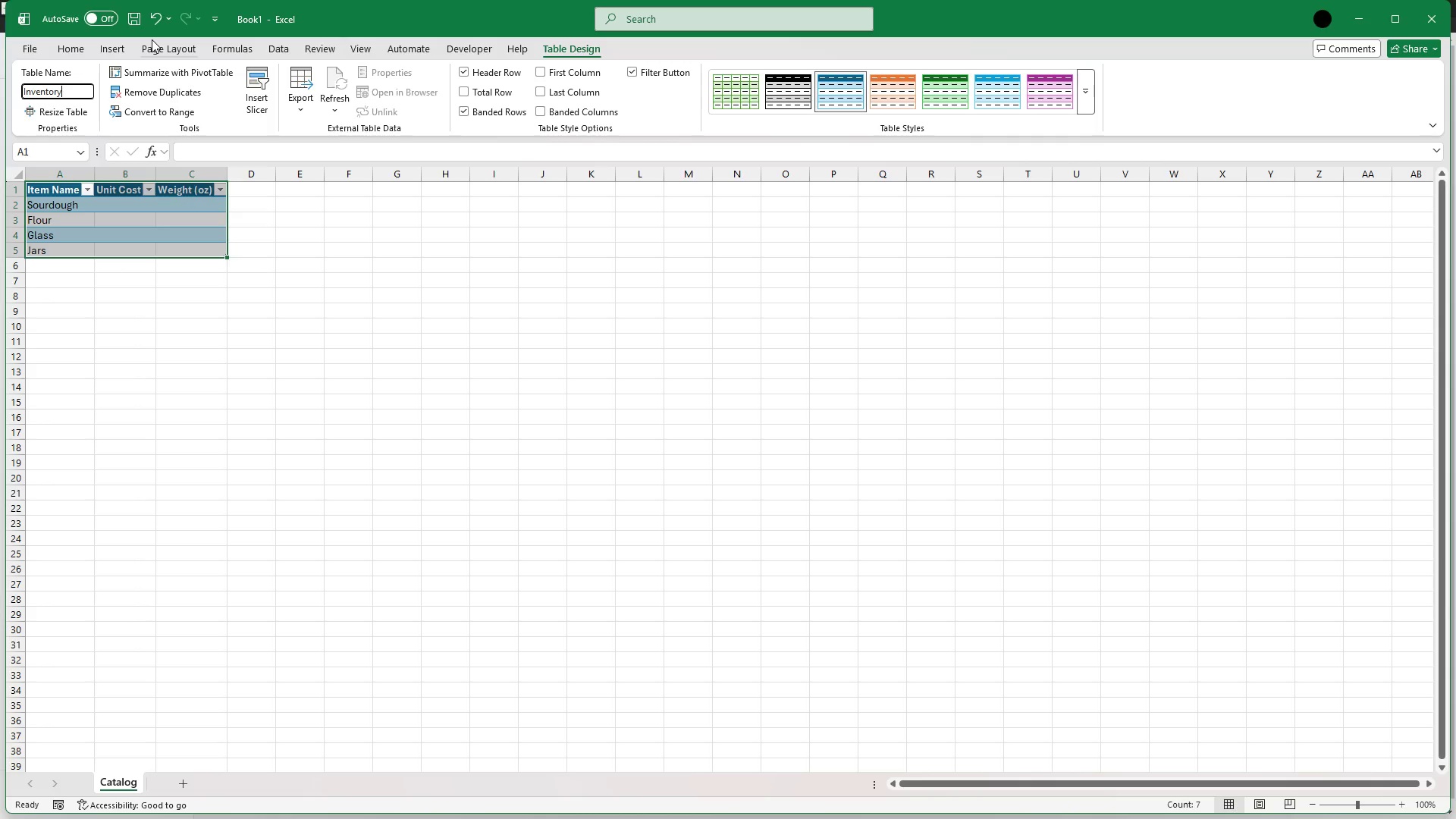 
type(Table)
 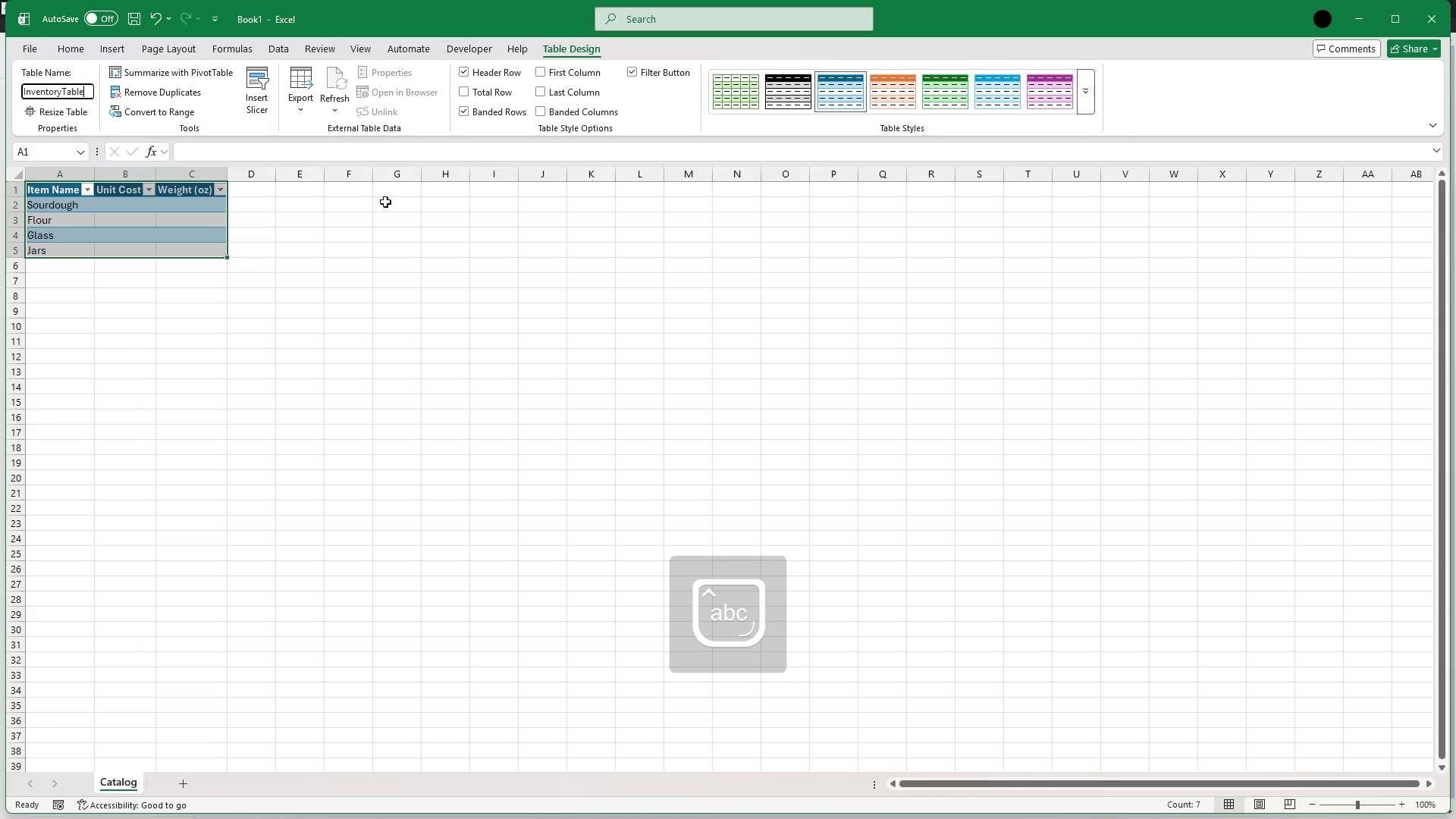 
left_click([385, 215])
 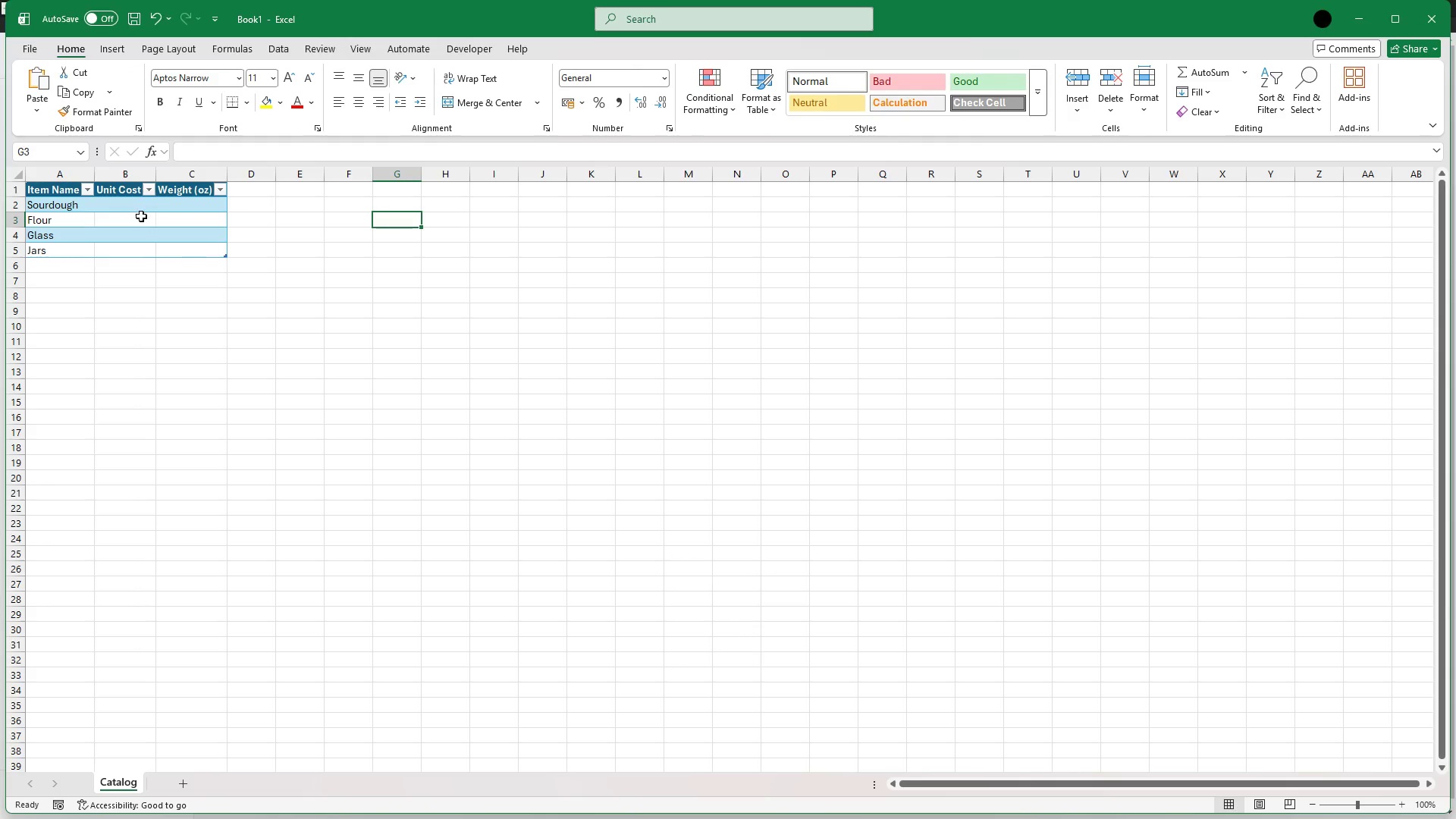 
left_click([141, 216])
 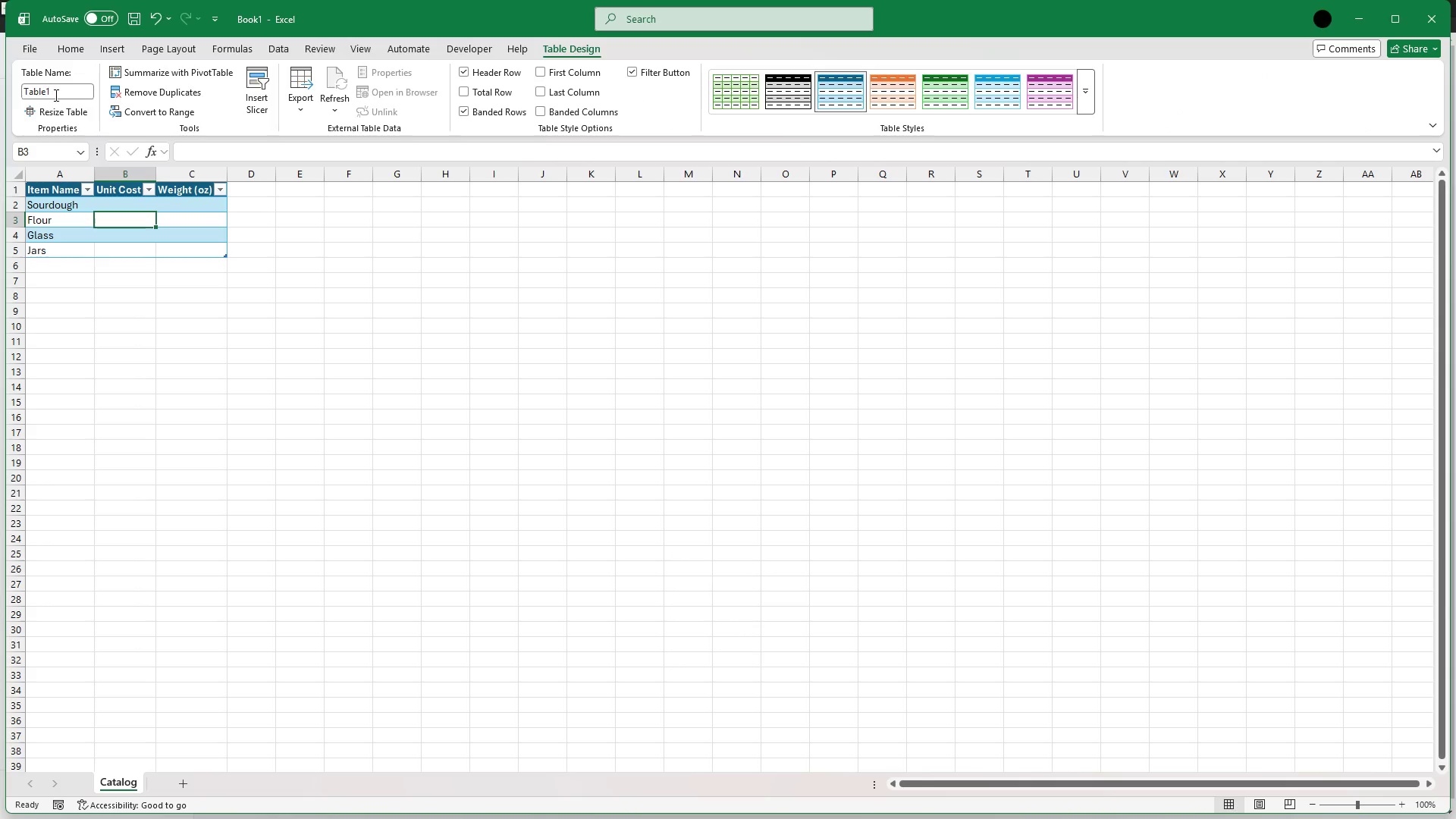 
left_click([59, 90])
 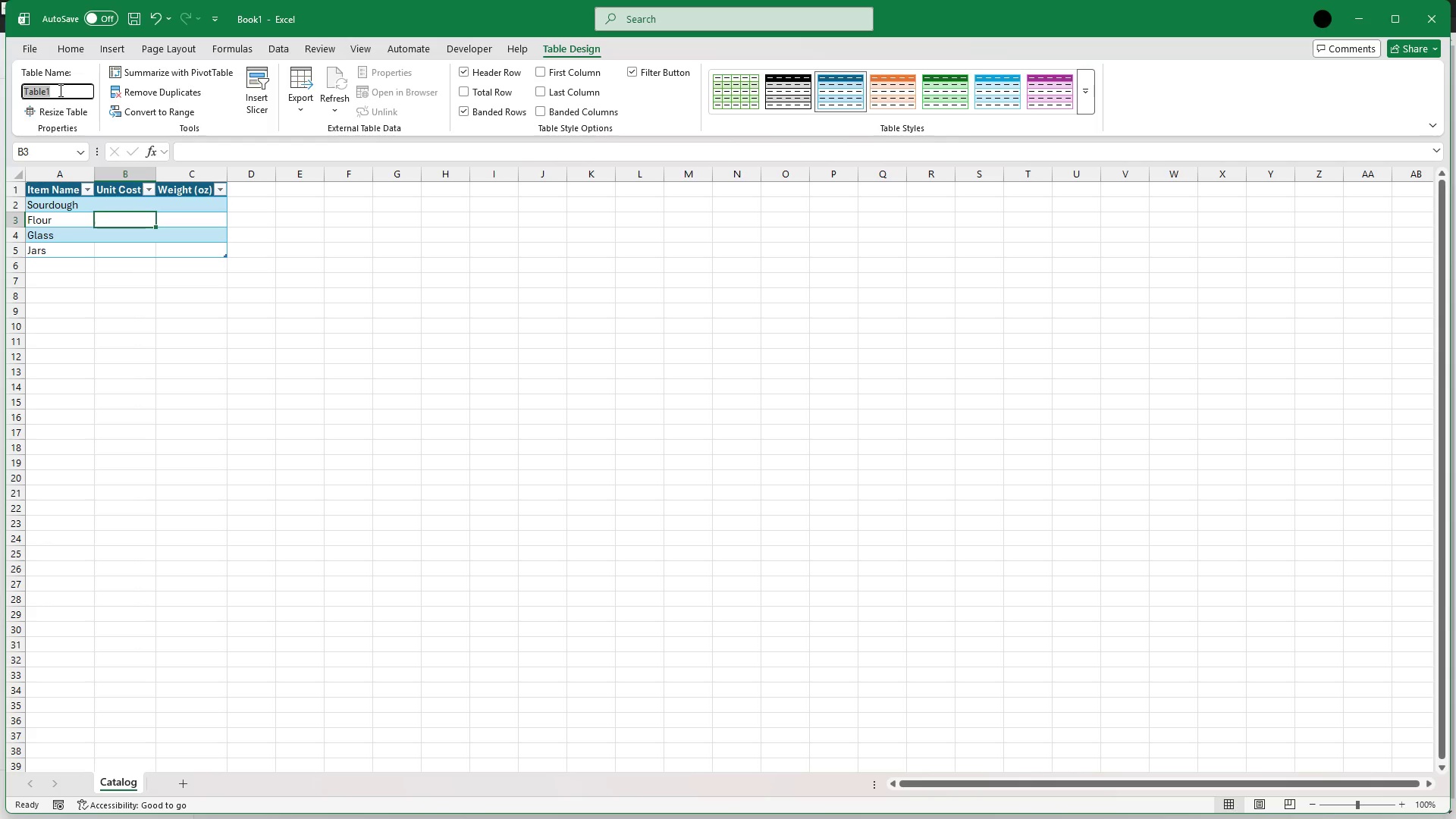 
key(Backspace)
type(IN)
key(Backspace)
type(nventoryTable)
 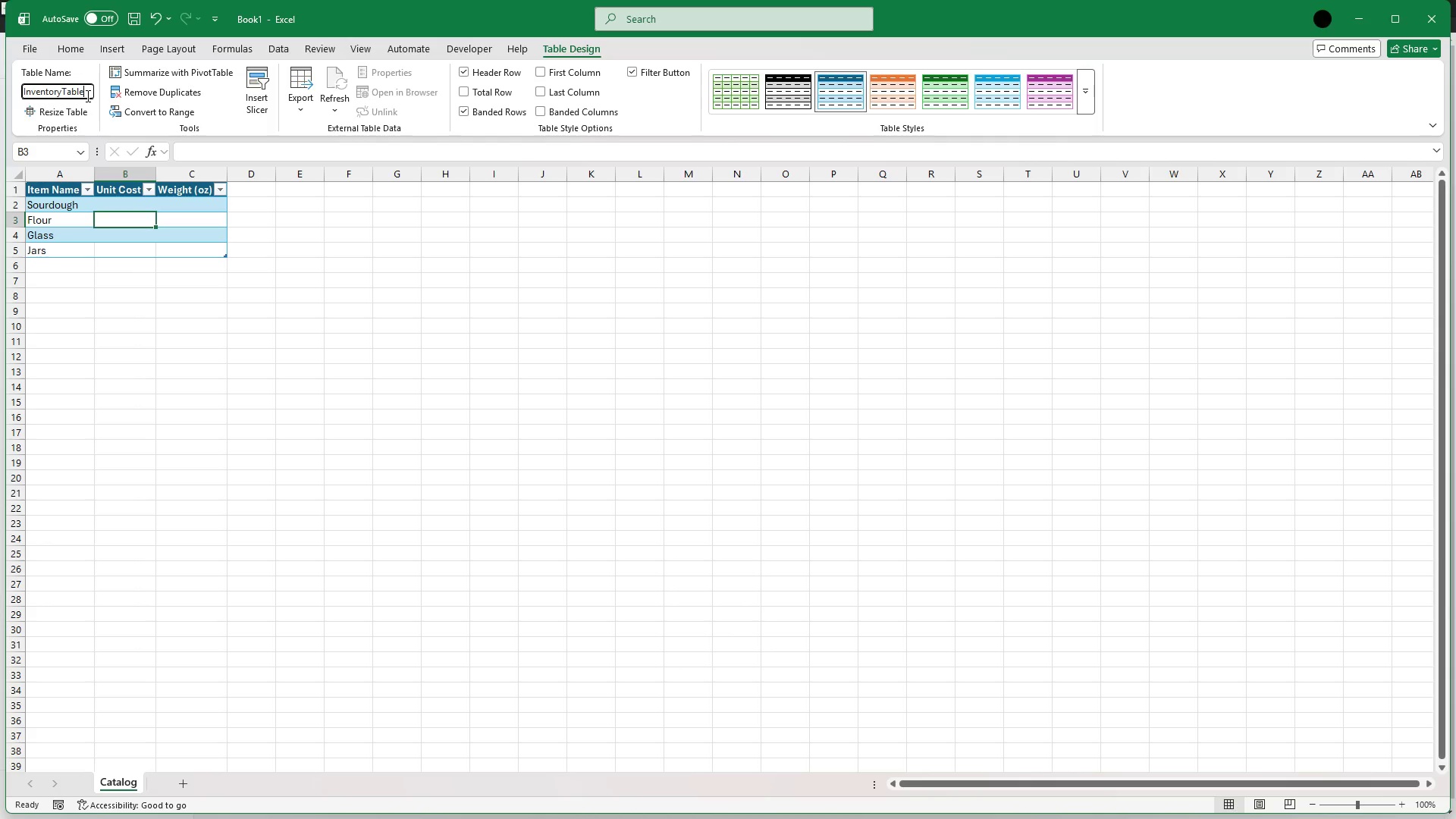 
double_click([88, 95])
 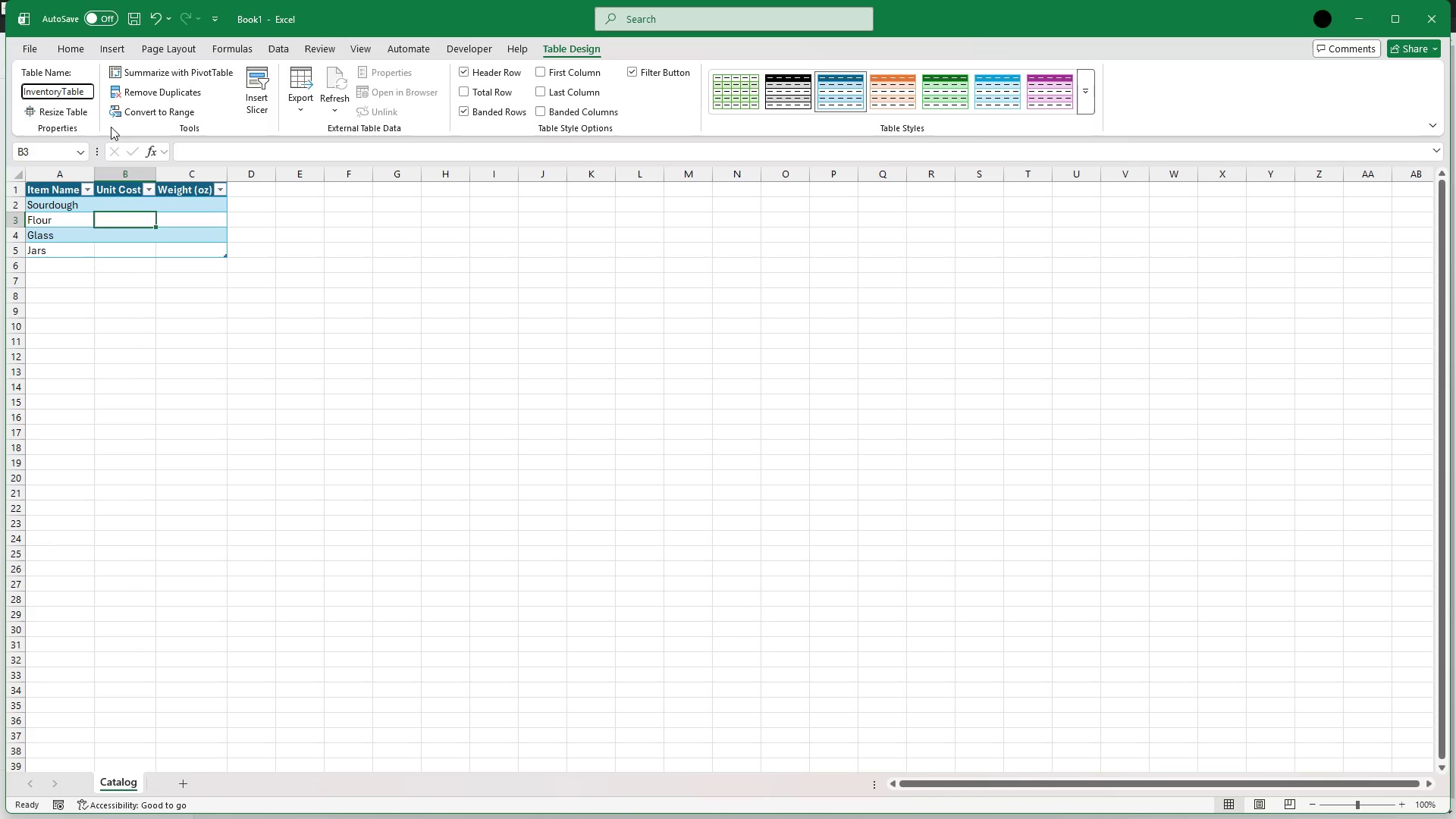 
left_click([111, 127])
 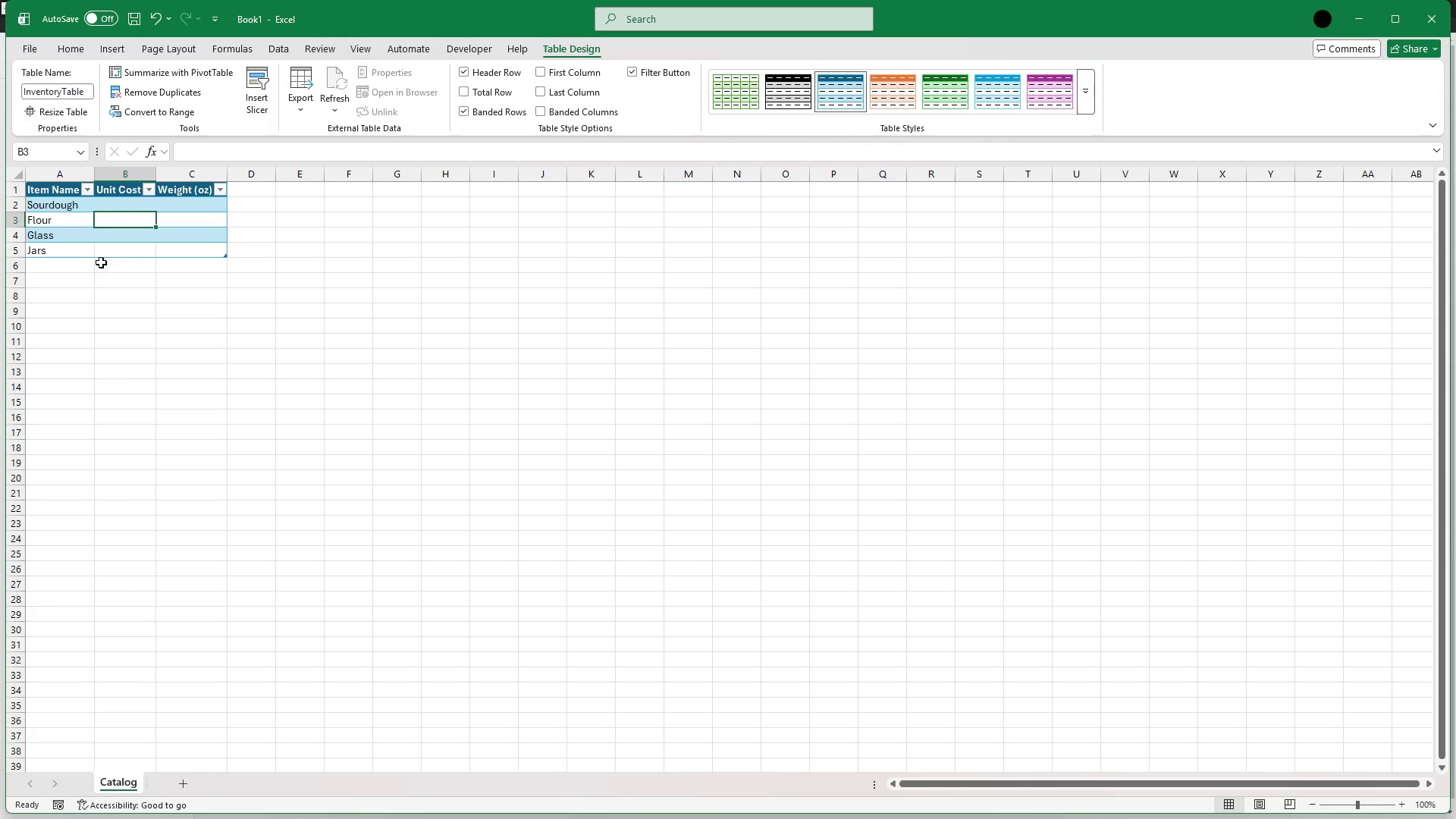 
wait(13.34)
 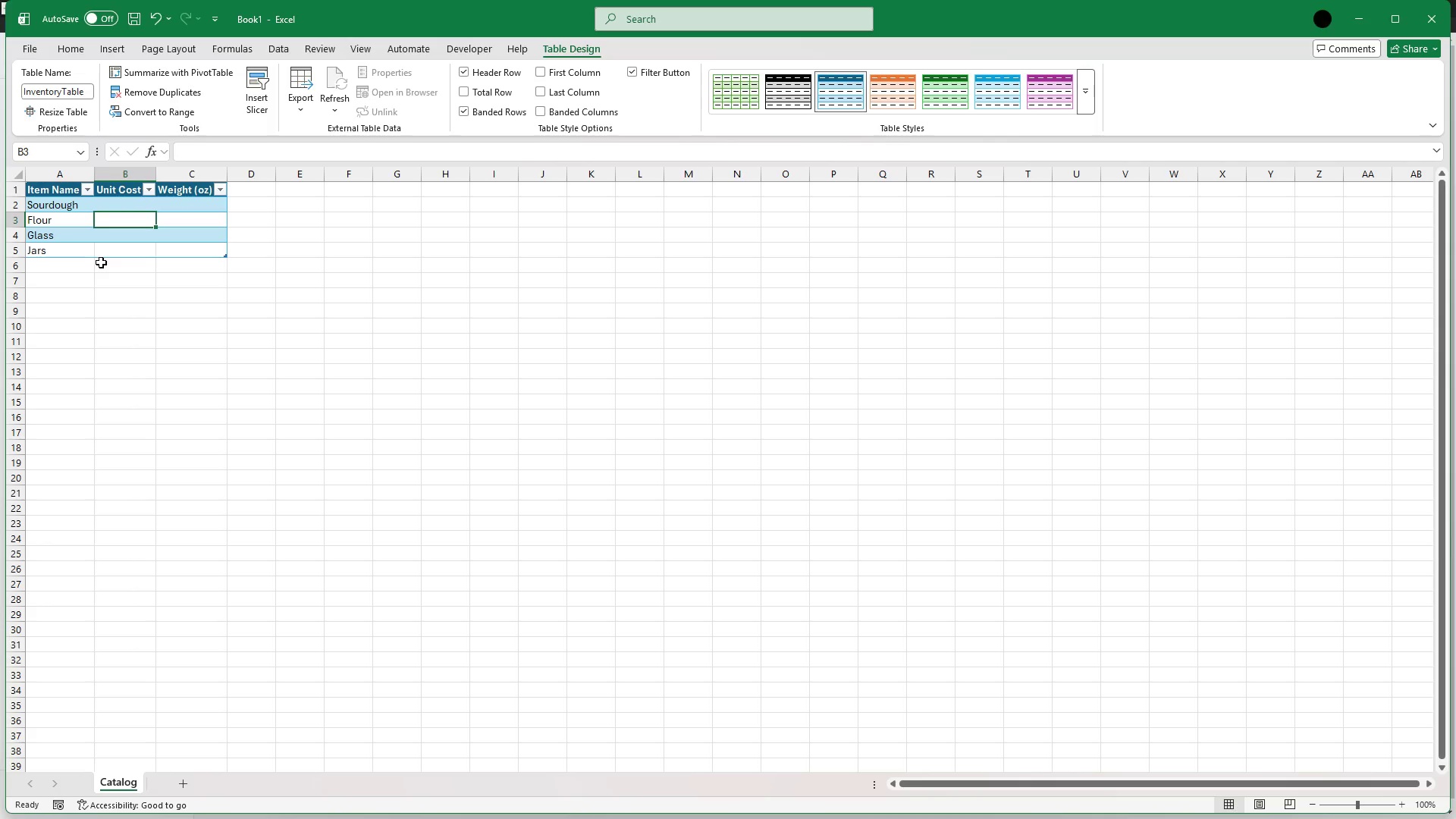 
left_click([187, 789])
 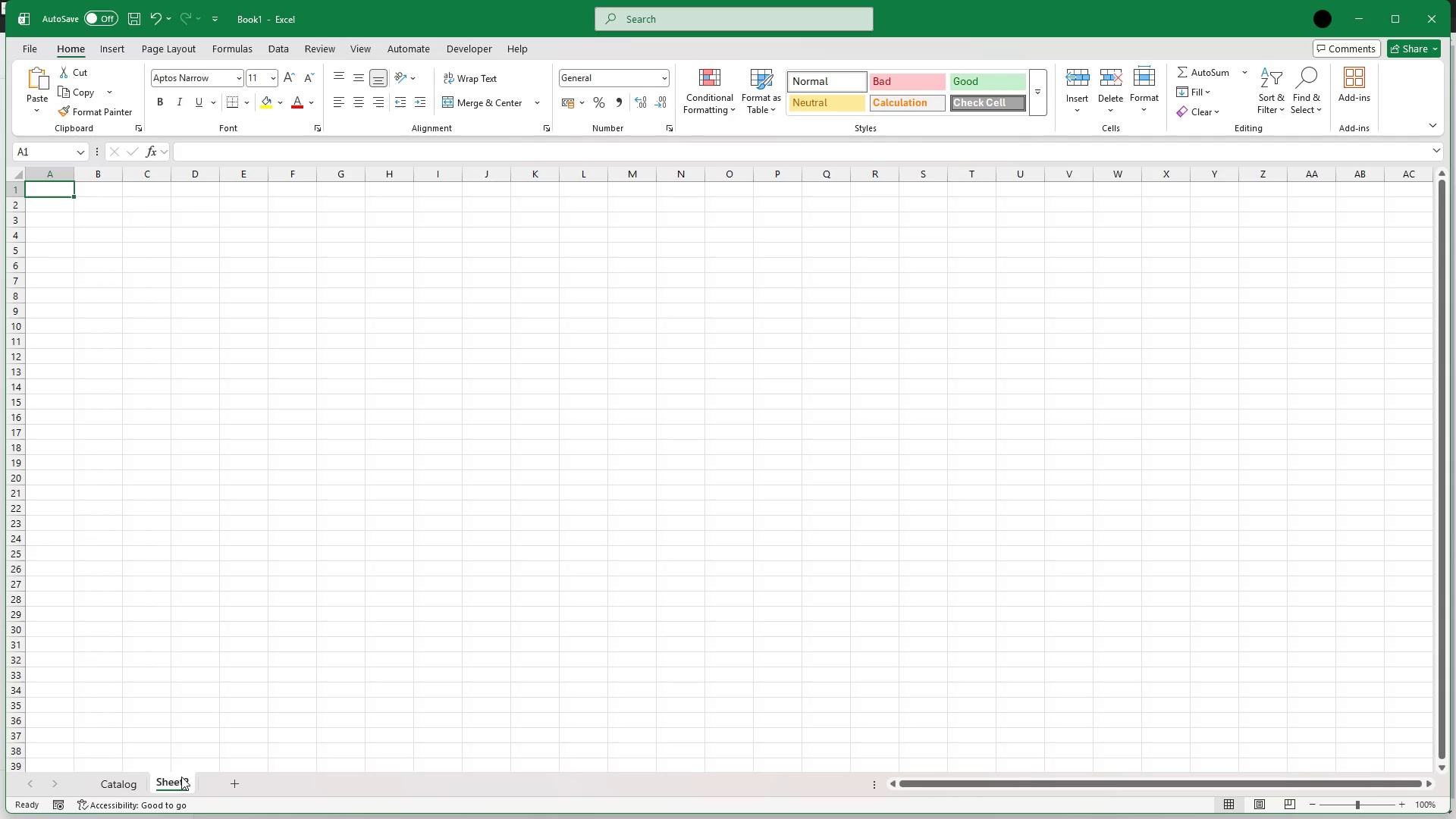 
double_click([184, 780])
 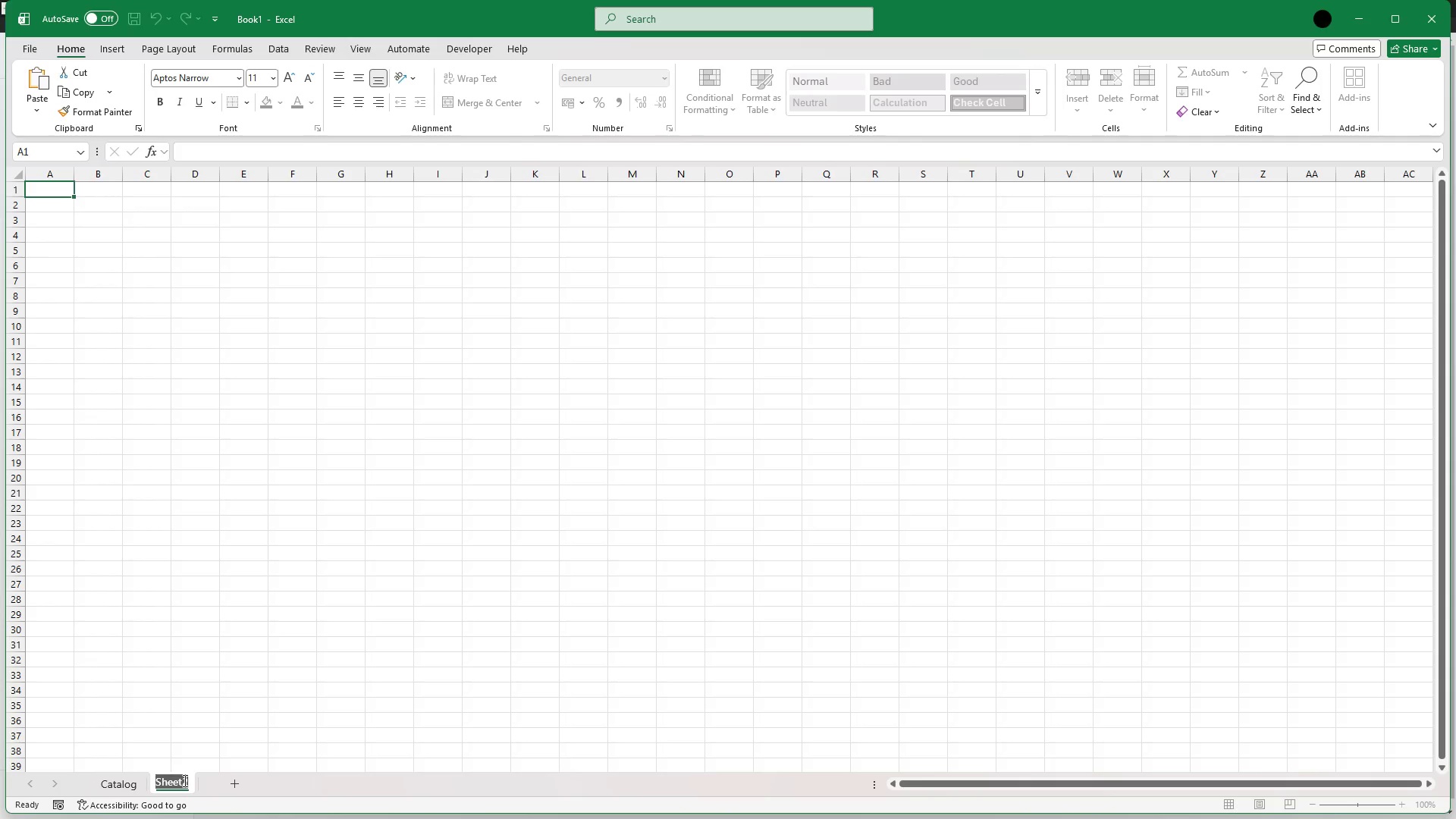 
key(Backspace)
type(Dashboard)
 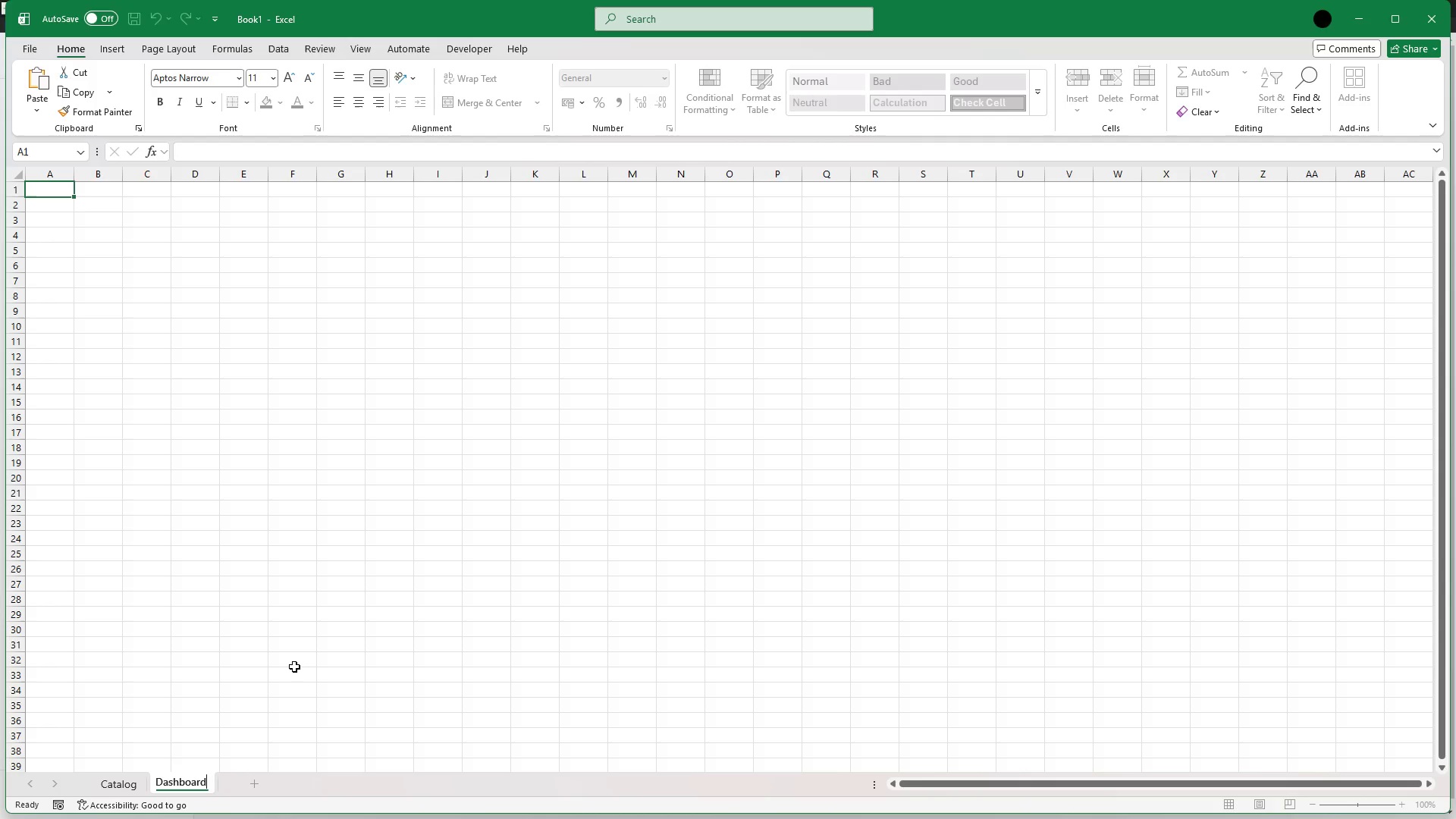 
wait(9.36)
 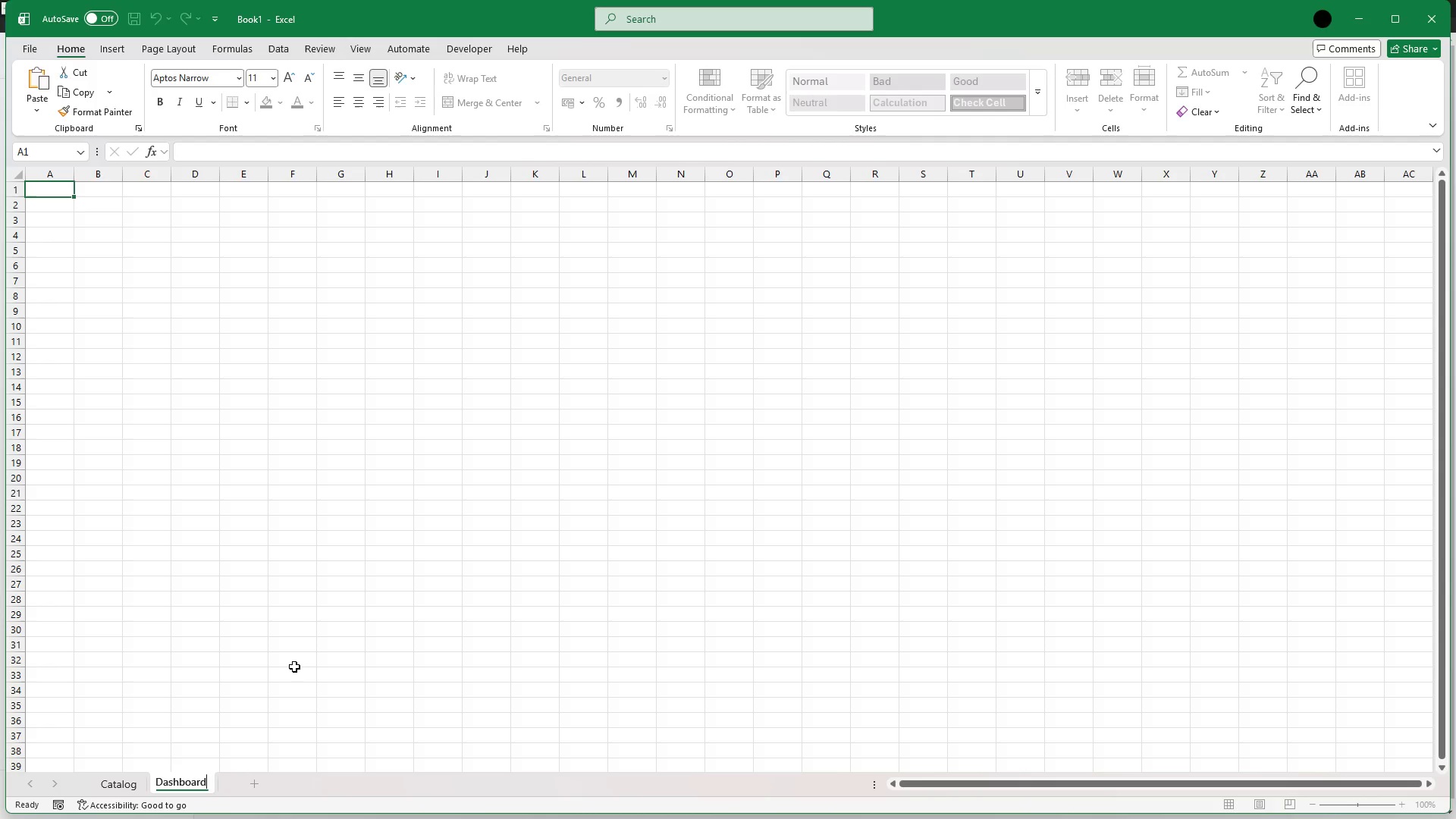 
left_click([363, 46])
 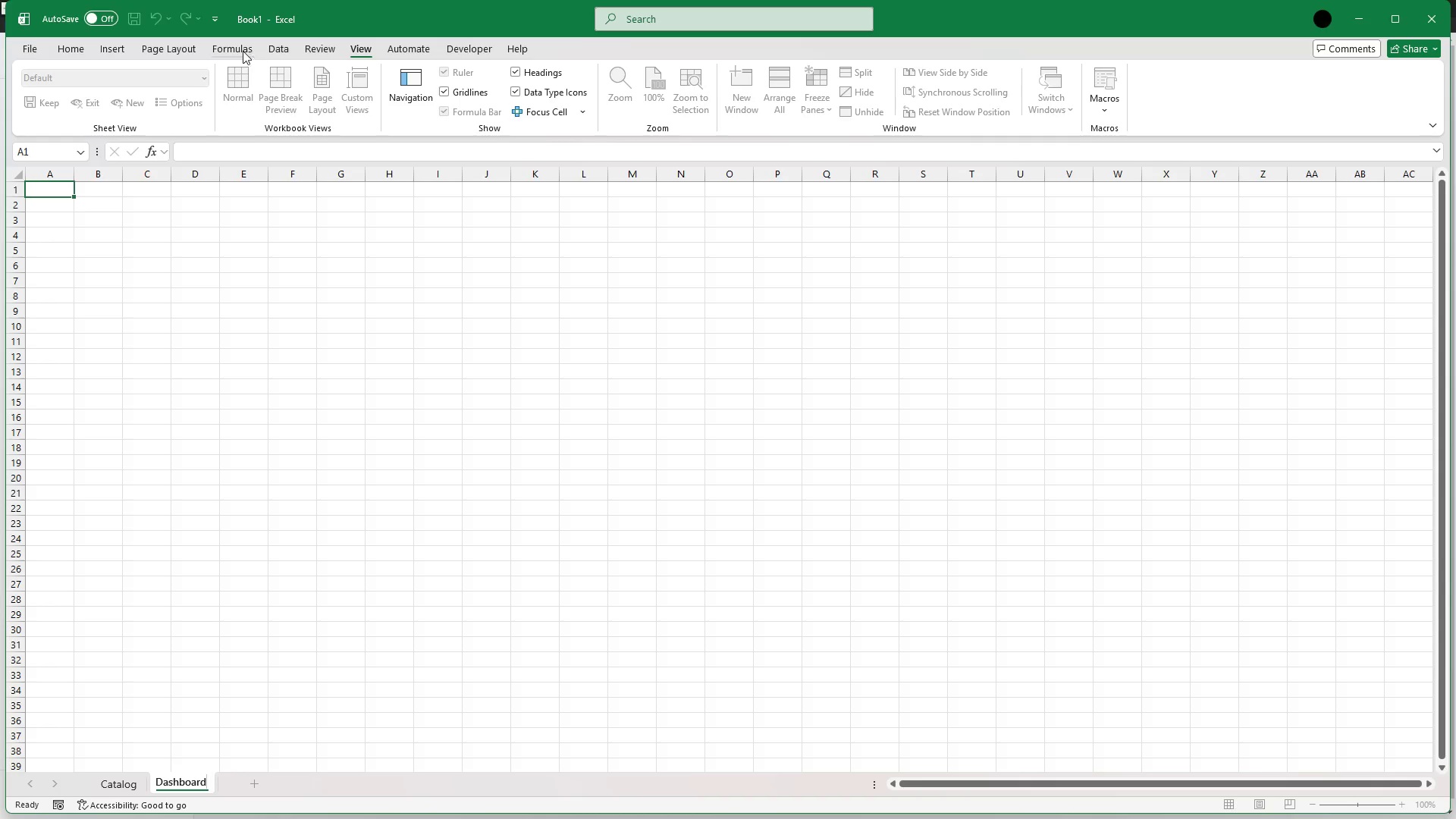 
wait(6.53)
 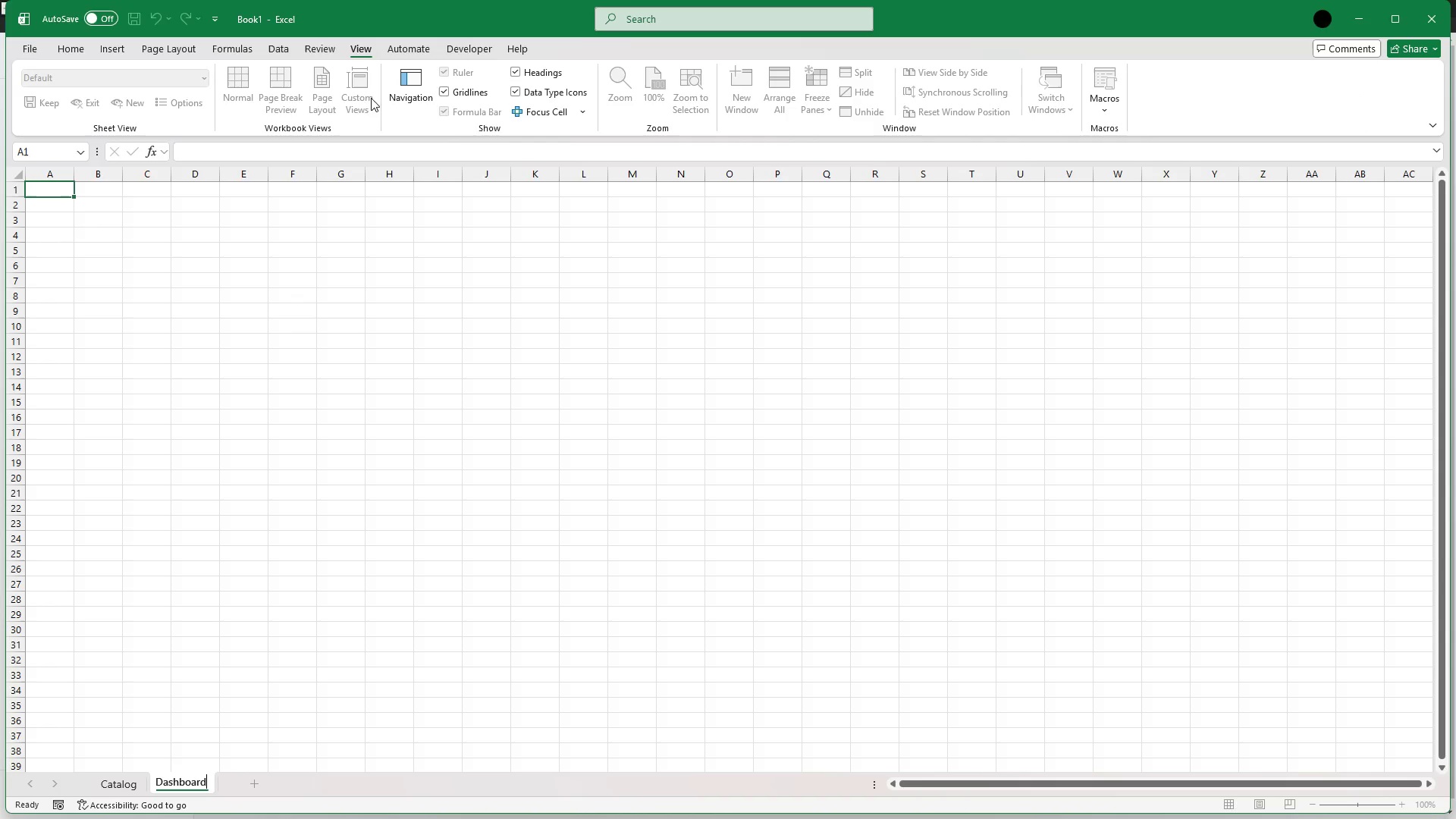 
left_click([444, 96])
 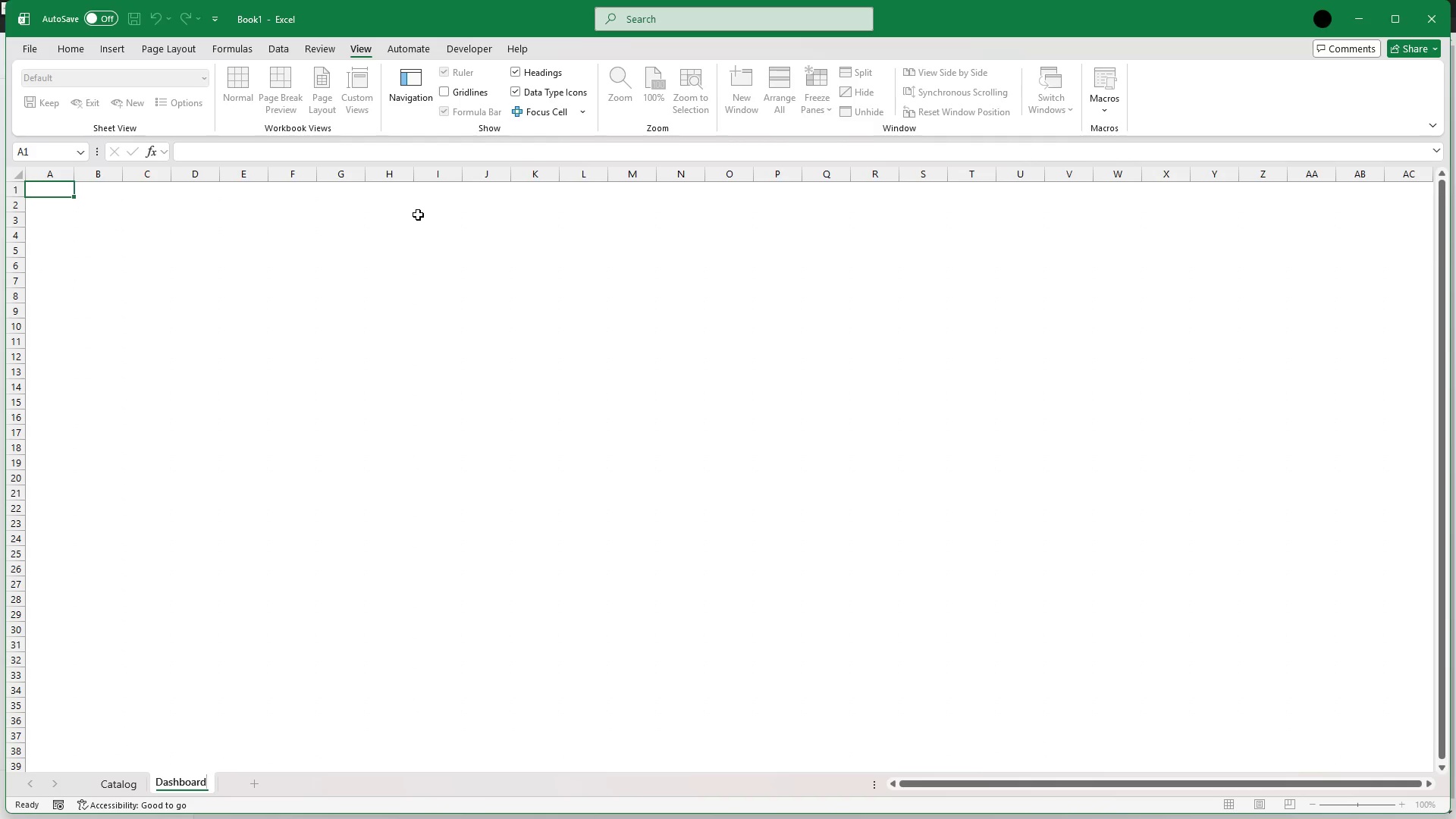 
wait(10.64)
 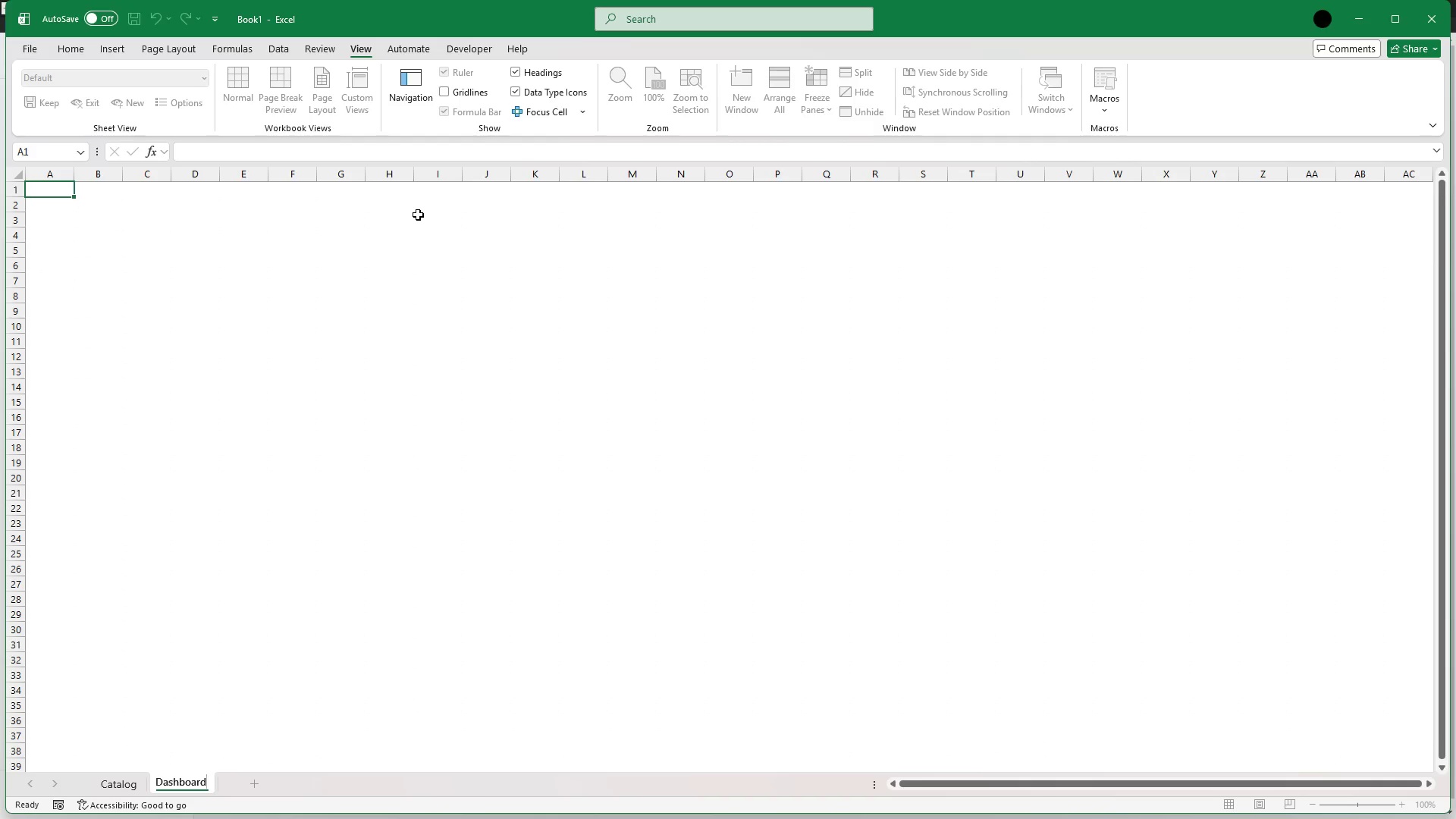 
left_click([99, 224])
 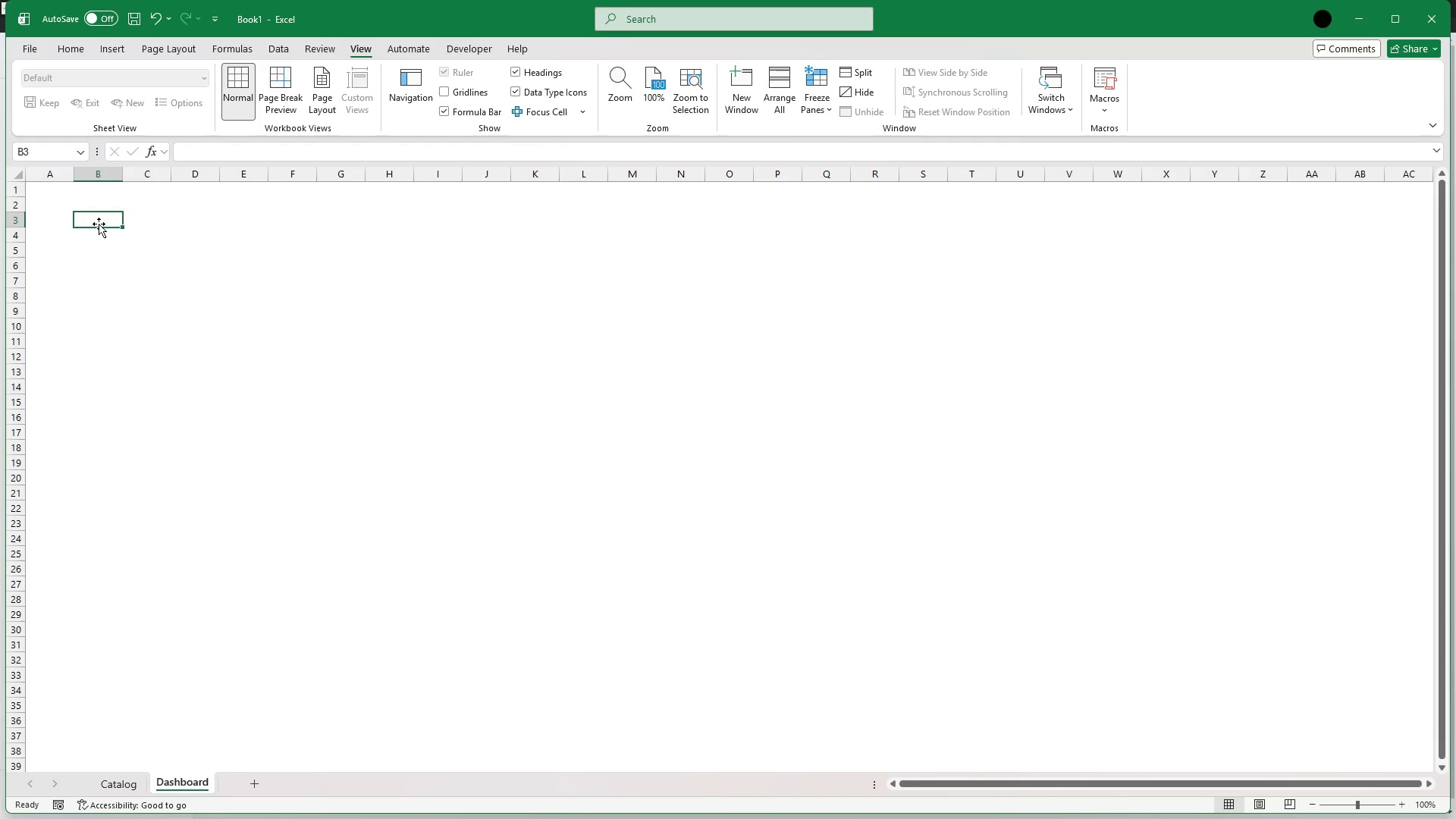 
wait(6.02)
 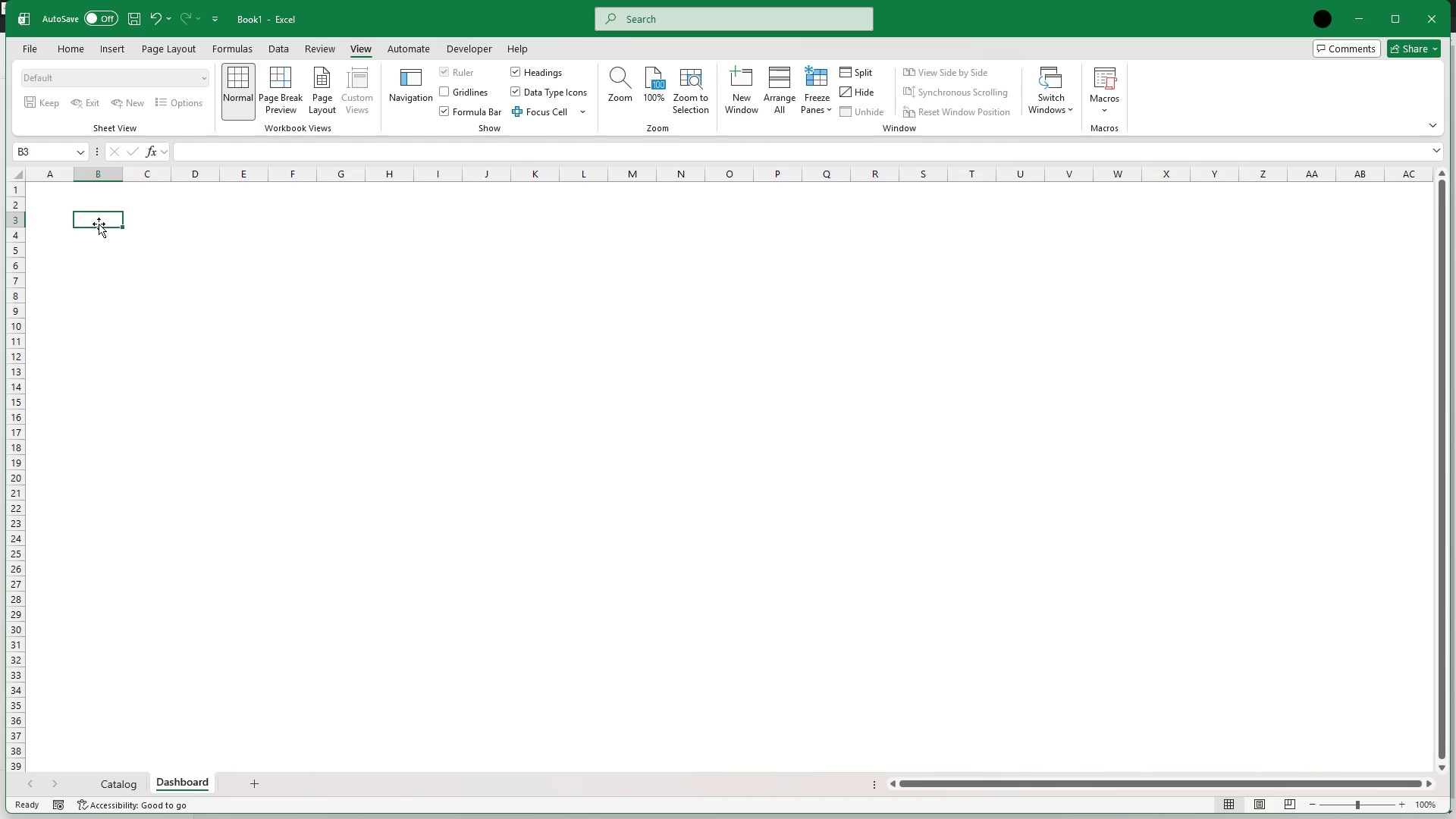 
type(Select Component 1)
 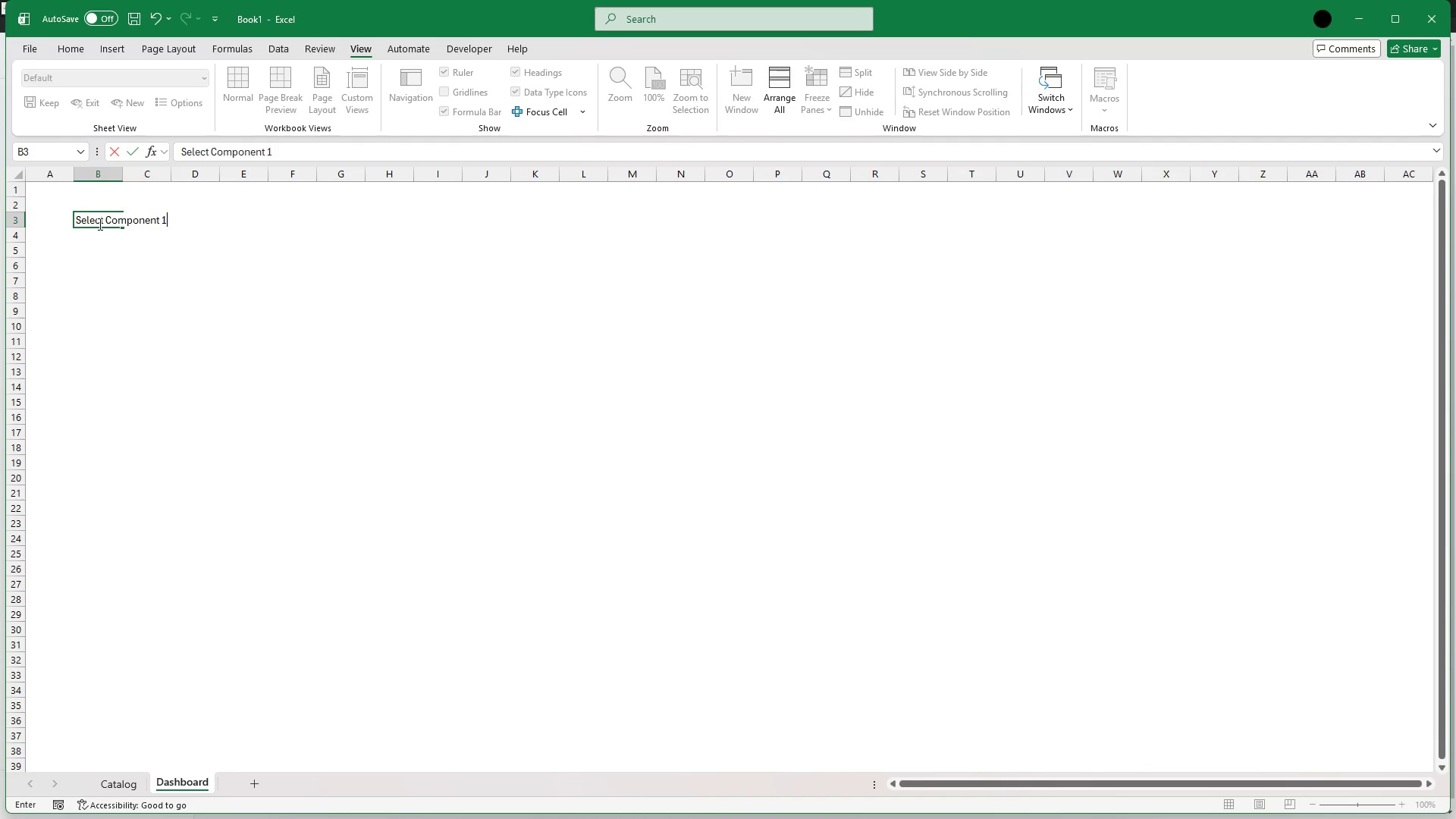 
key(Shift+Semicolon)
 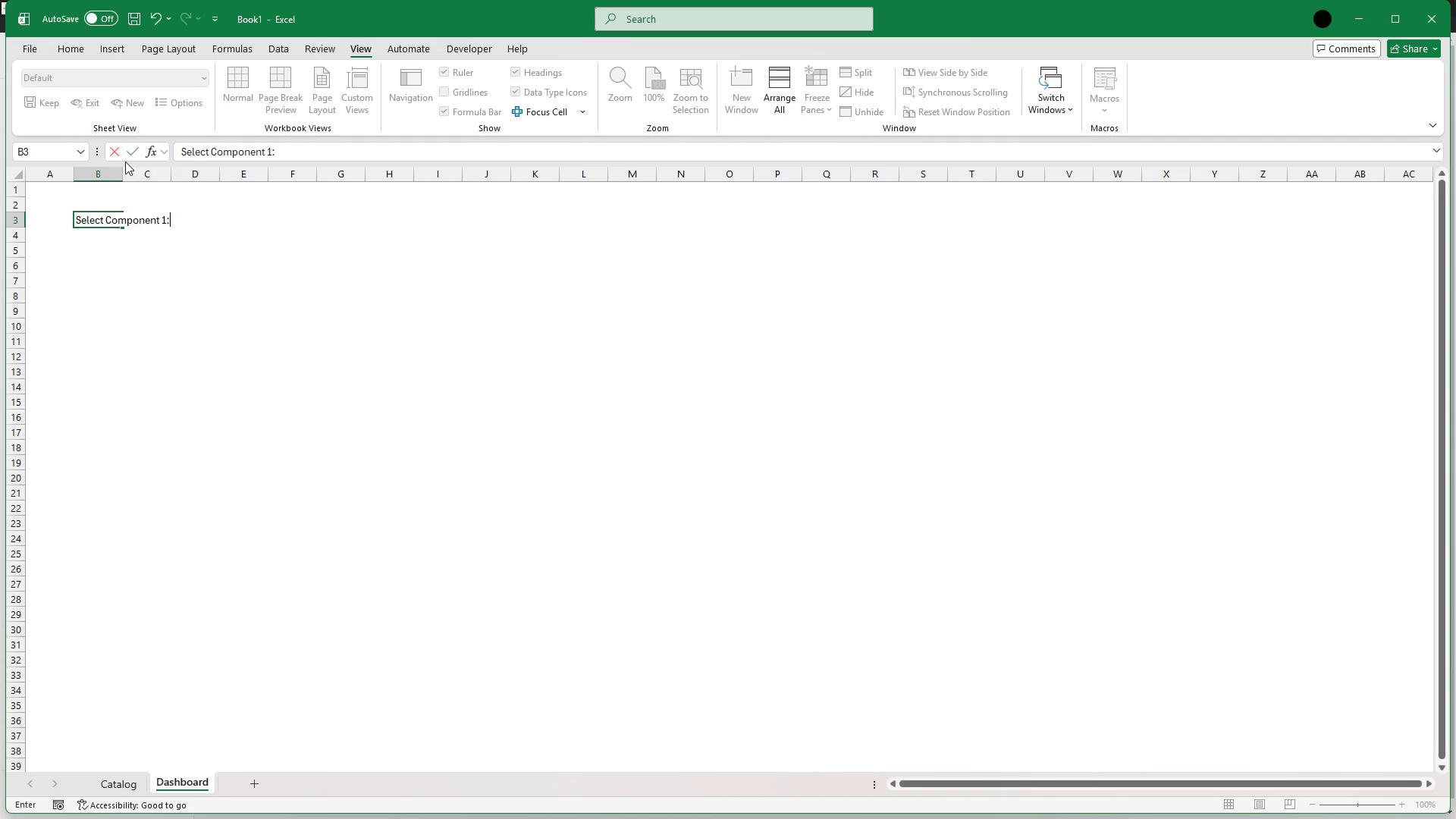 
wait(6.7)
 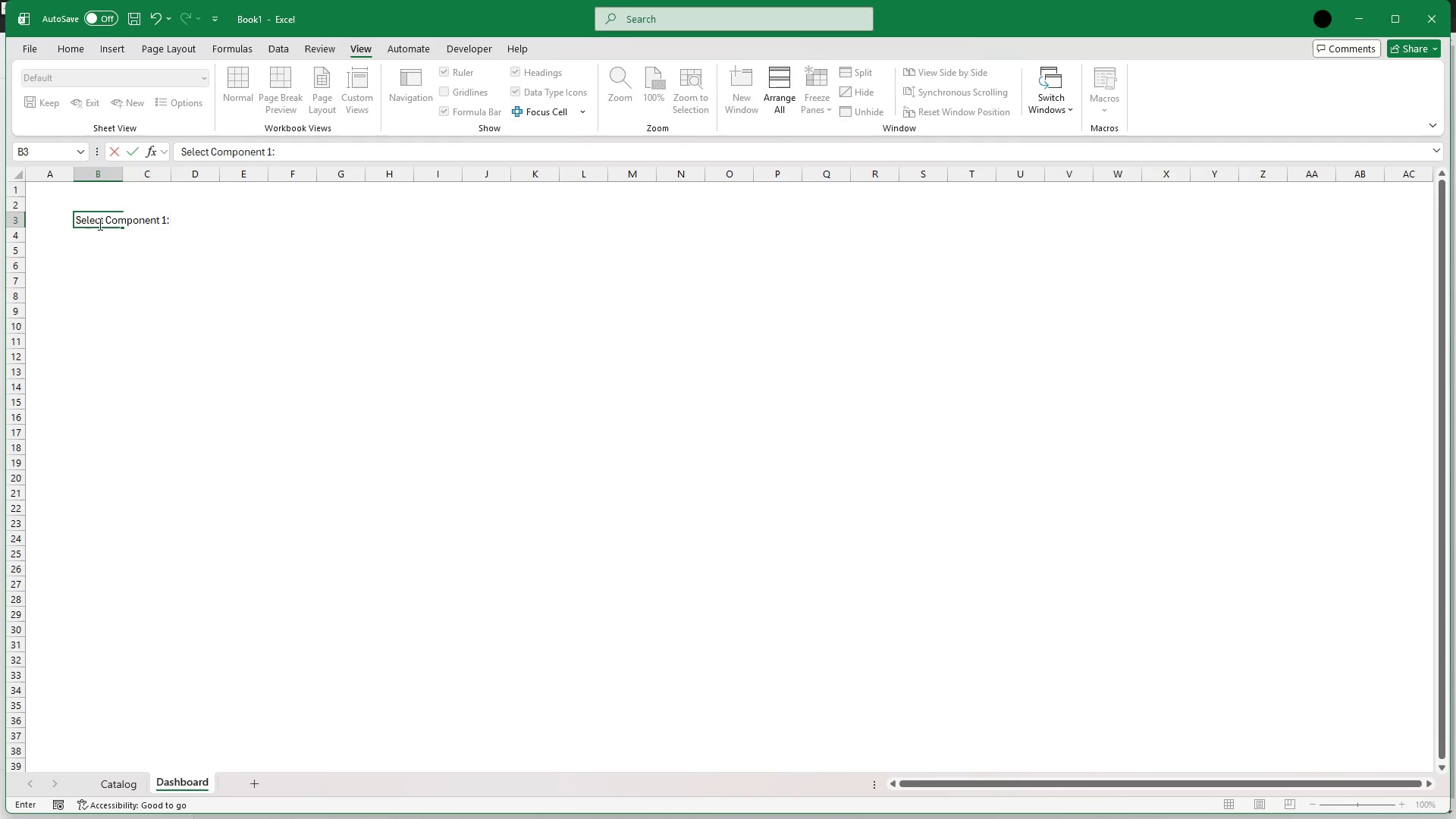 
left_click([196, 288])
 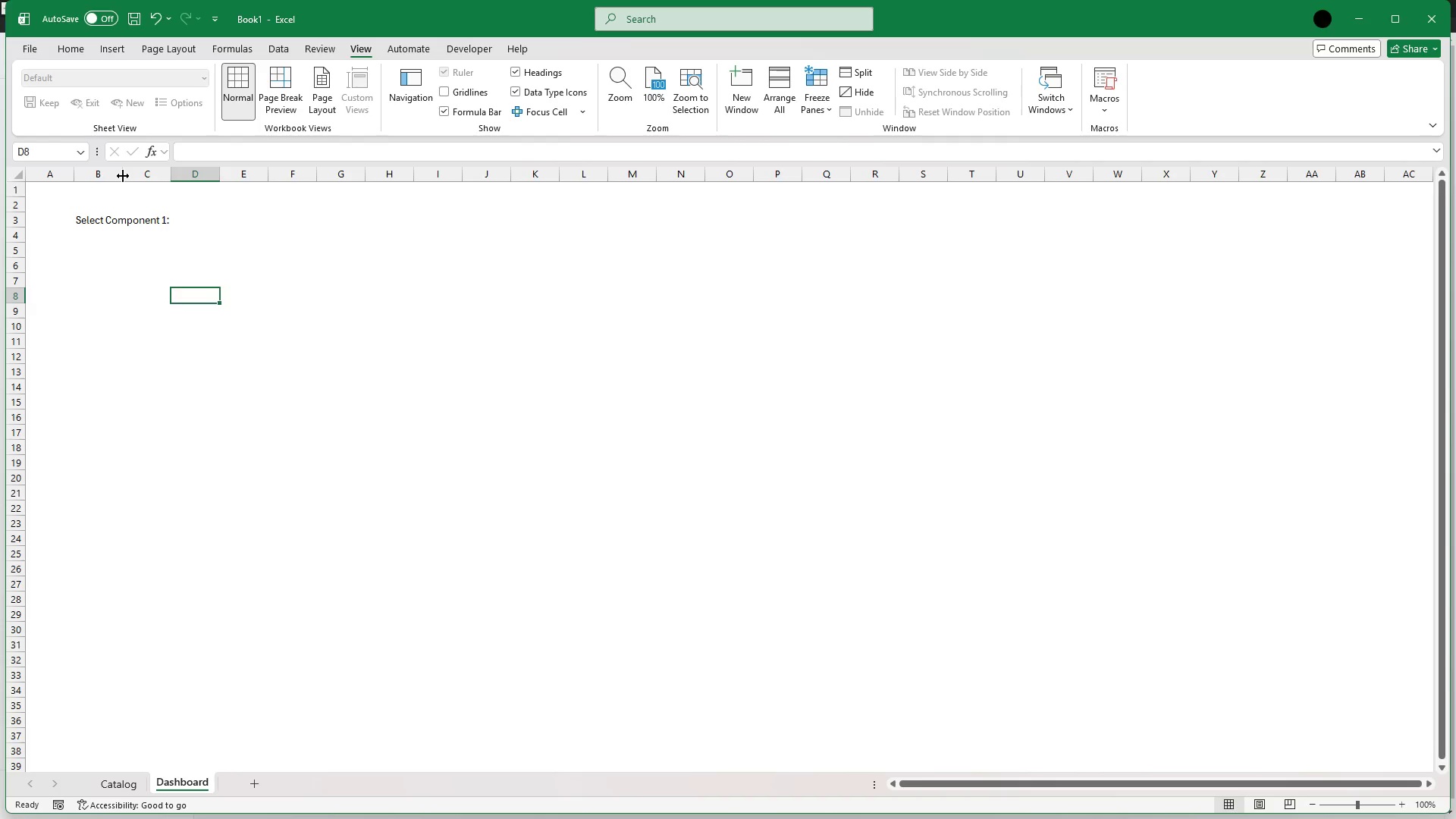 
double_click([123, 176])
 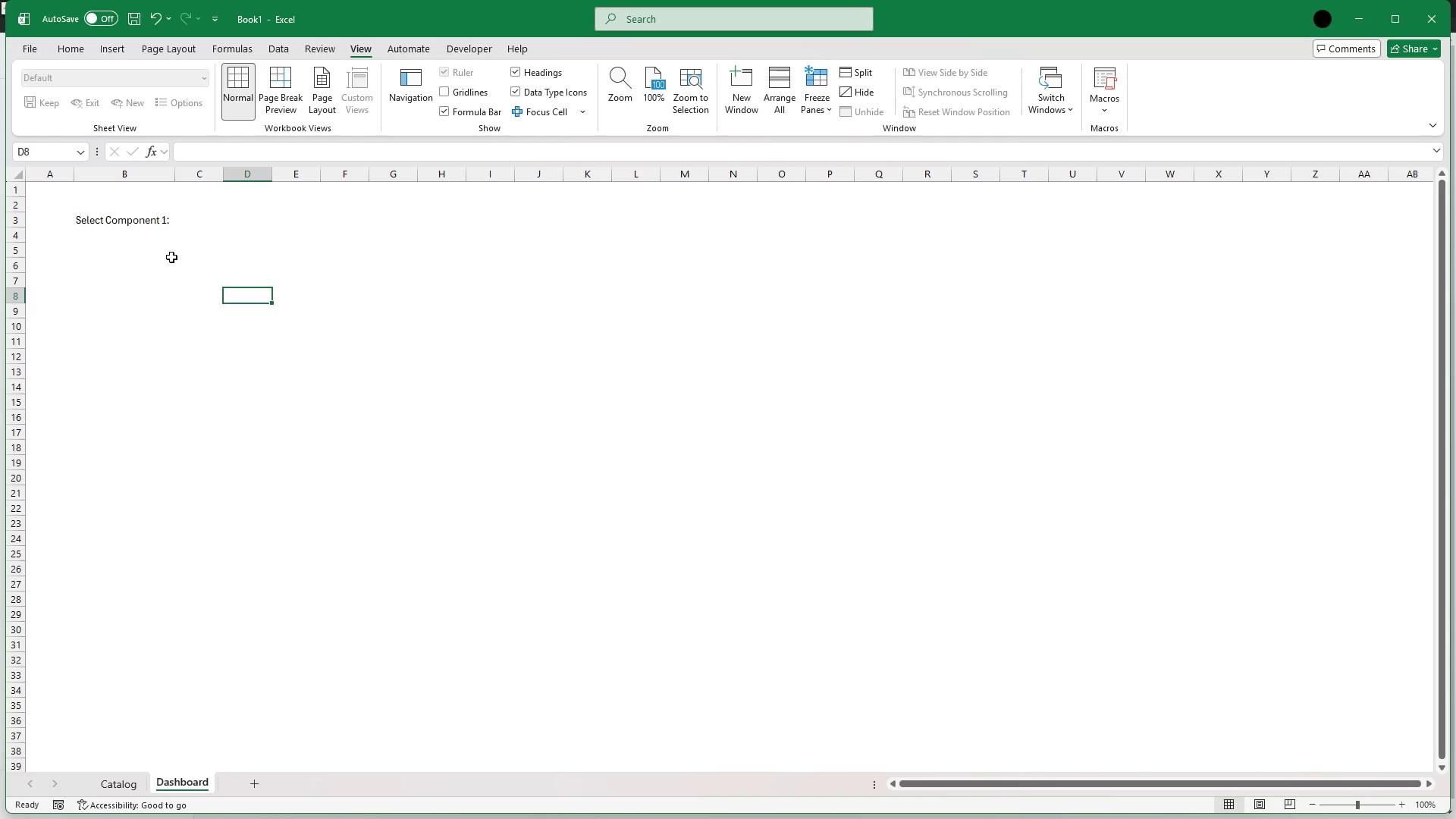 
left_click([195, 220])
 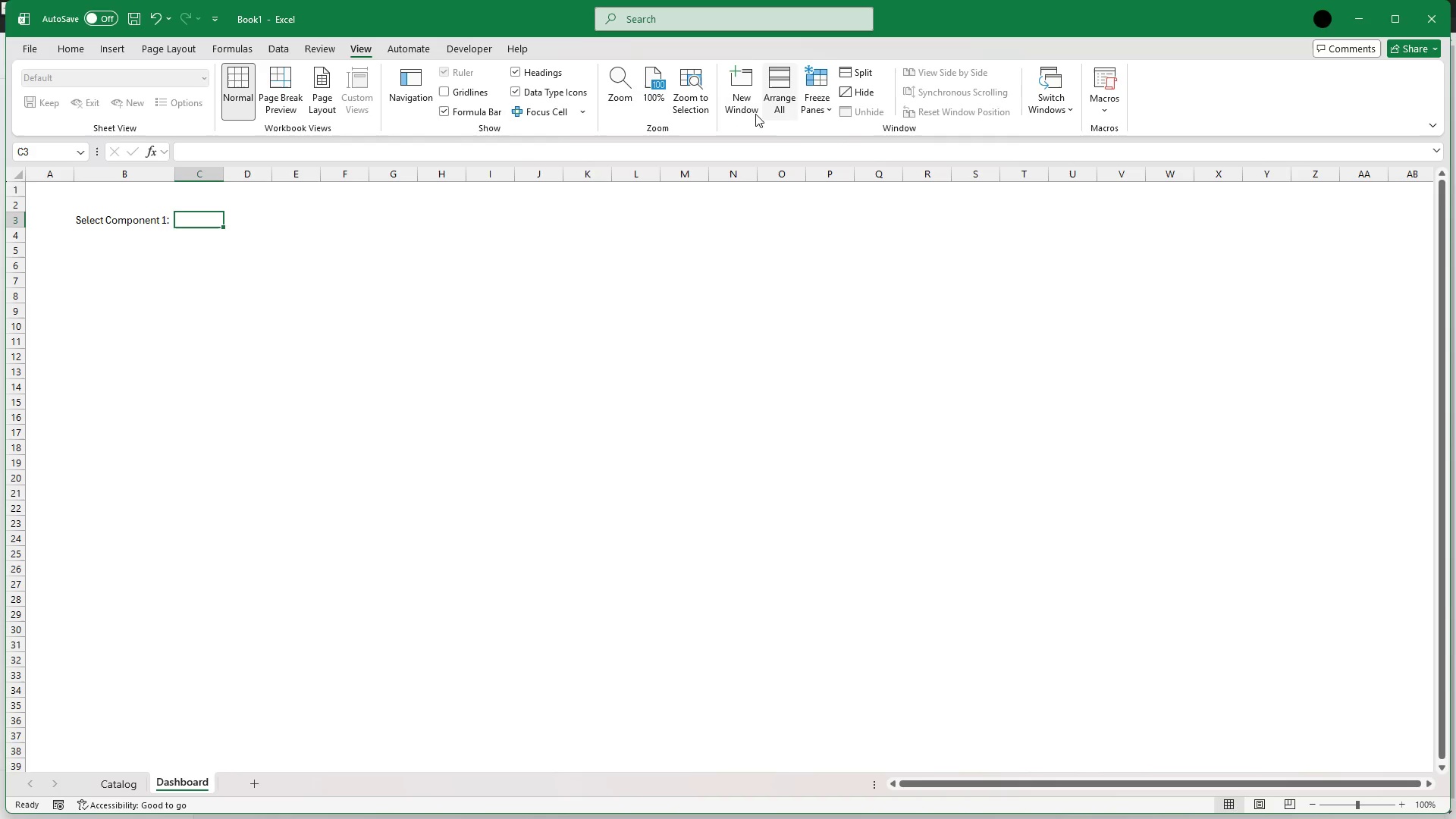 
wait(7.88)
 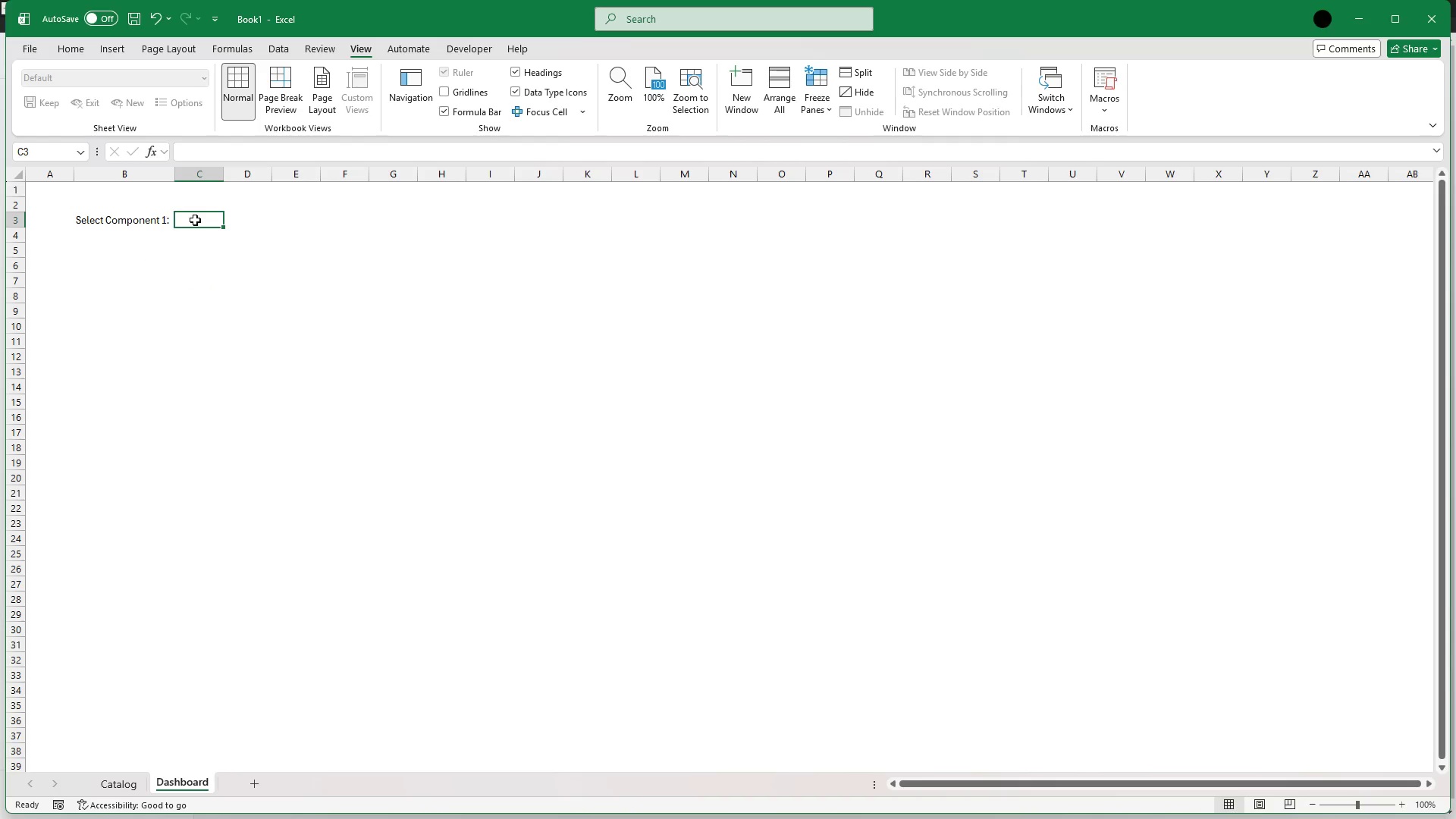 
left_click([276, 49])
 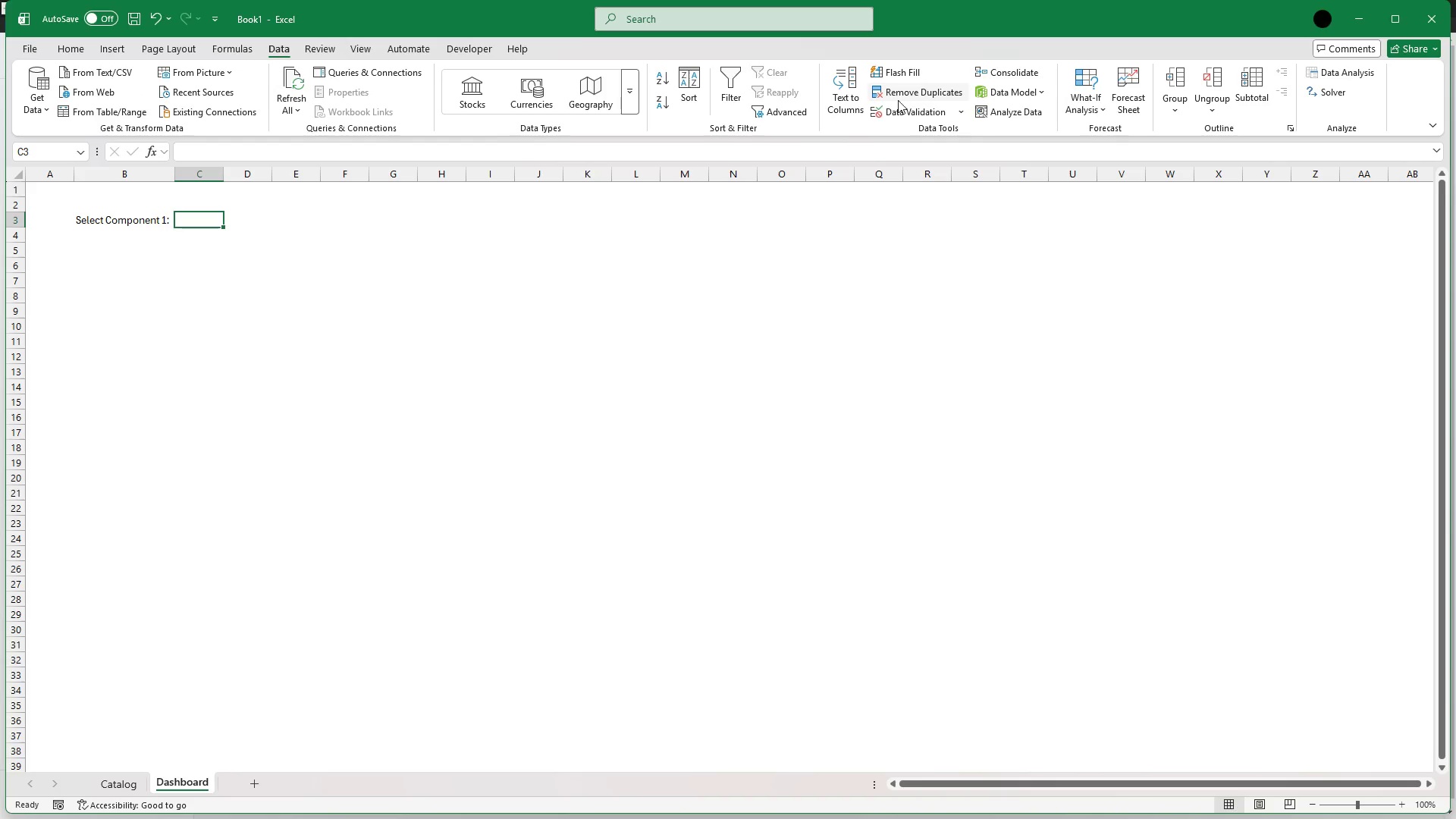 
left_click([902, 113])
 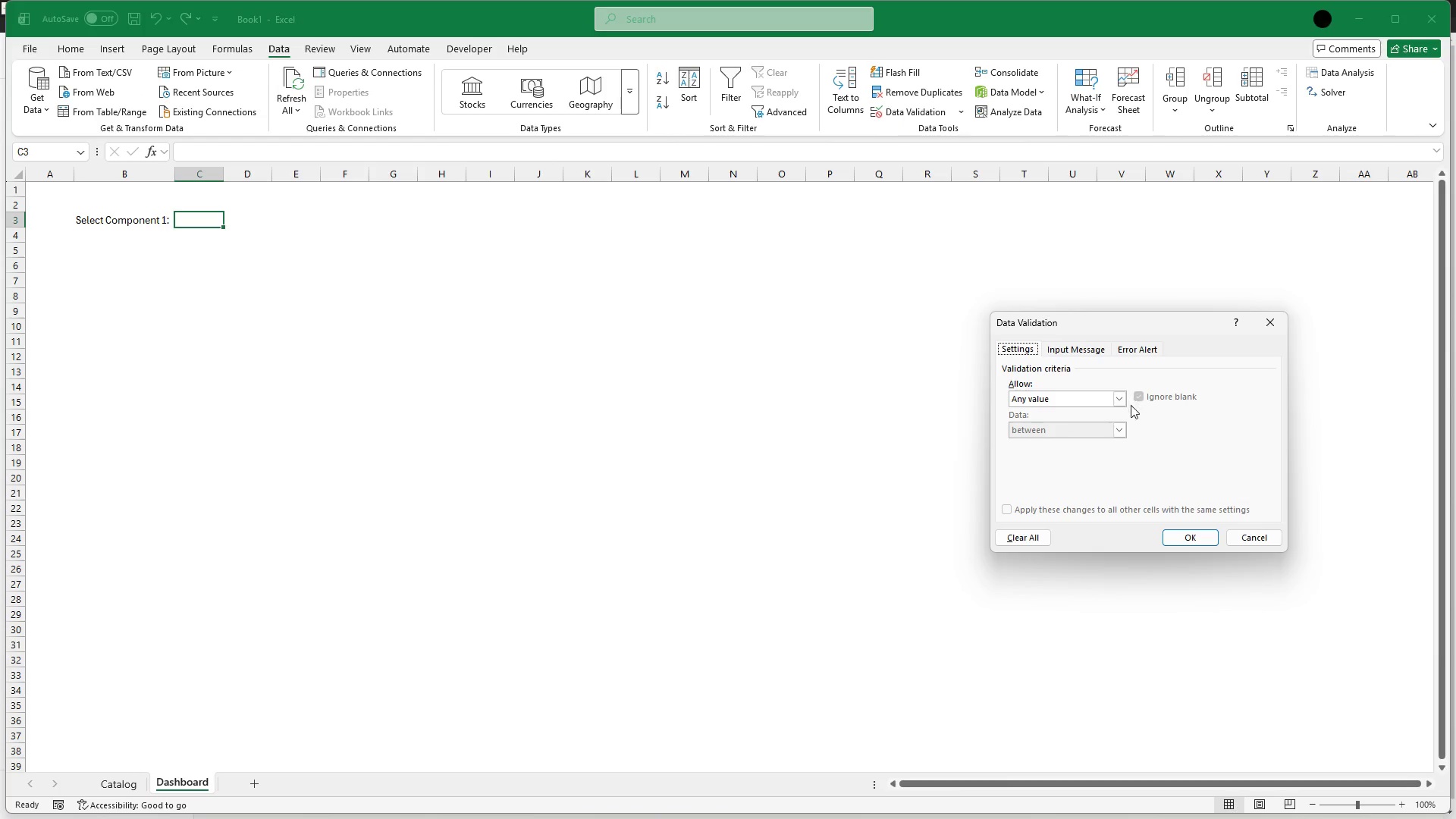 
left_click([1121, 402])
 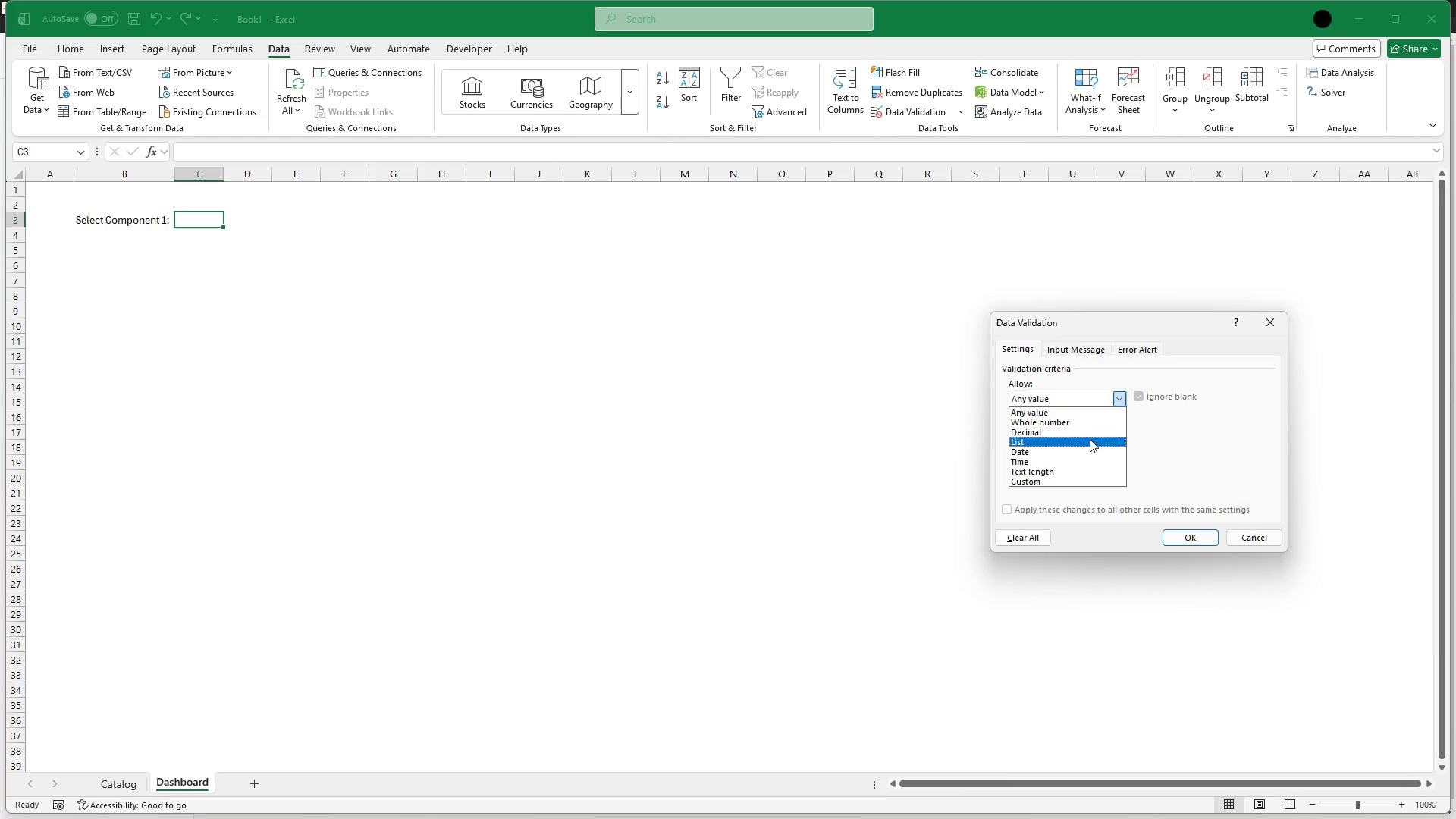 
left_click([1090, 439])
 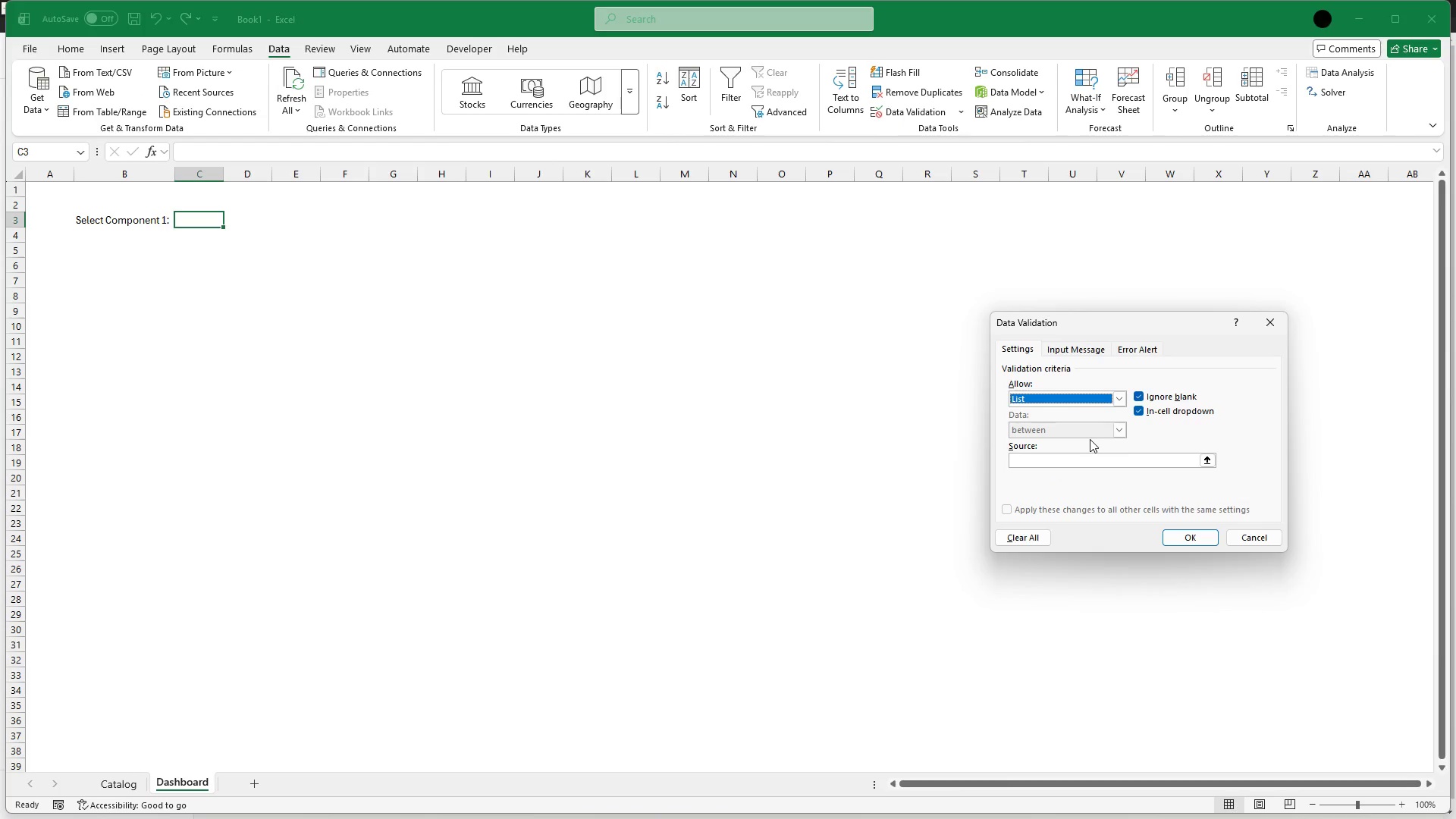 
wait(10.27)
 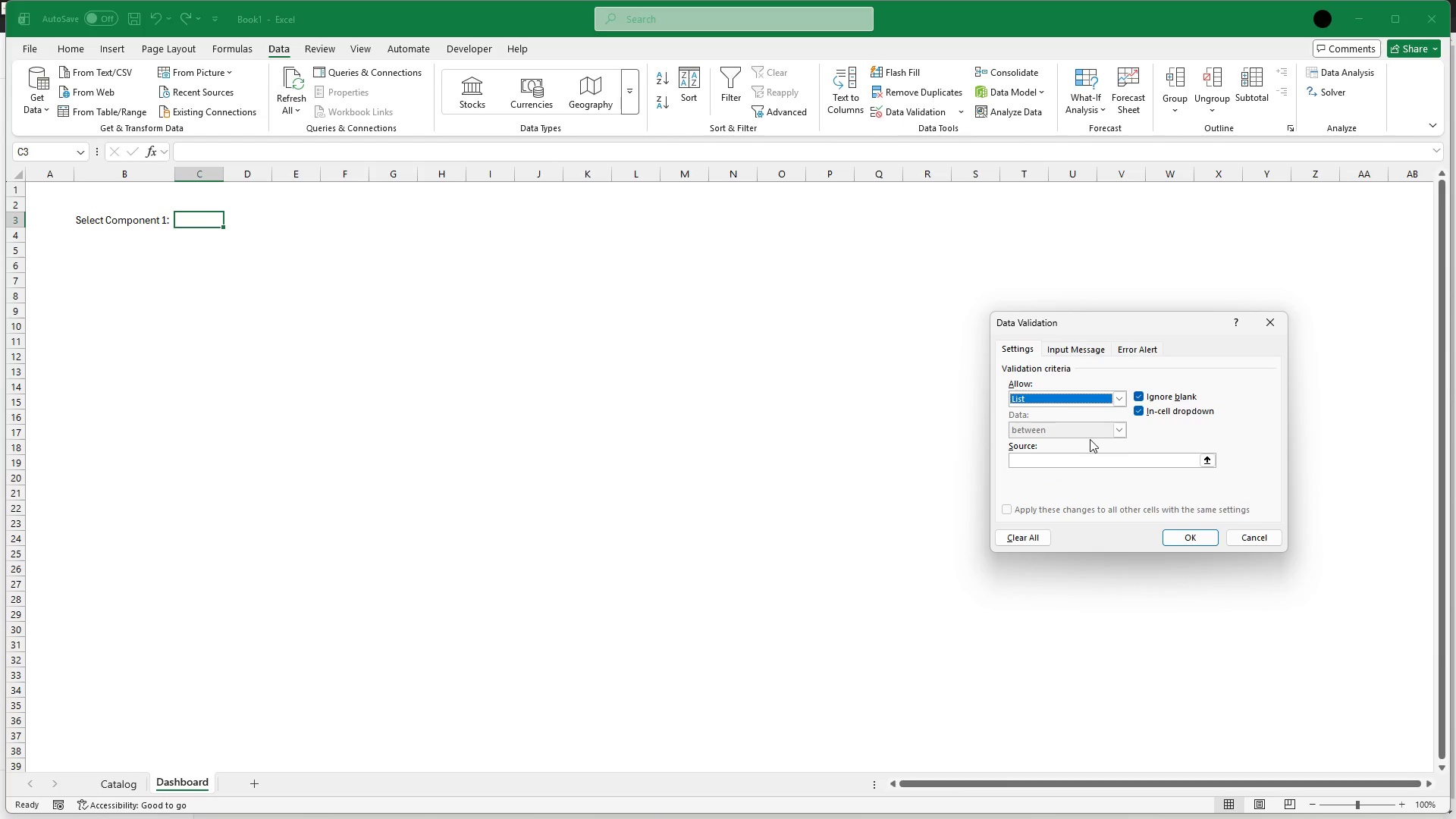 
left_click([1063, 460])
 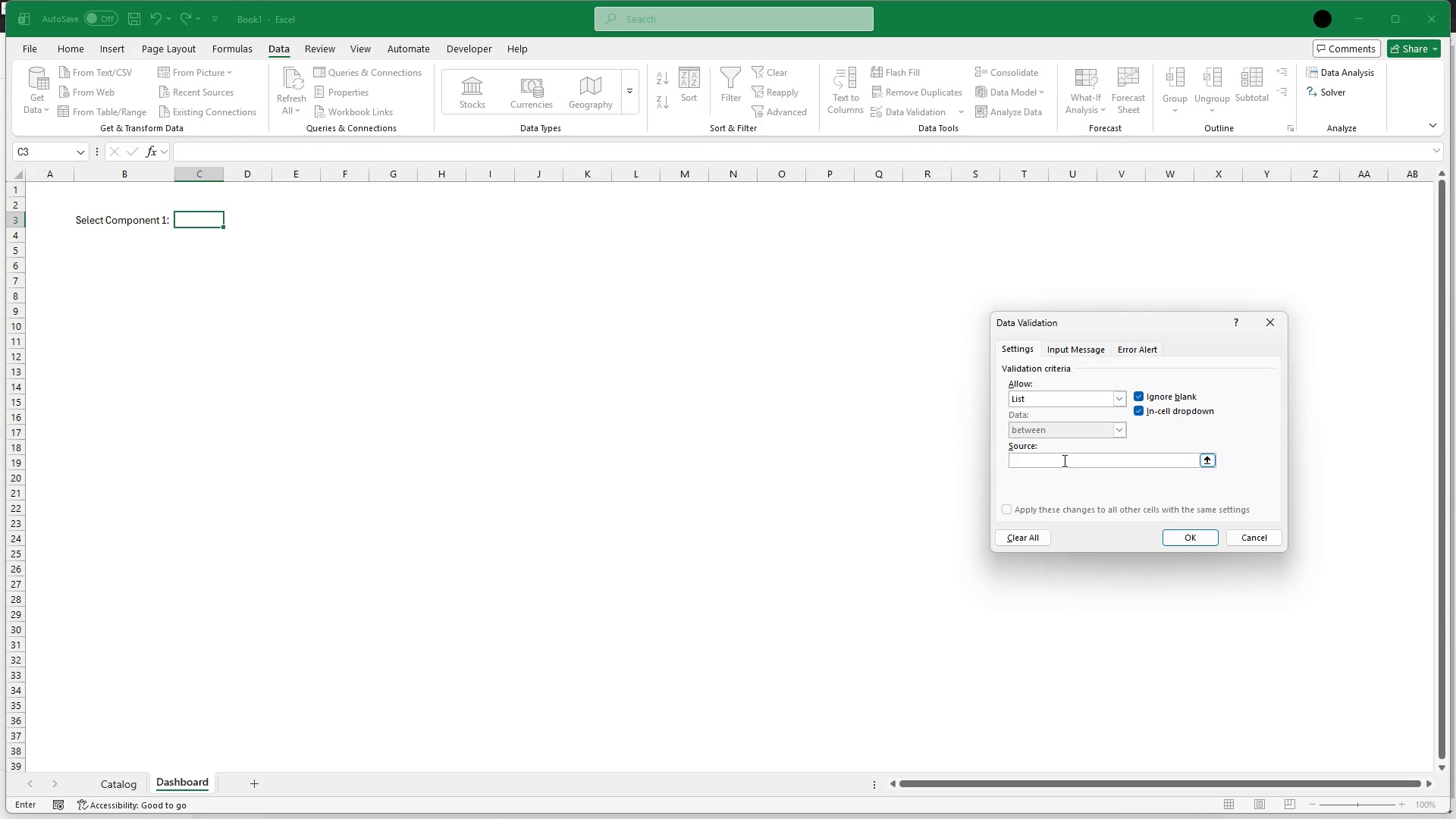 
key(CapsLock)
 